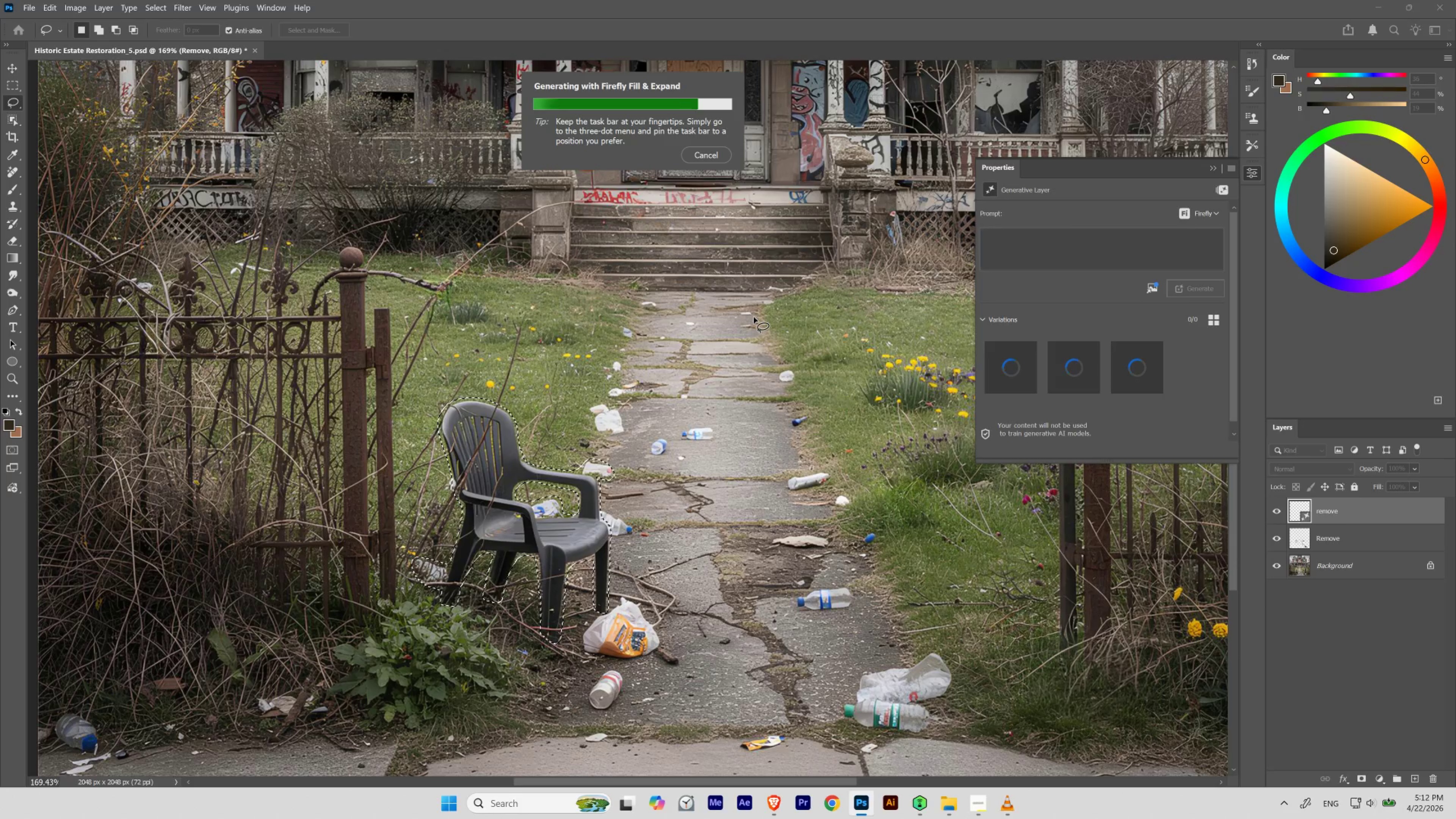 
wait(16.81)
 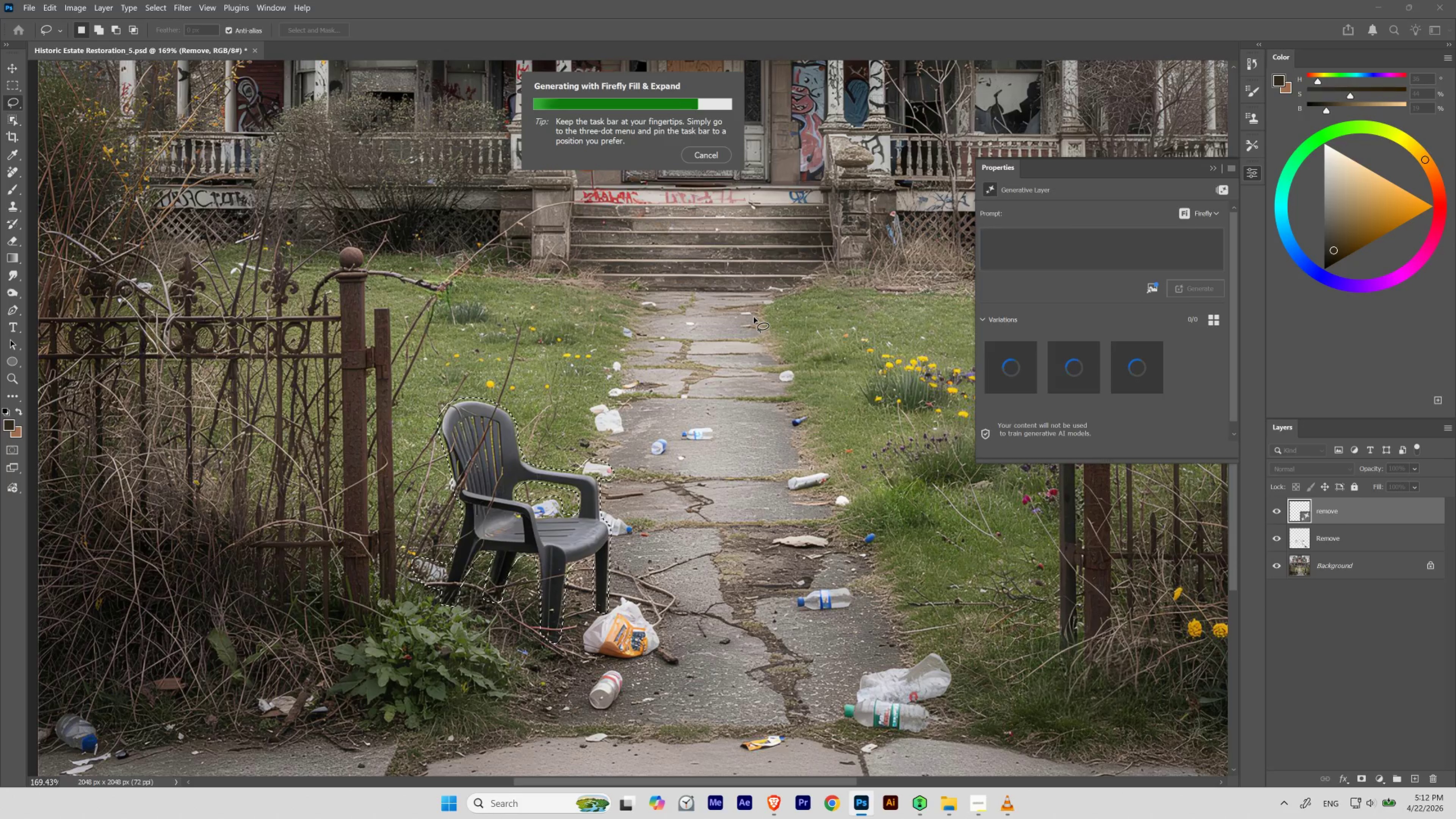 
left_click([1371, 4])
 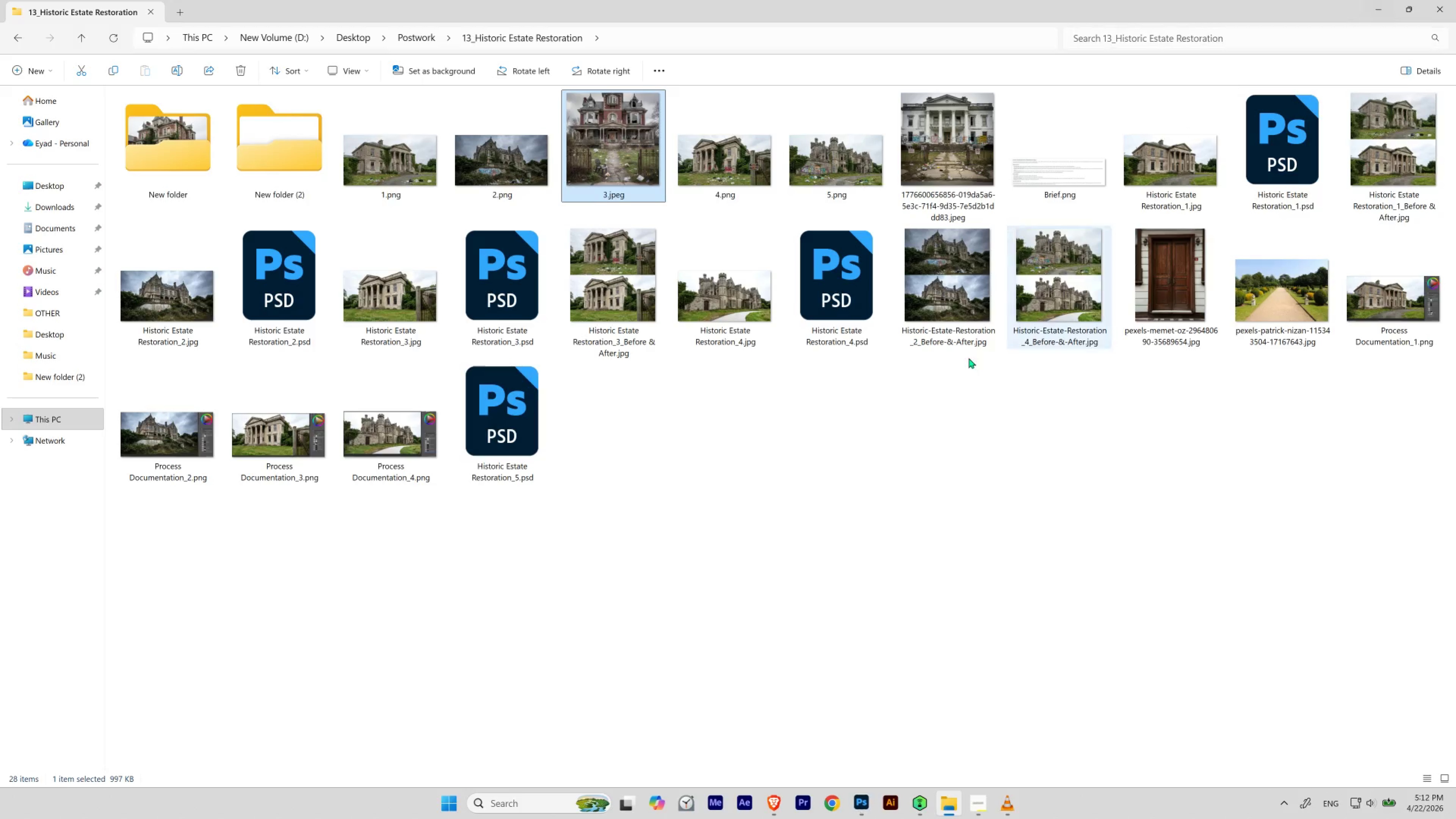 
left_click([877, 467])
 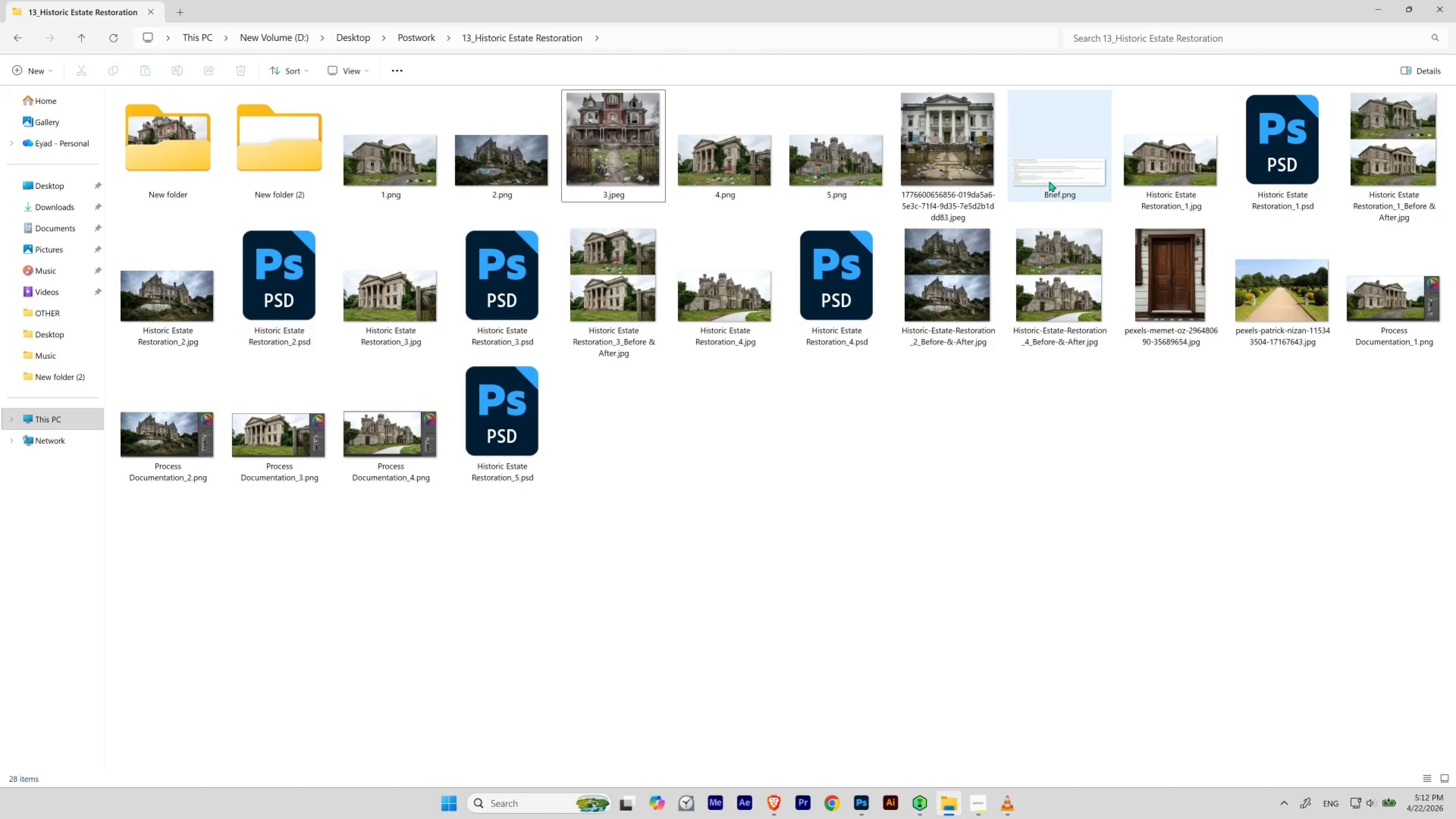 
double_click([1049, 181])
 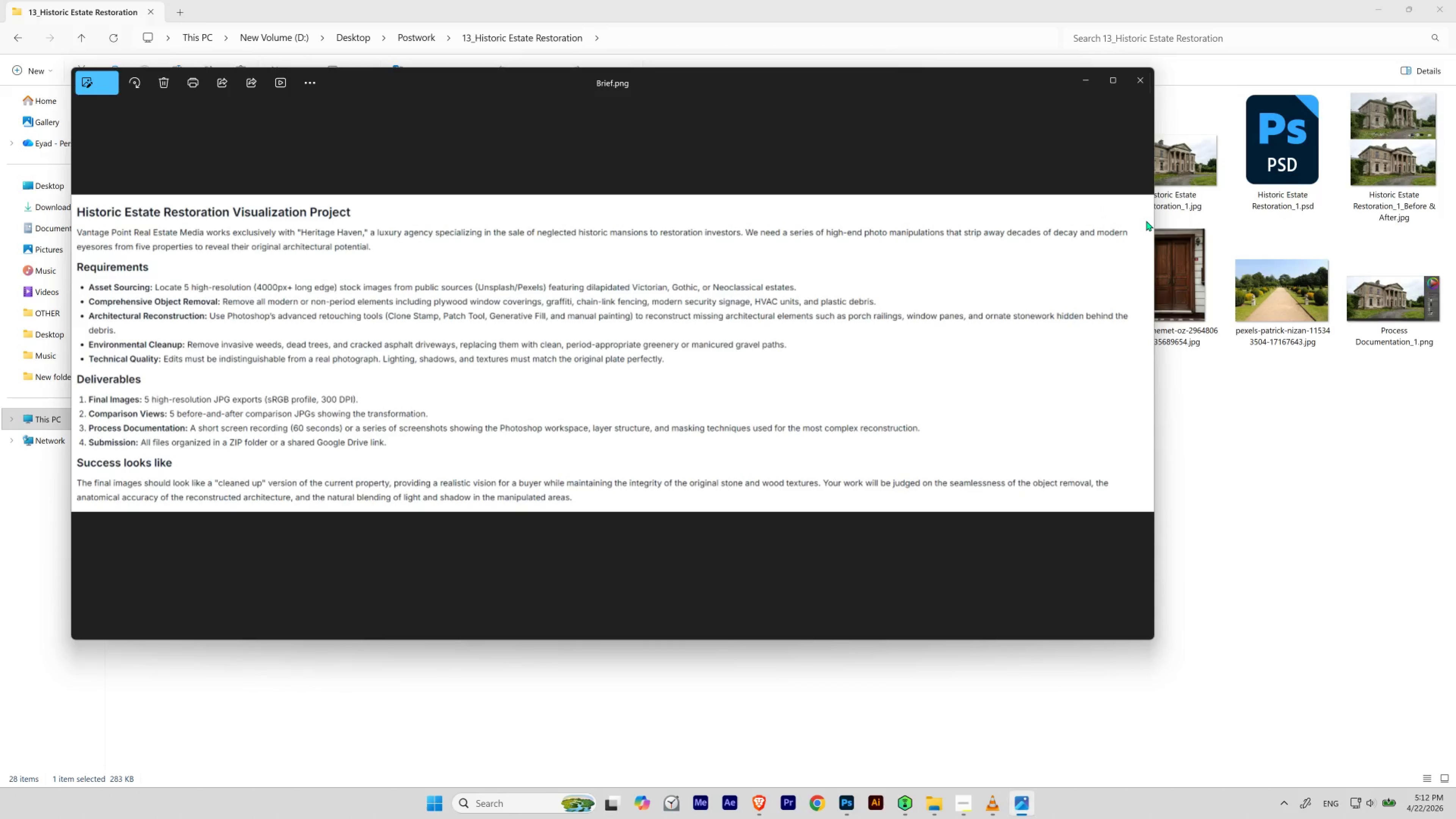 
left_click_drag(start_coordinate=[1158, 222], to_coordinate=[1291, 234])
 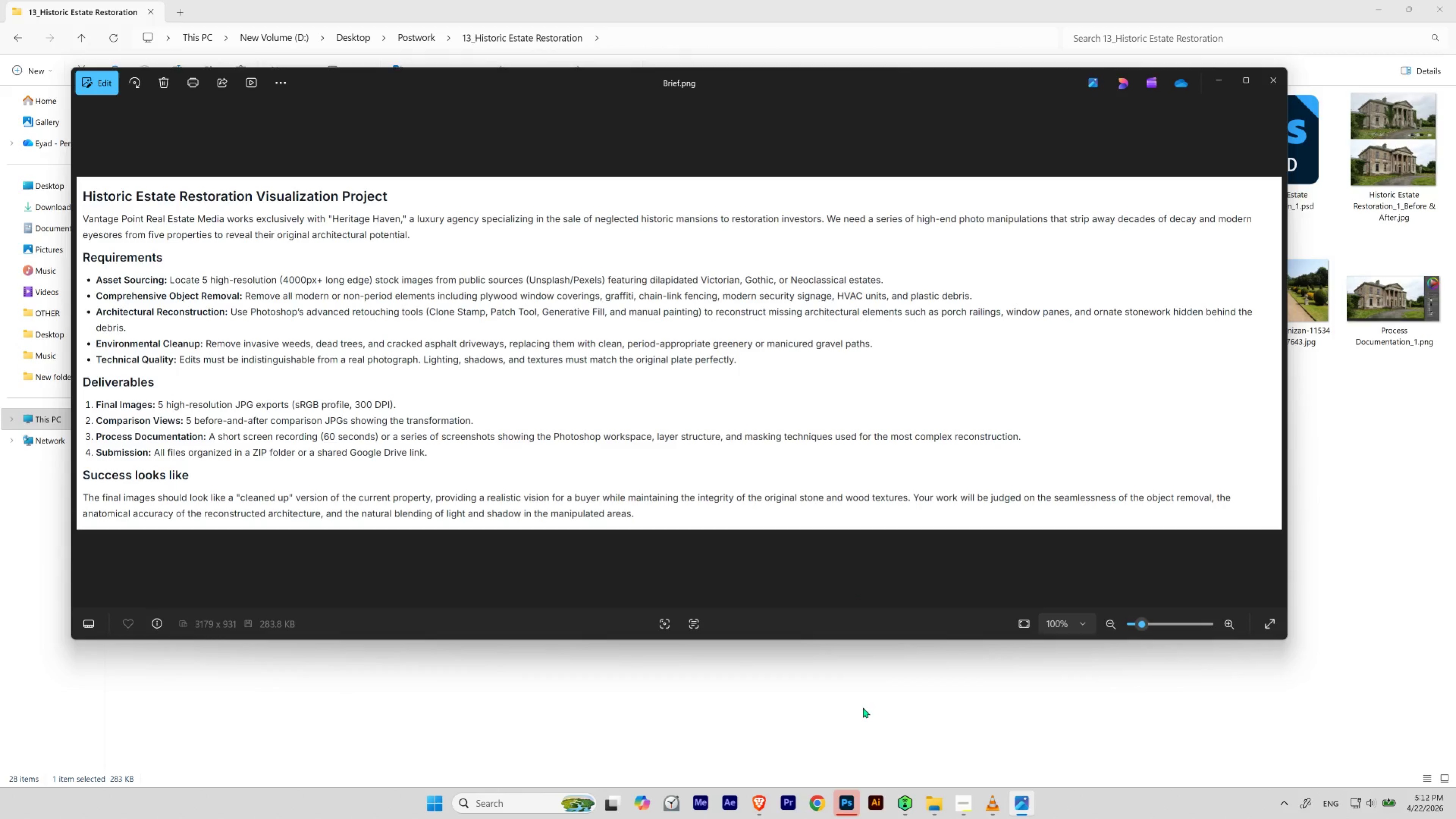 
wait(15.74)
 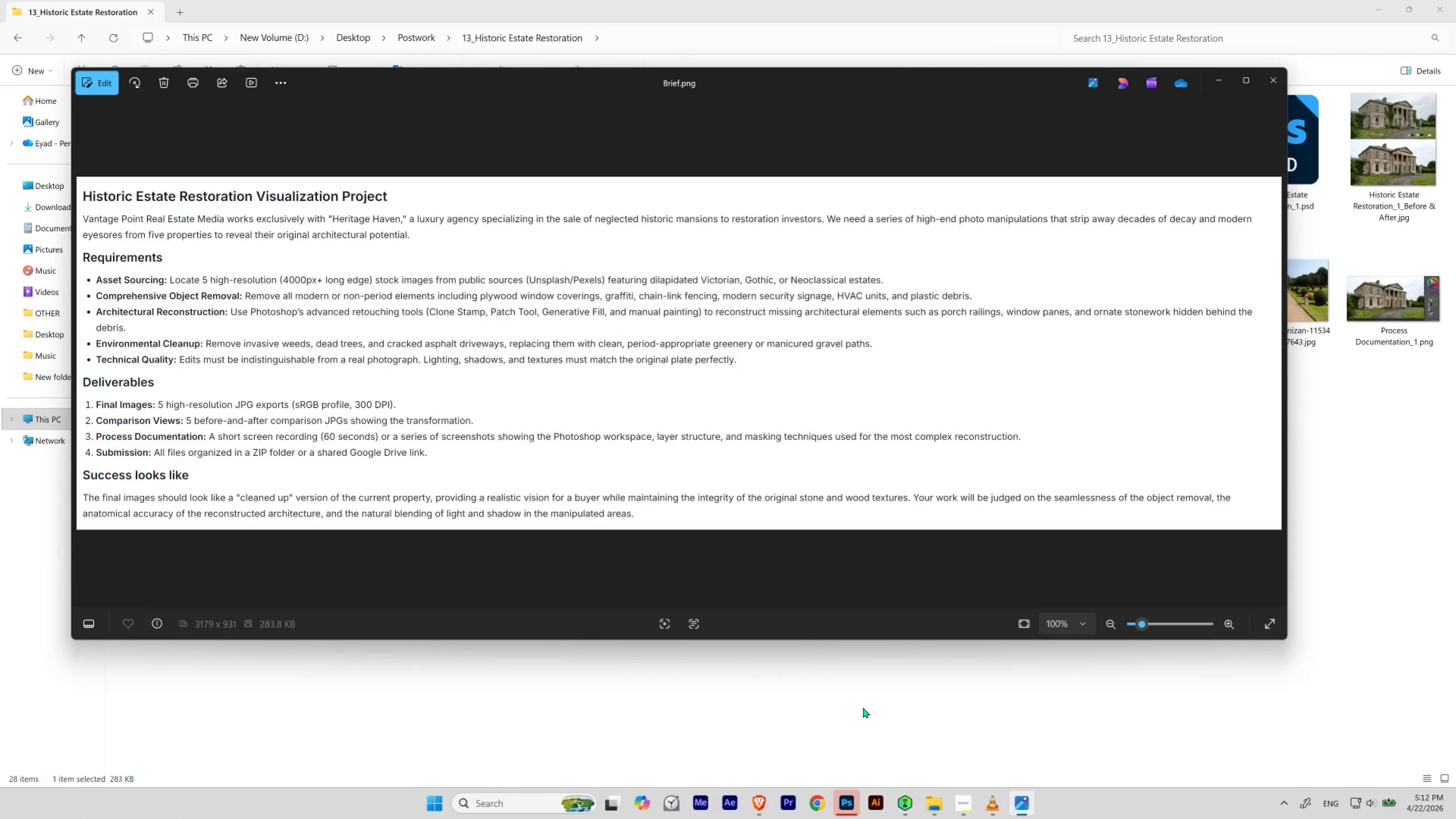 
left_click([759, 805])
 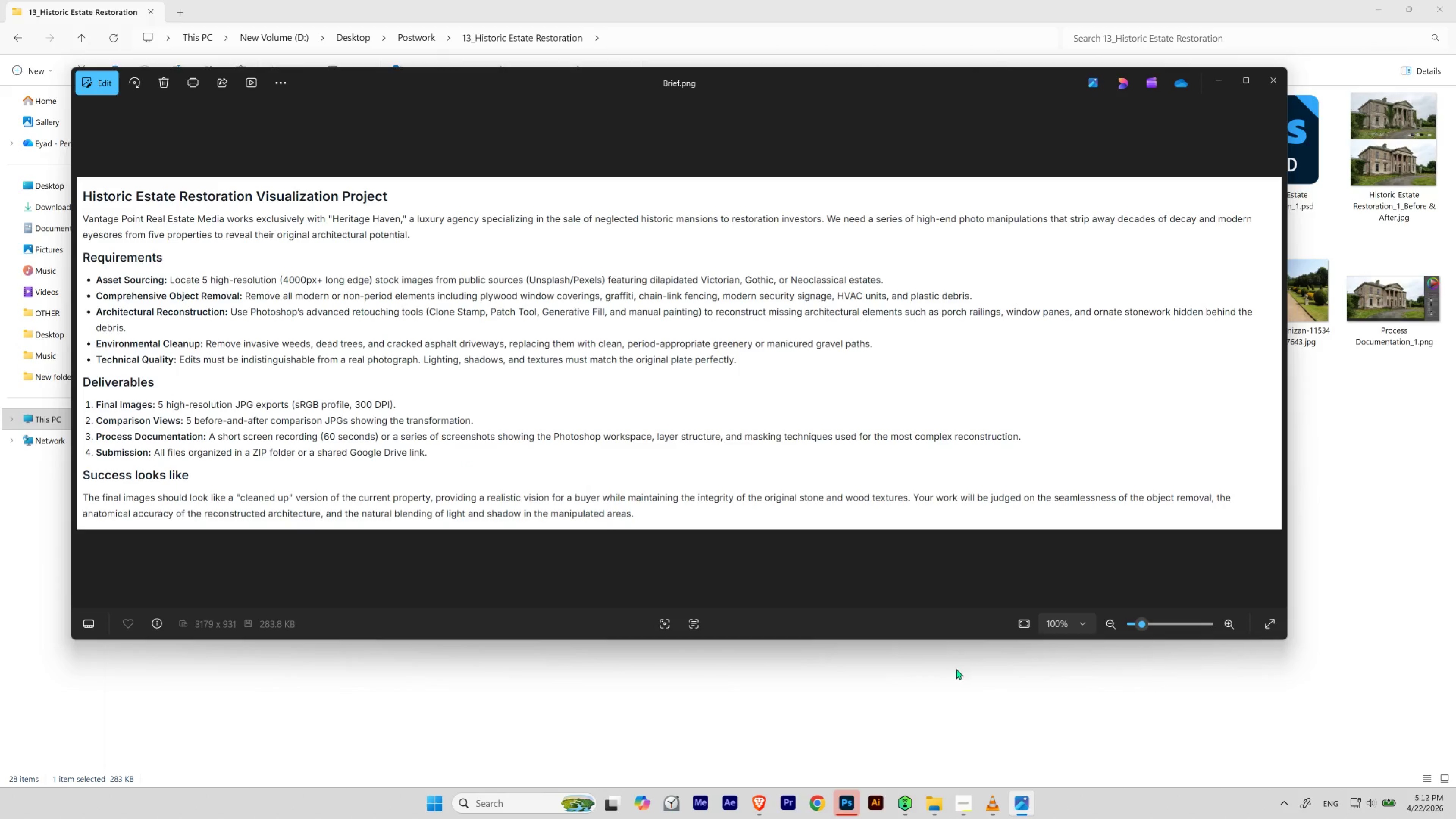 
left_click([842, 802])
 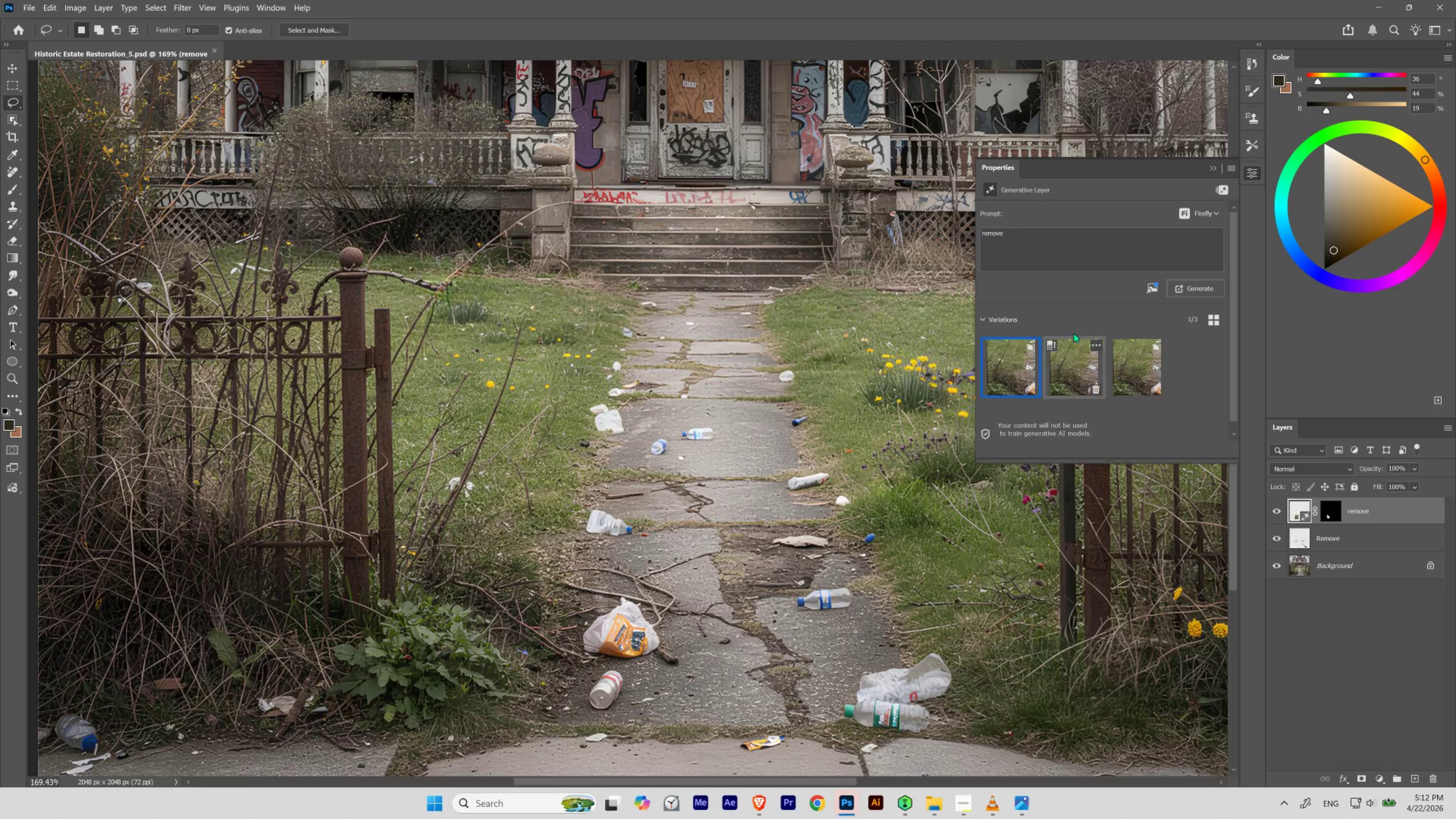 
left_click([1066, 362])
 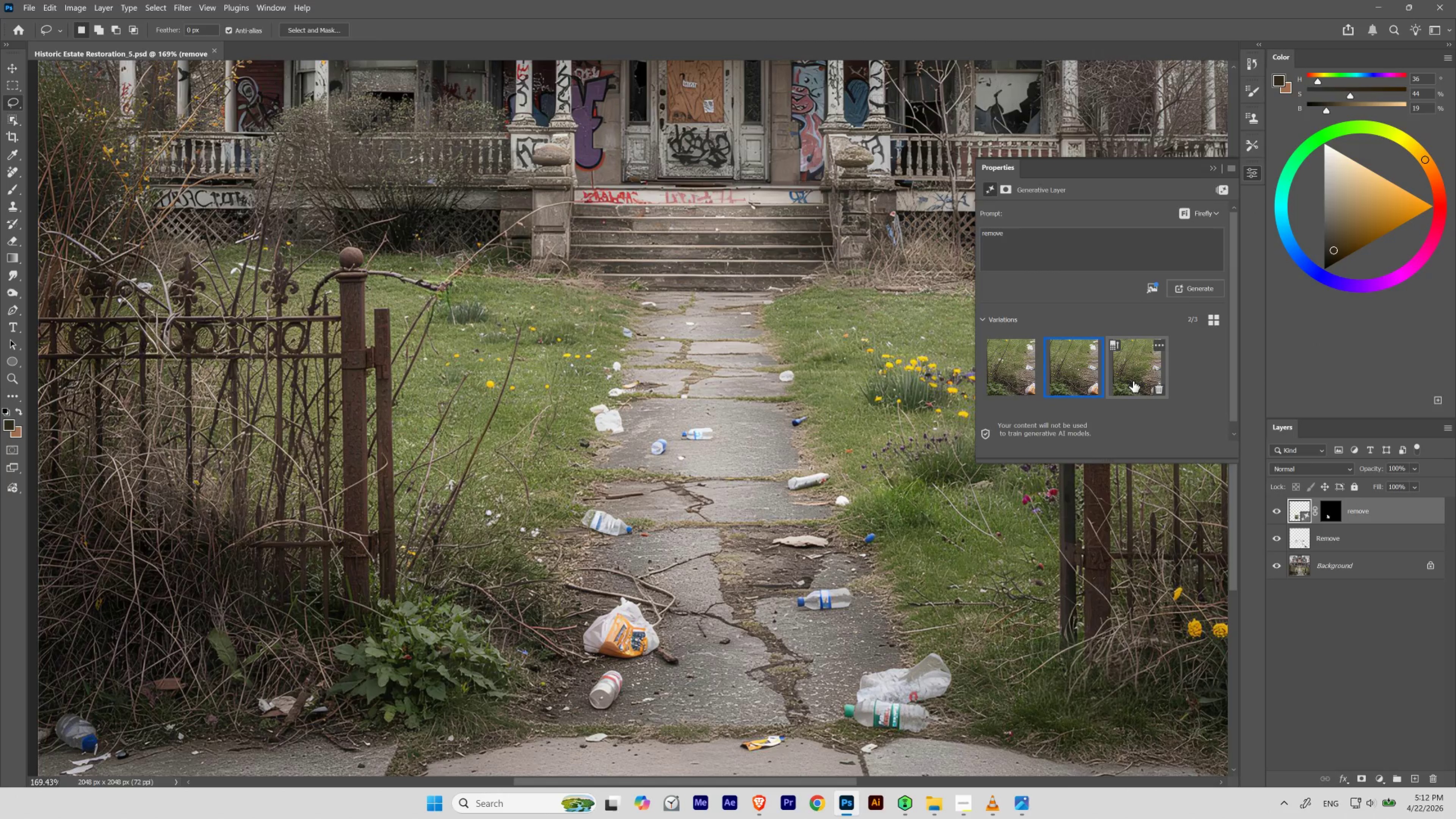 
left_click([1133, 381])
 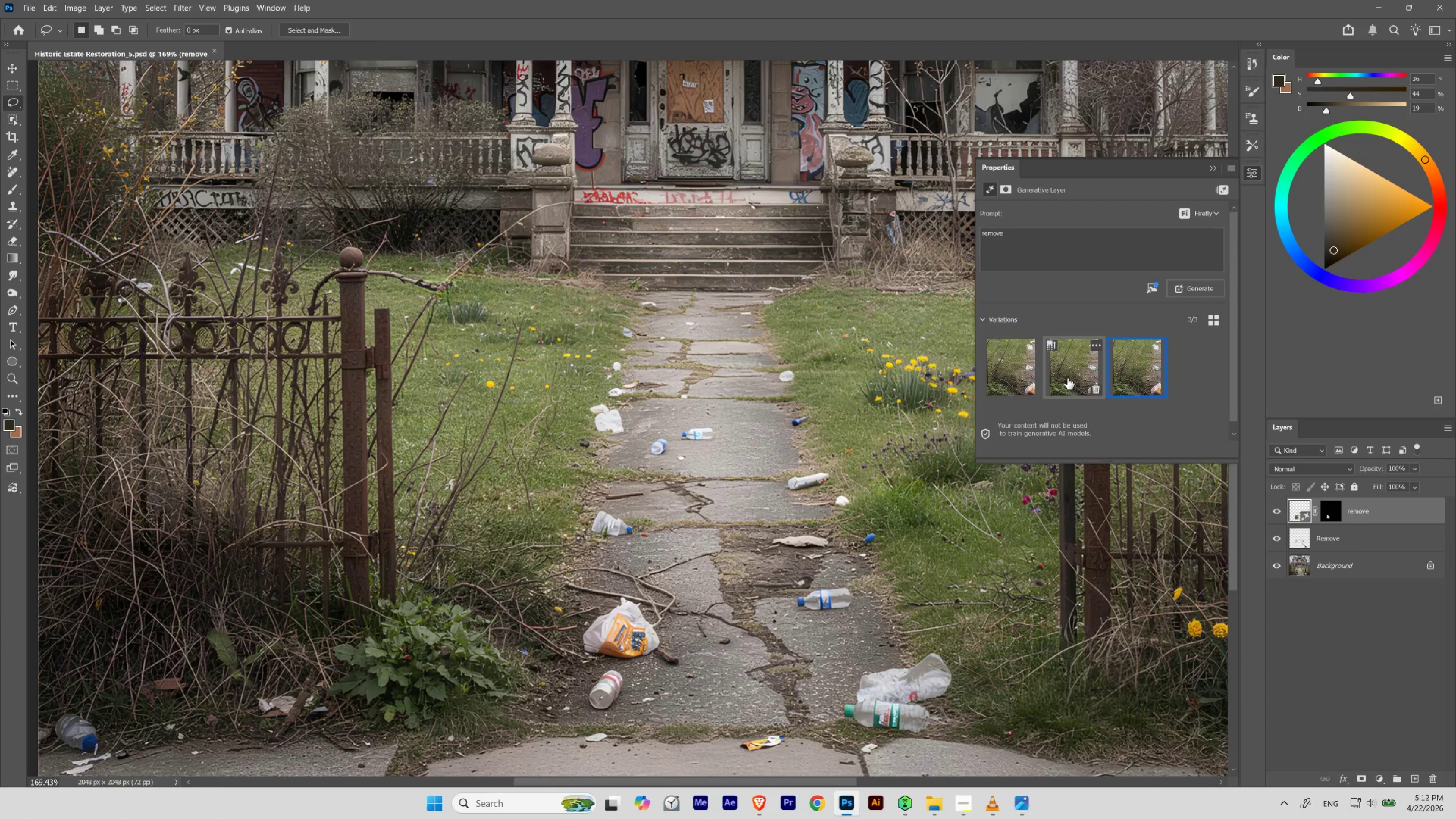 
left_click([1067, 378])
 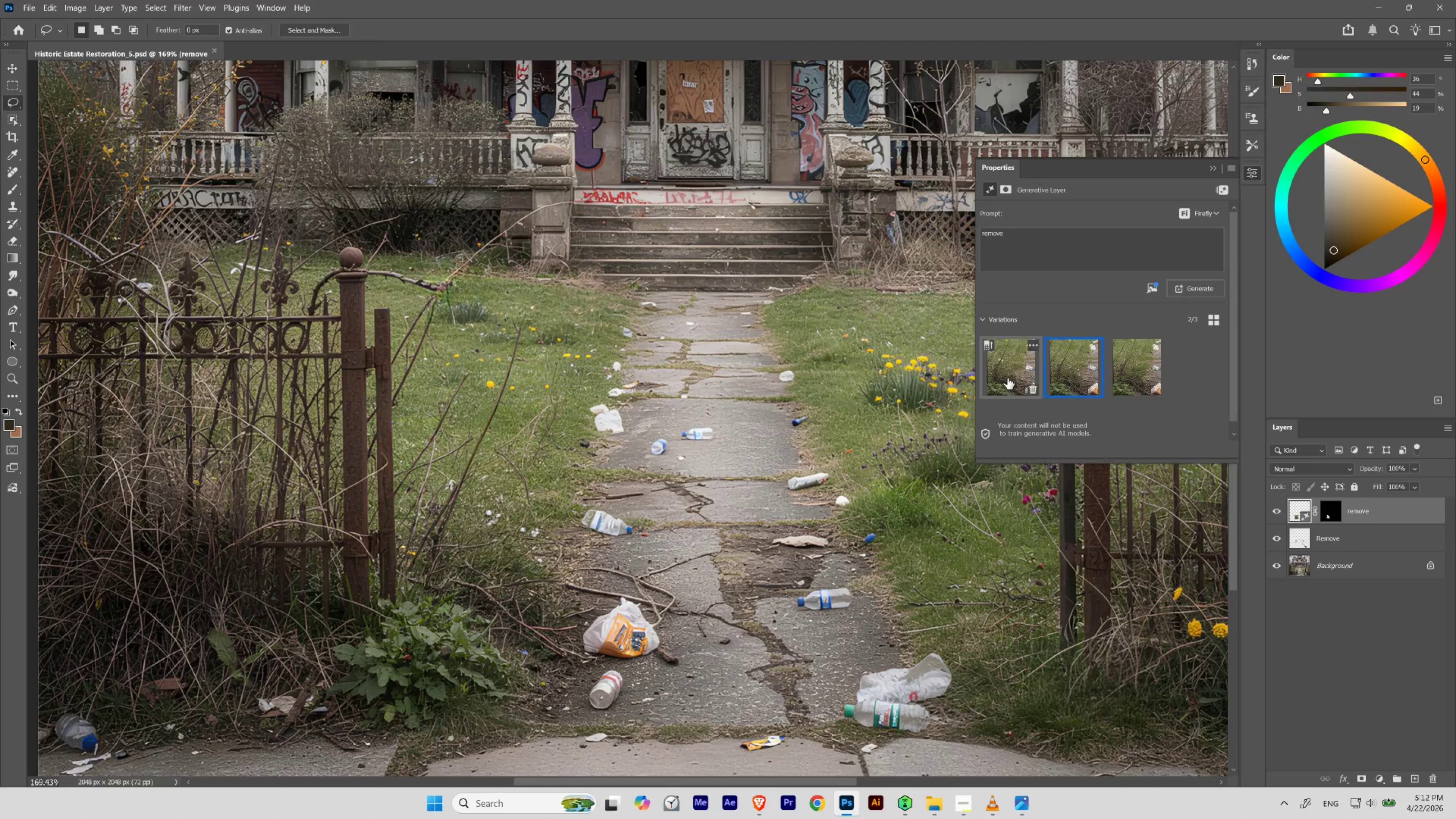 
left_click([1007, 378])
 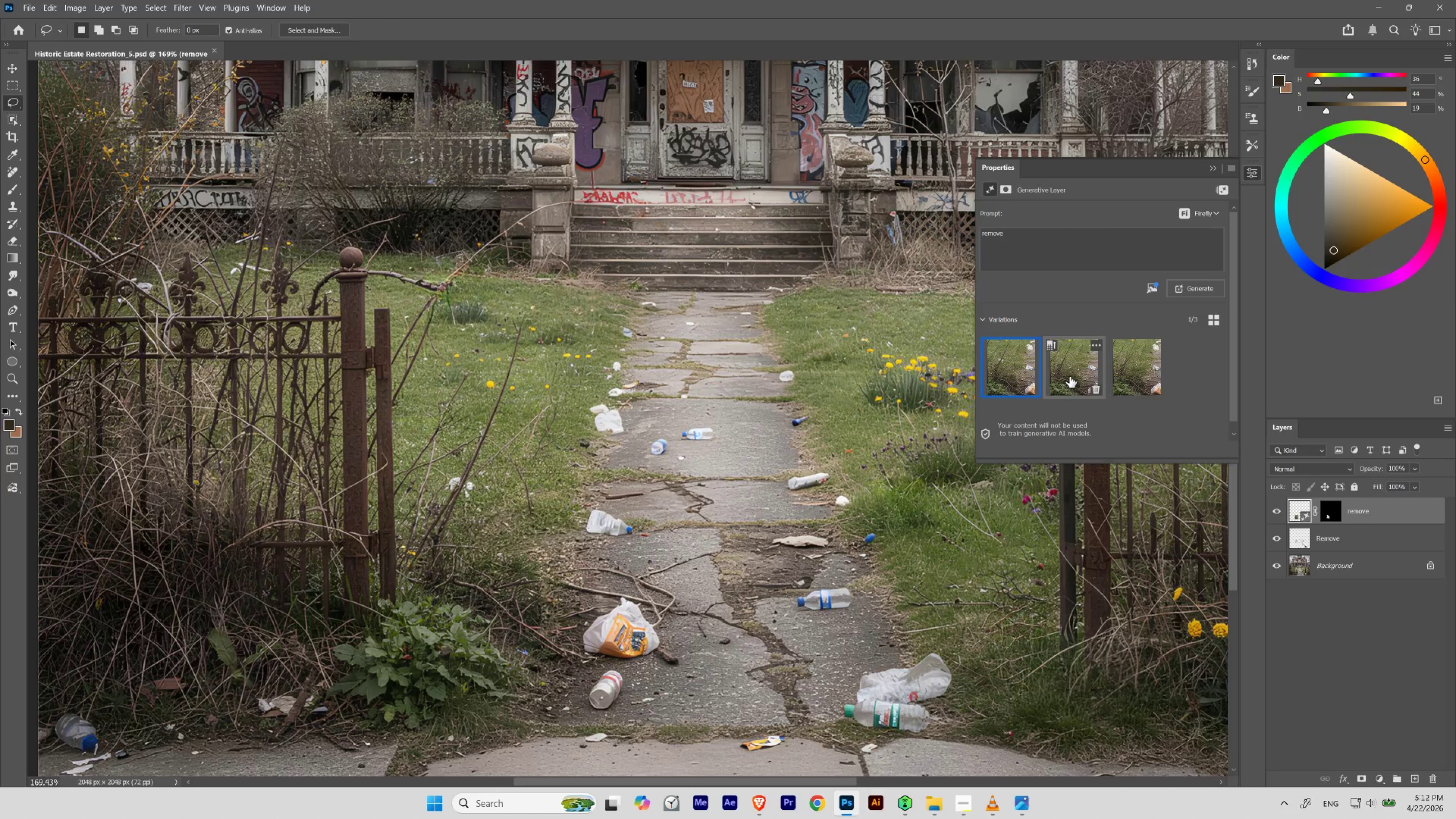 
left_click([1069, 376])
 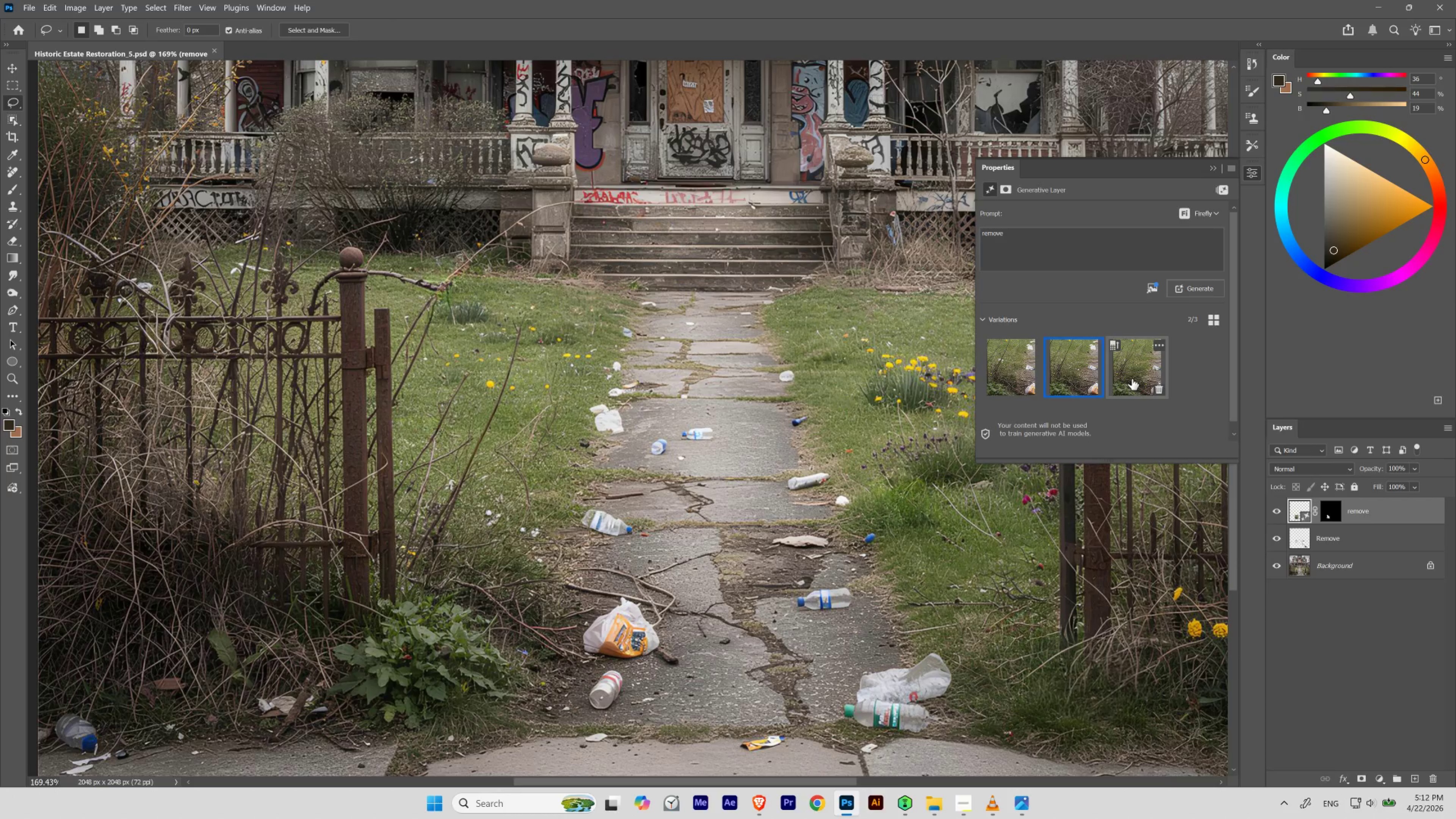 
left_click([1132, 379])
 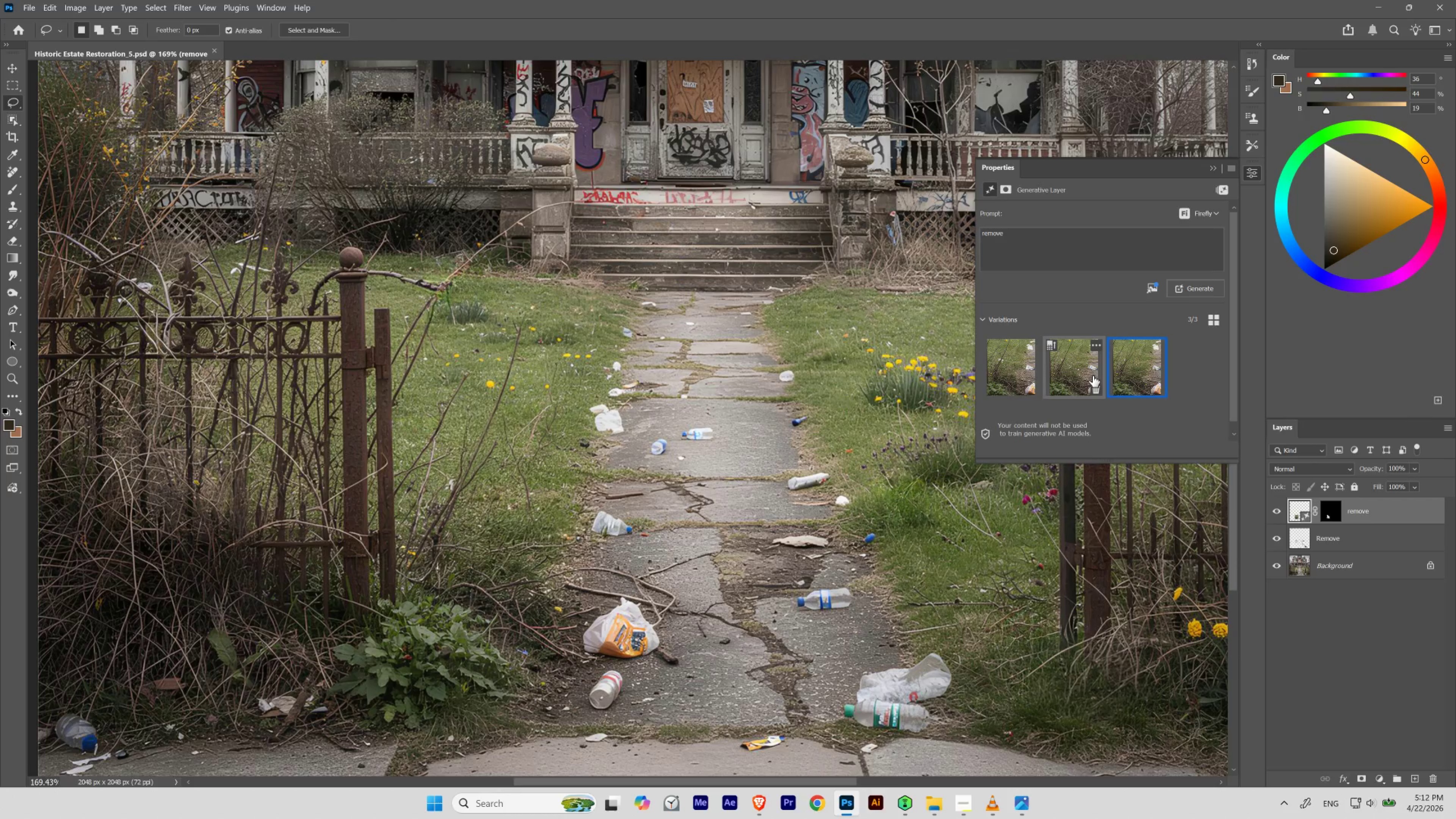 
left_click([1092, 376])
 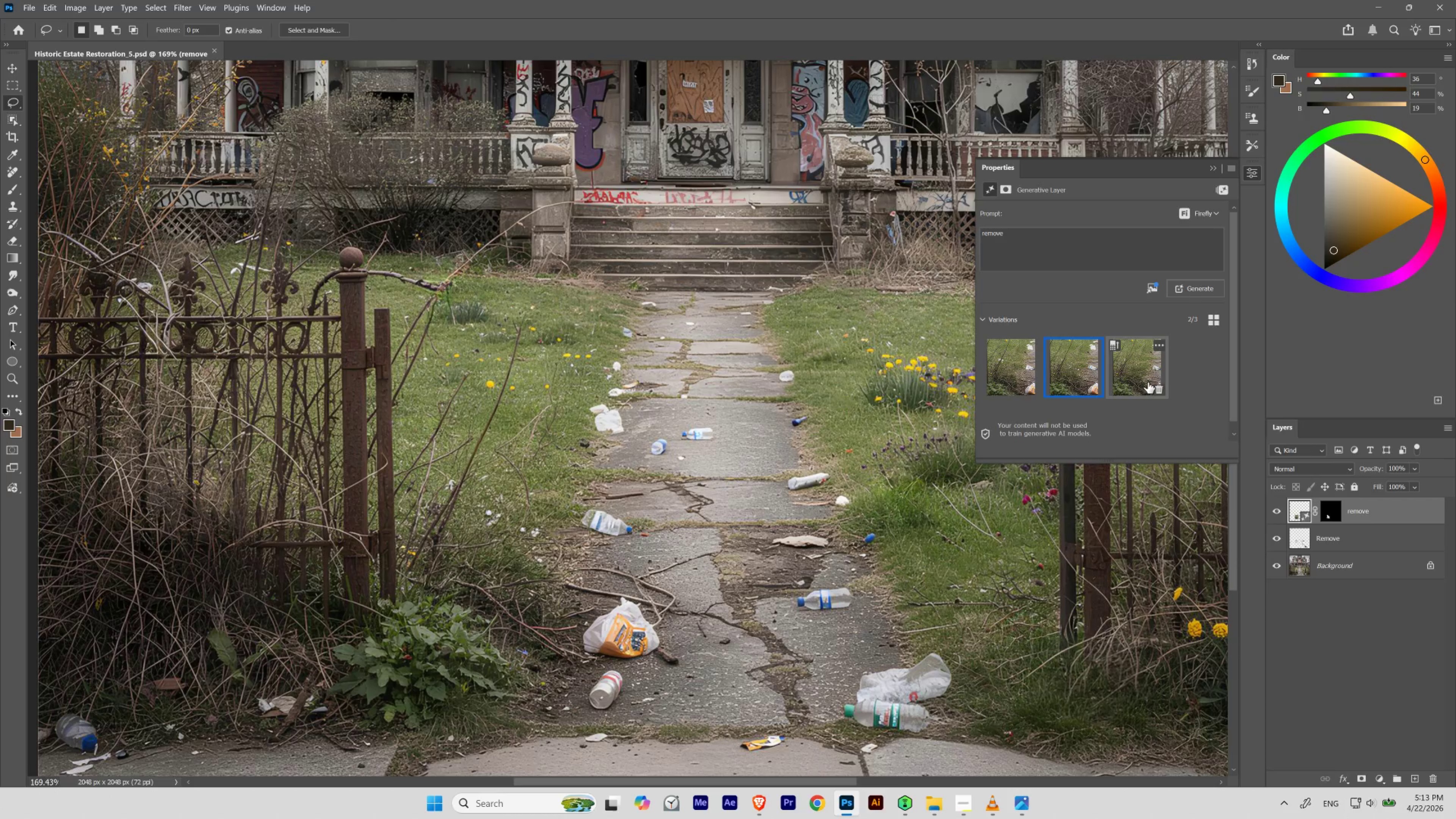 
left_click([1147, 382])
 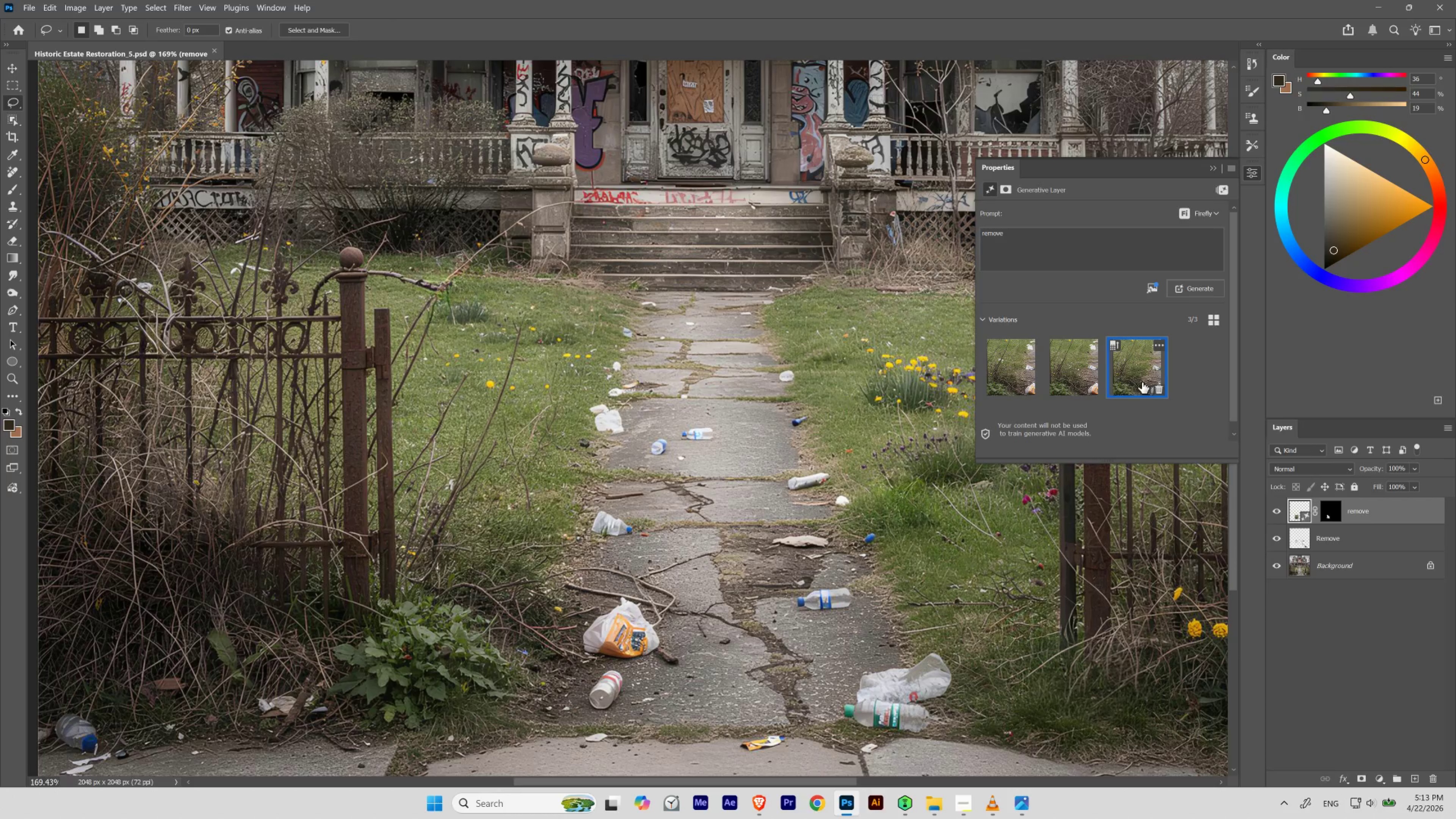 
left_click([1087, 380])
 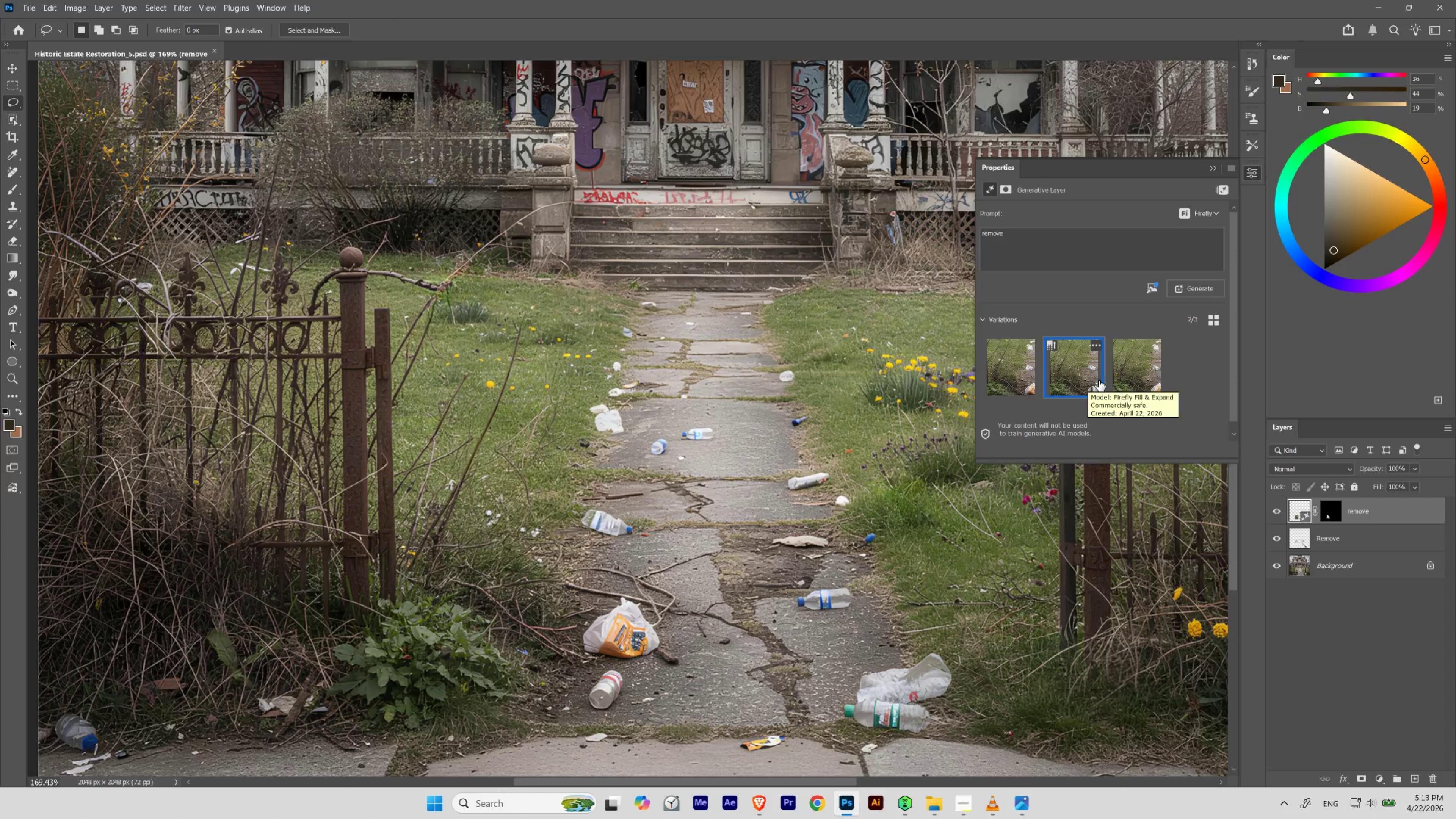 
left_click([1124, 382])
 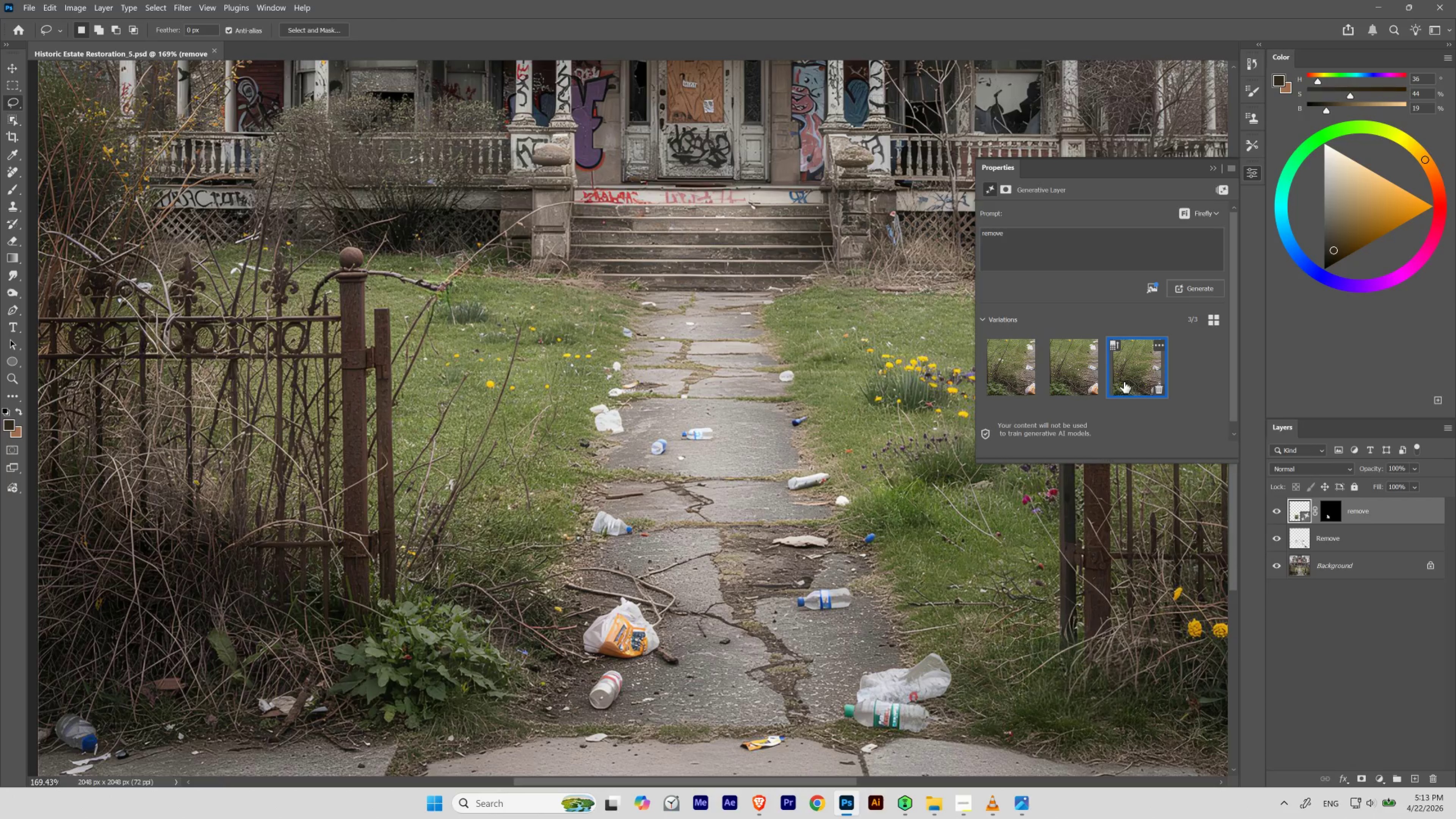 
left_click([1074, 374])
 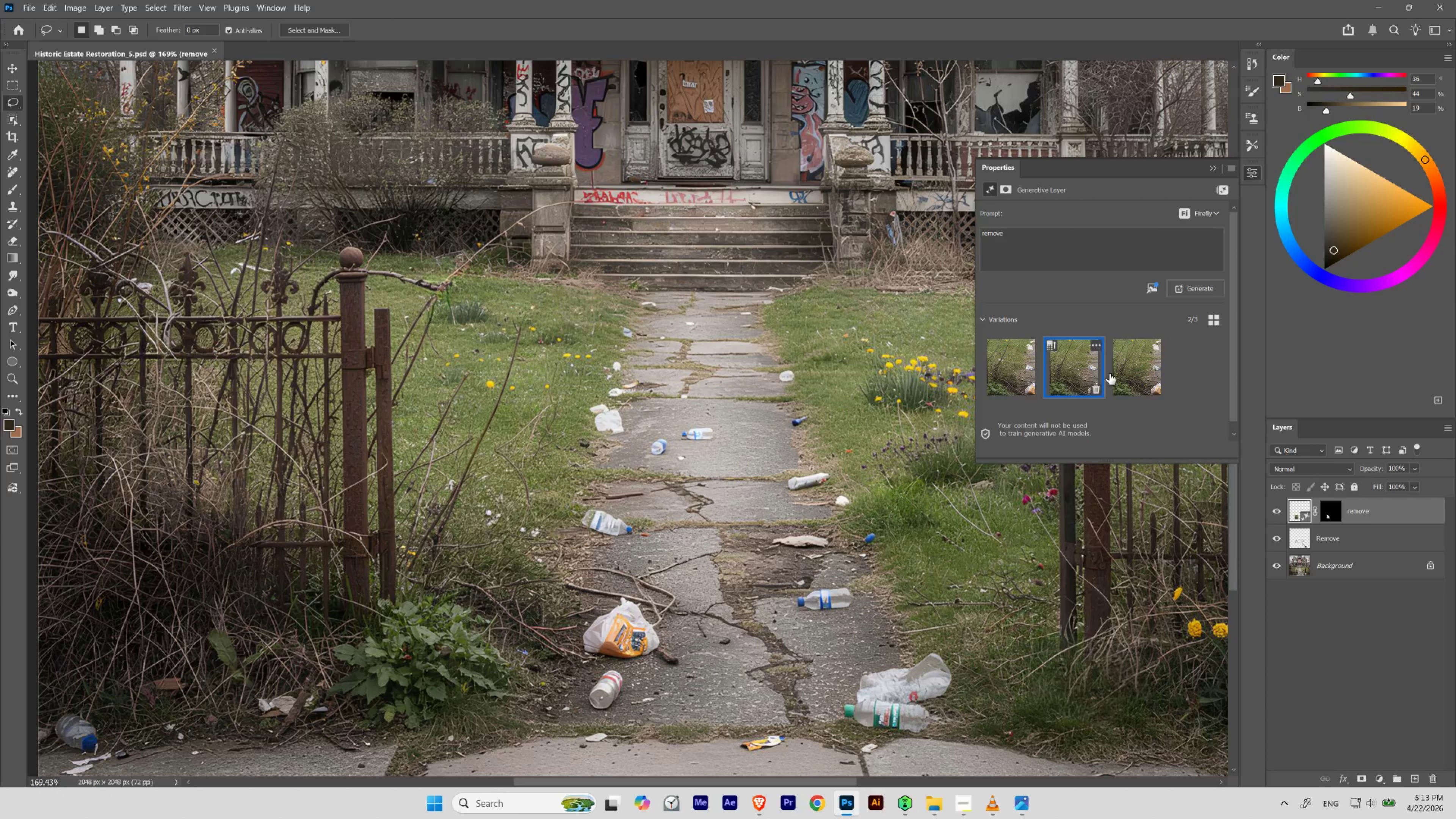 
left_click([1123, 374])
 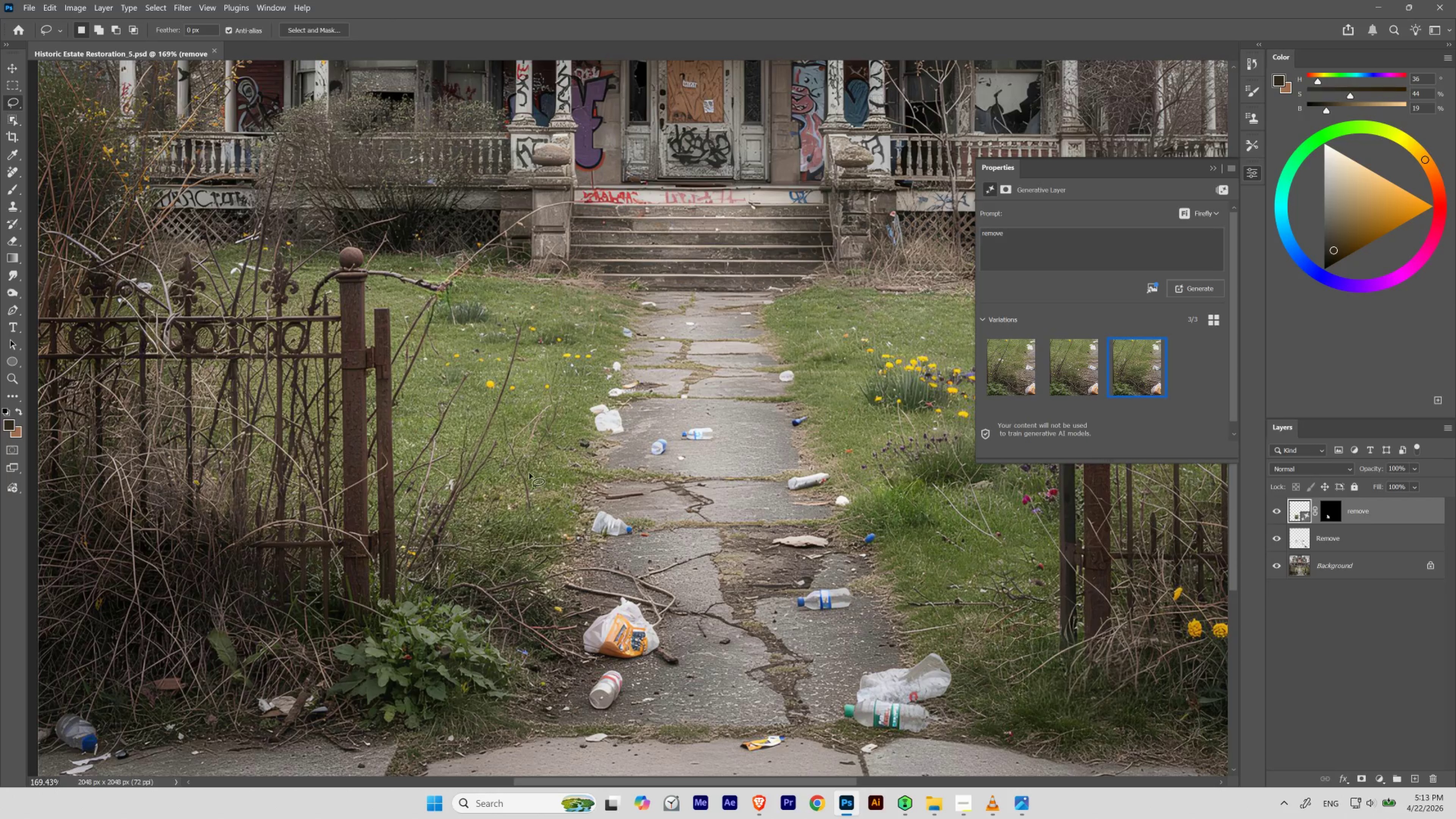 
hold_key(key=Space, duration=0.95)
 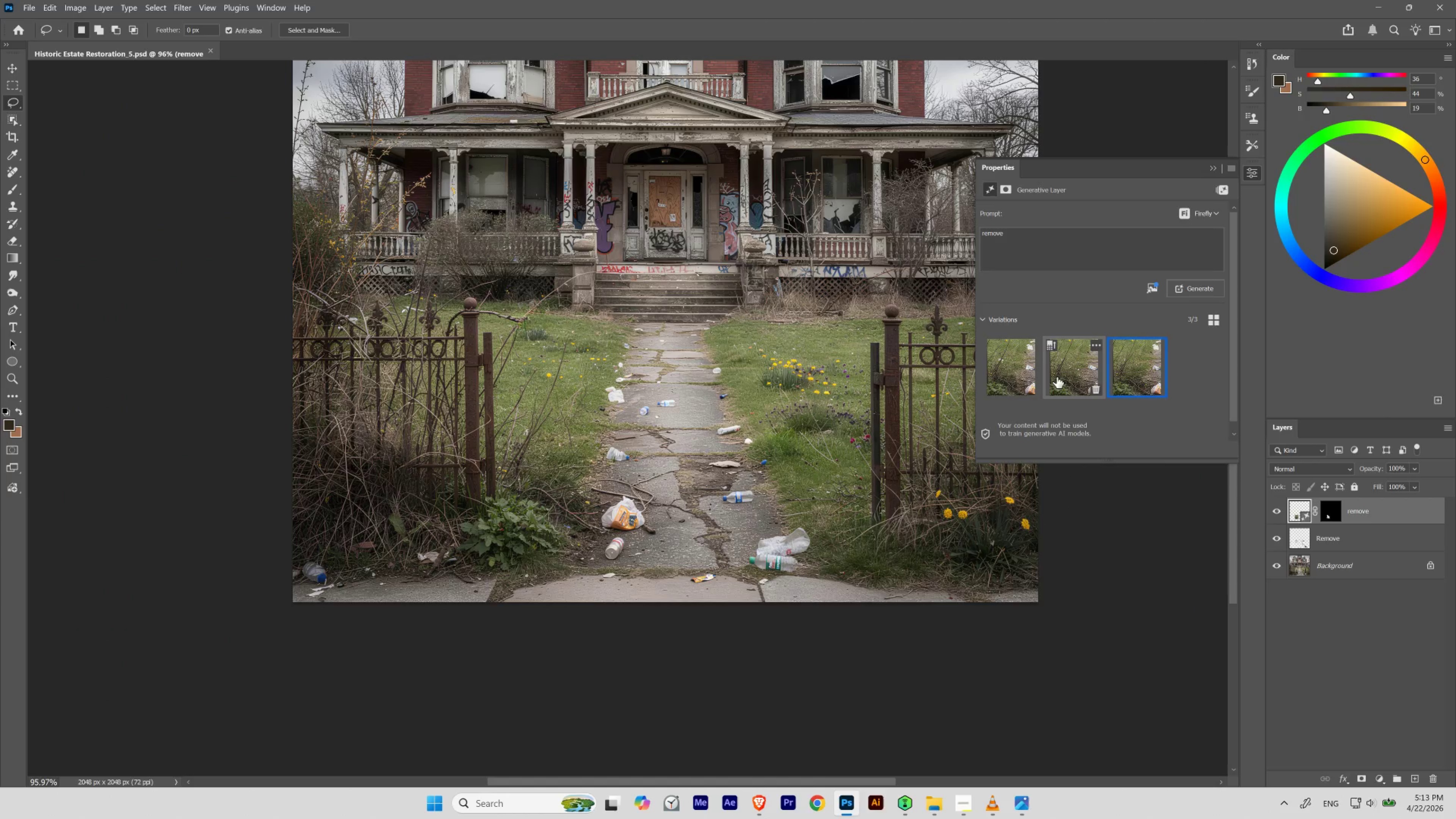 
hold_key(key=ControlLeft, duration=0.86)
left_click_drag(start_coordinate=[626, 363], to_coordinate=[606, 380])
 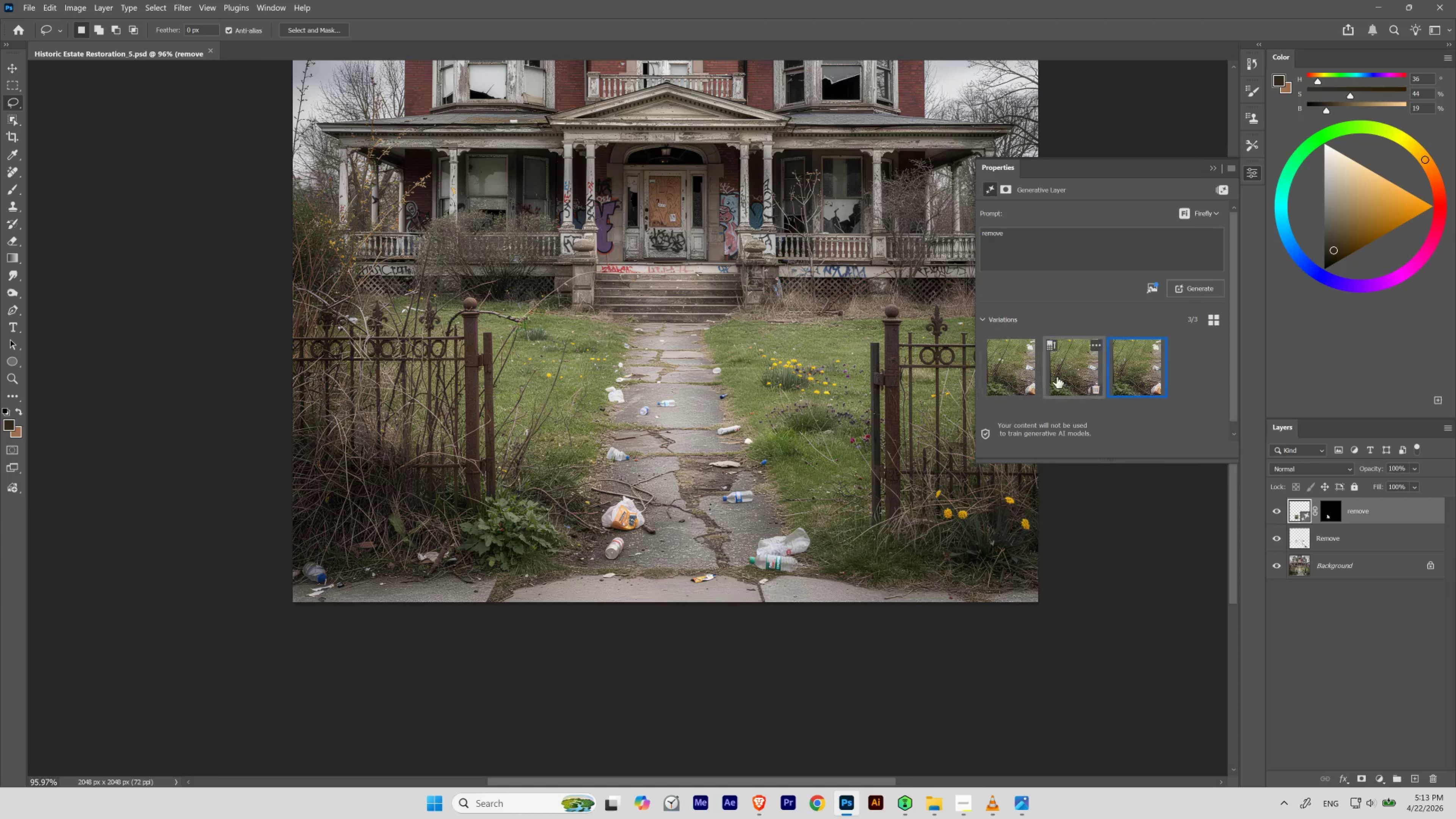 
left_click([1056, 376])
 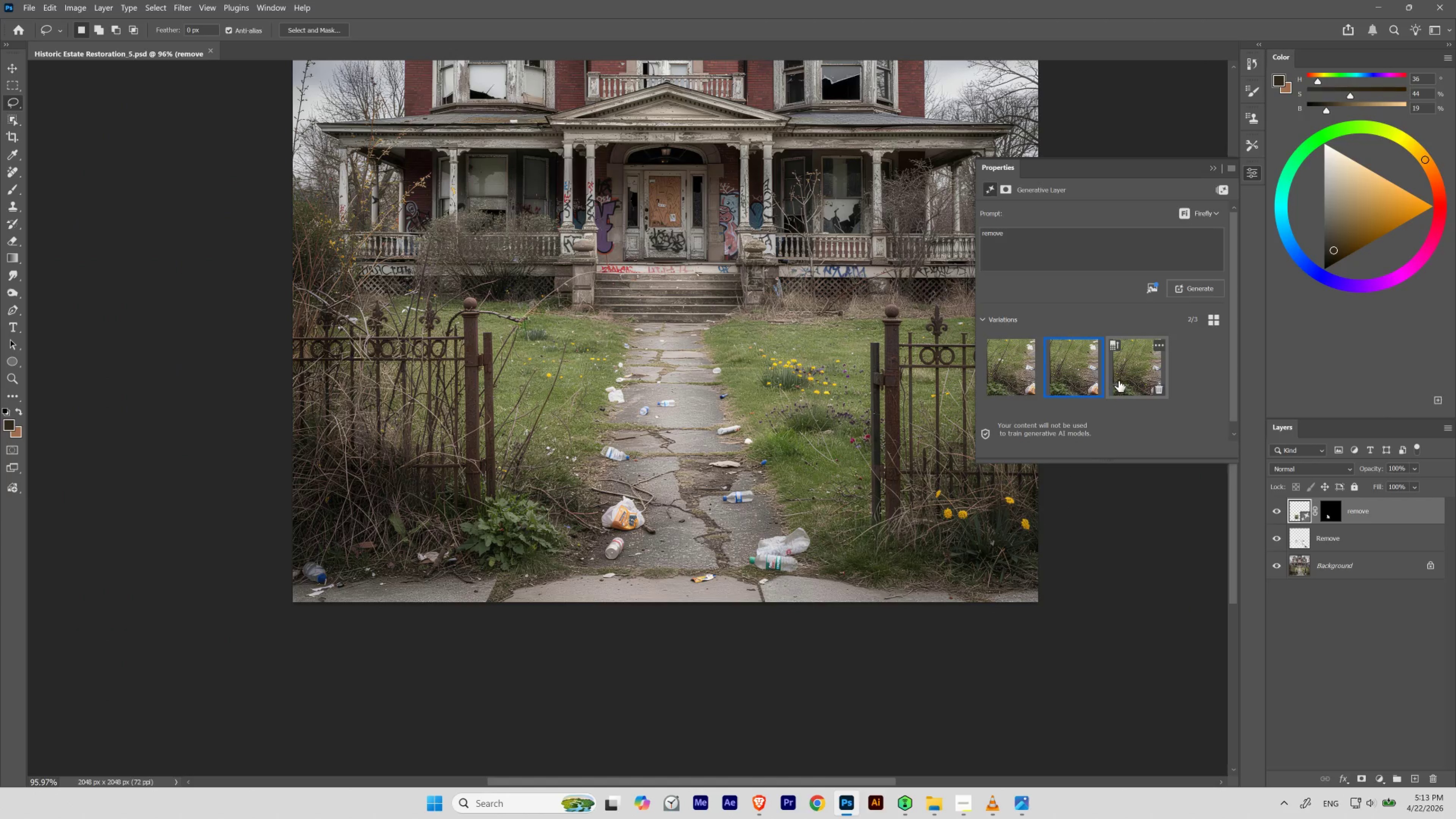 
left_click([1119, 380])
 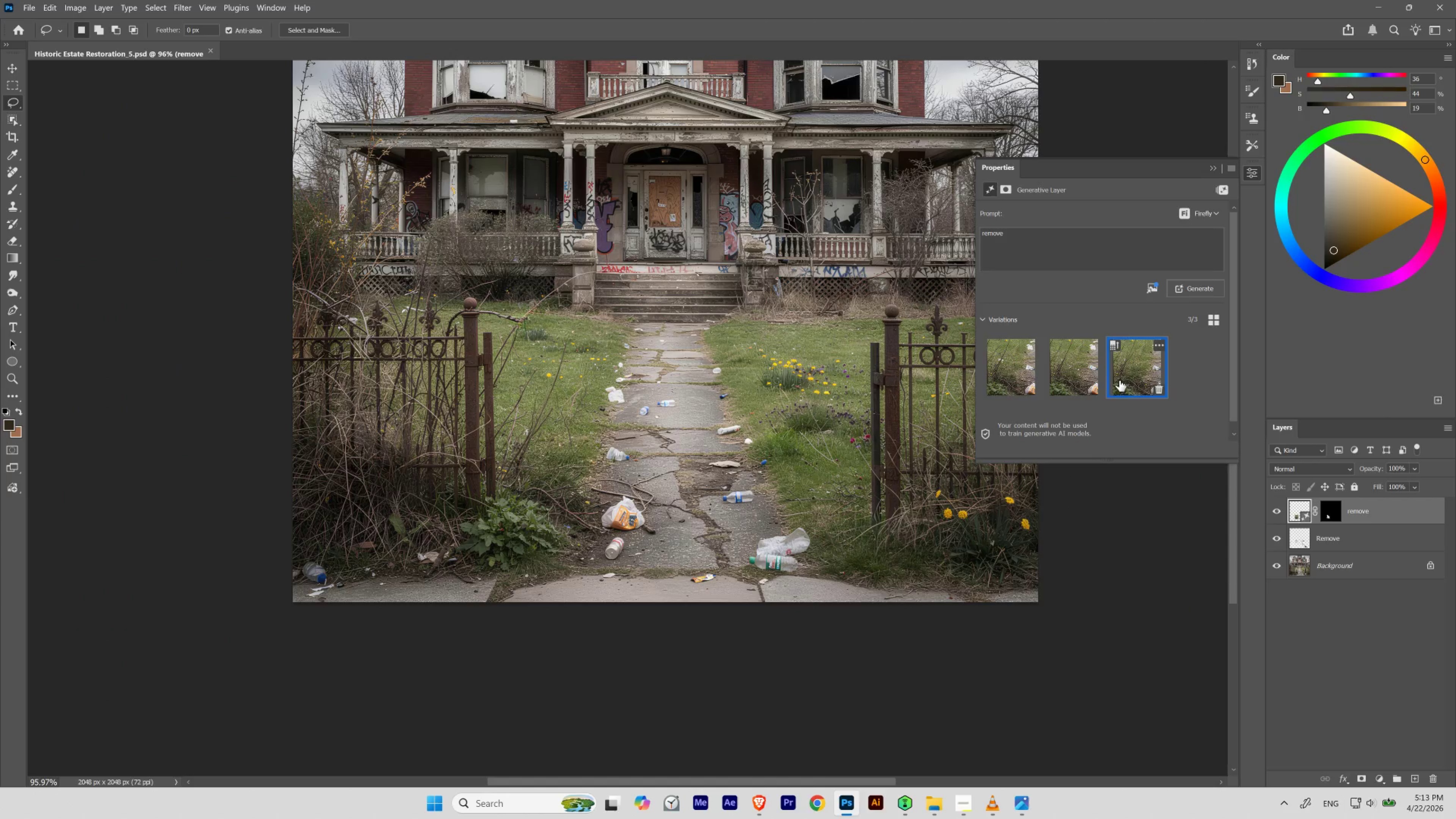 
left_click([1081, 378])
 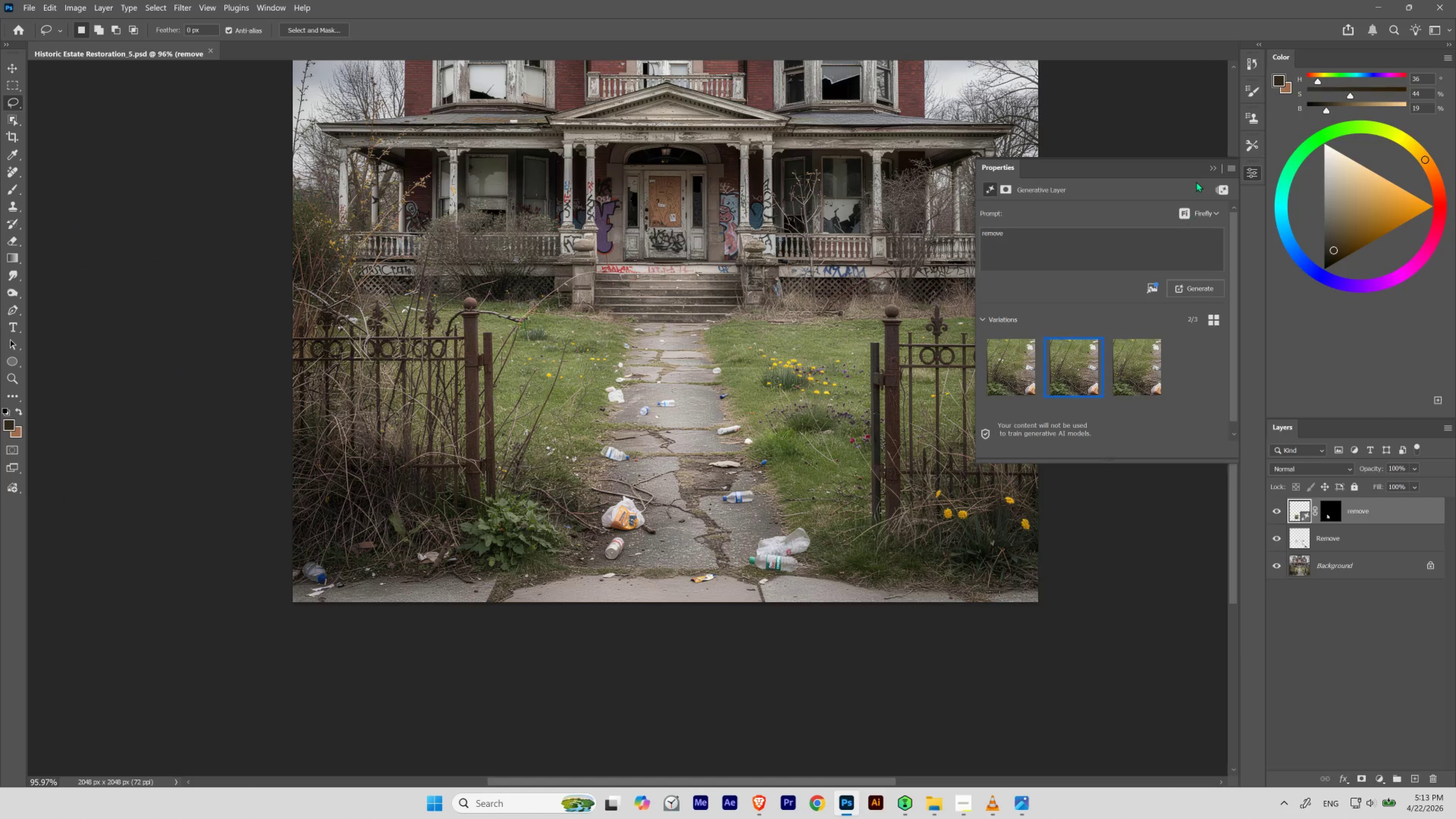 
left_click([1207, 168])
 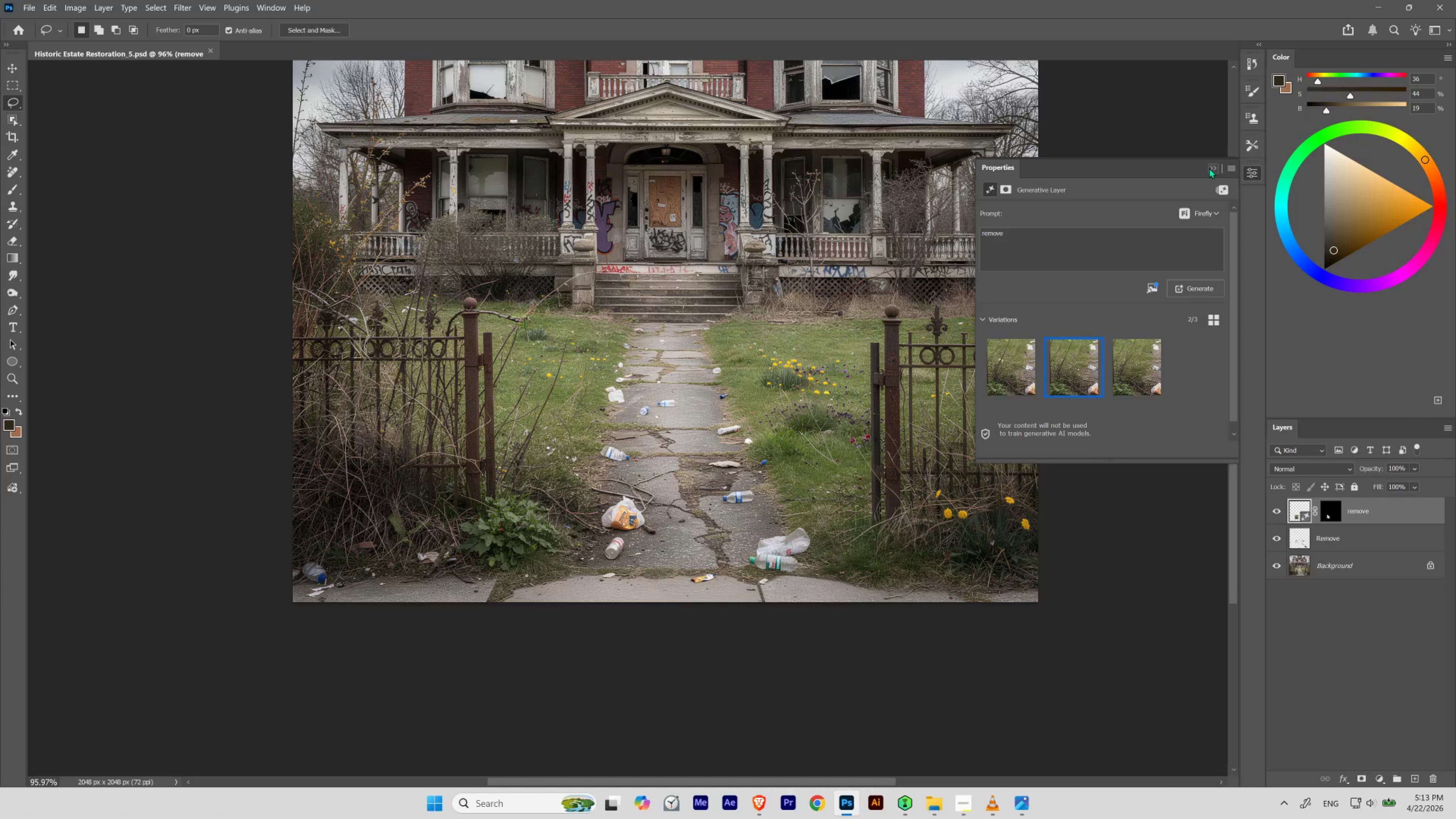 
left_click([1209, 168])
 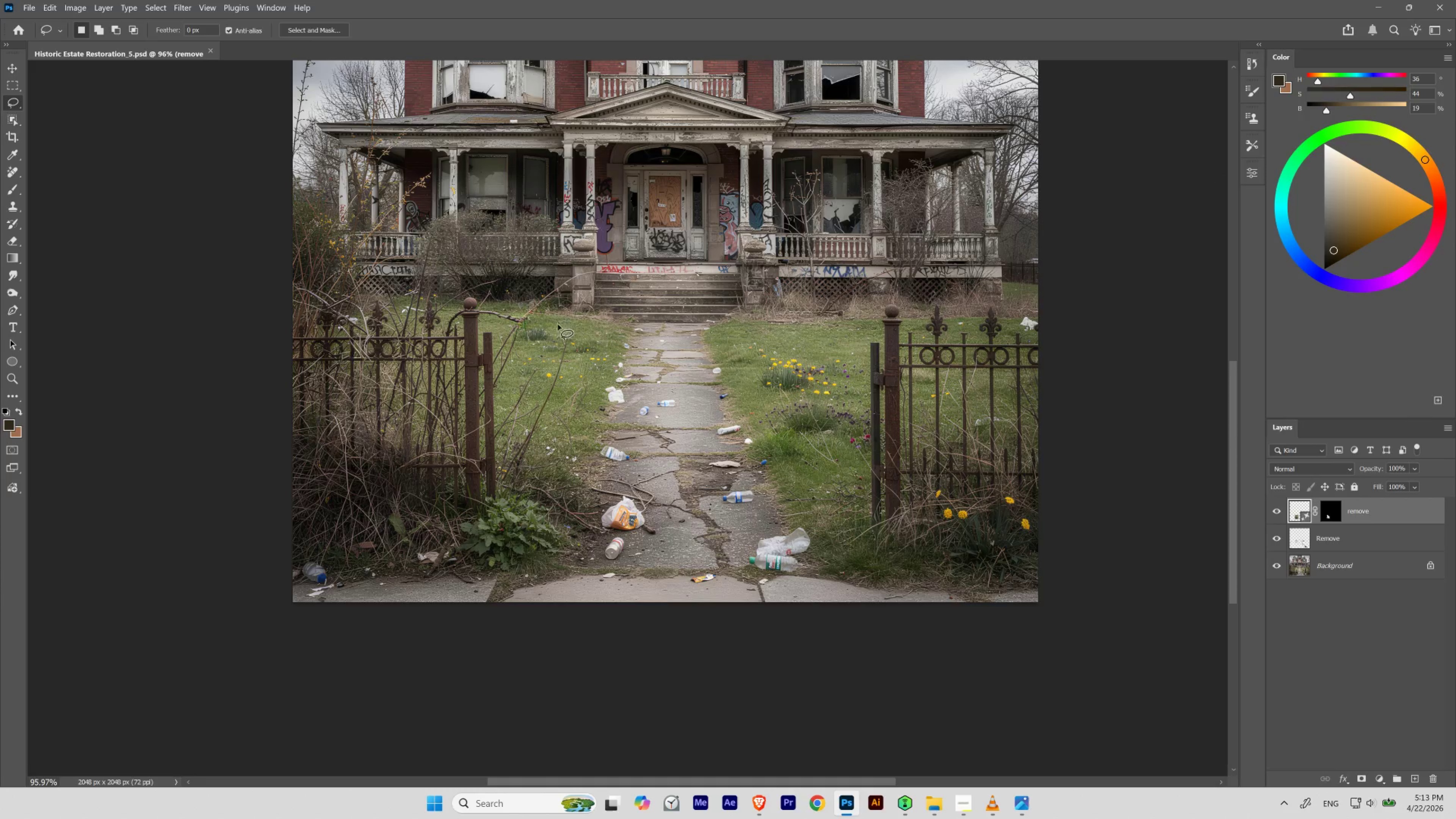 
hold_key(key=Space, duration=2.92)
 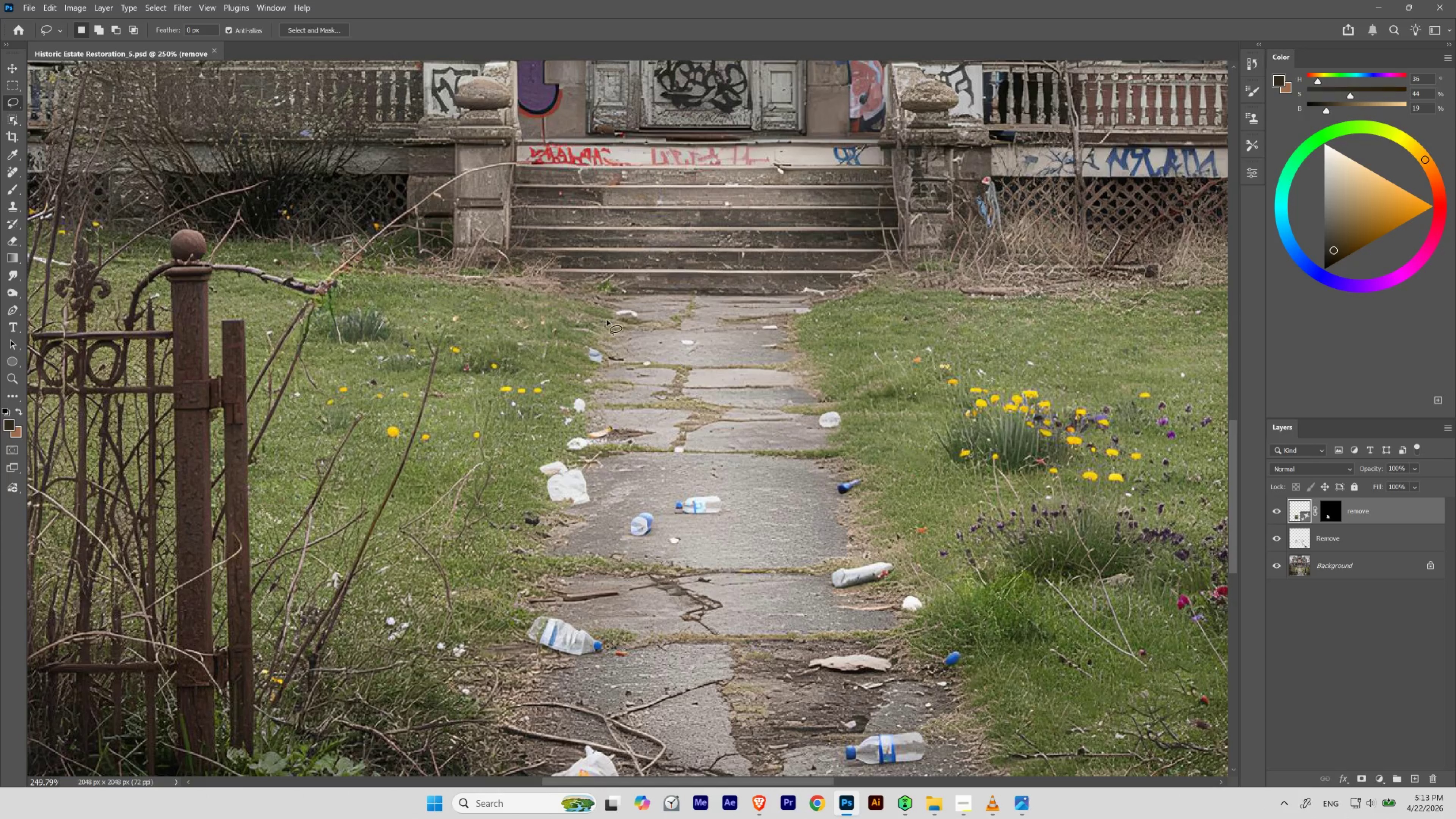 
hold_key(key=ControlLeft, duration=1.02)
left_click_drag(start_coordinate=[584, 372], to_coordinate=[602, 421])
 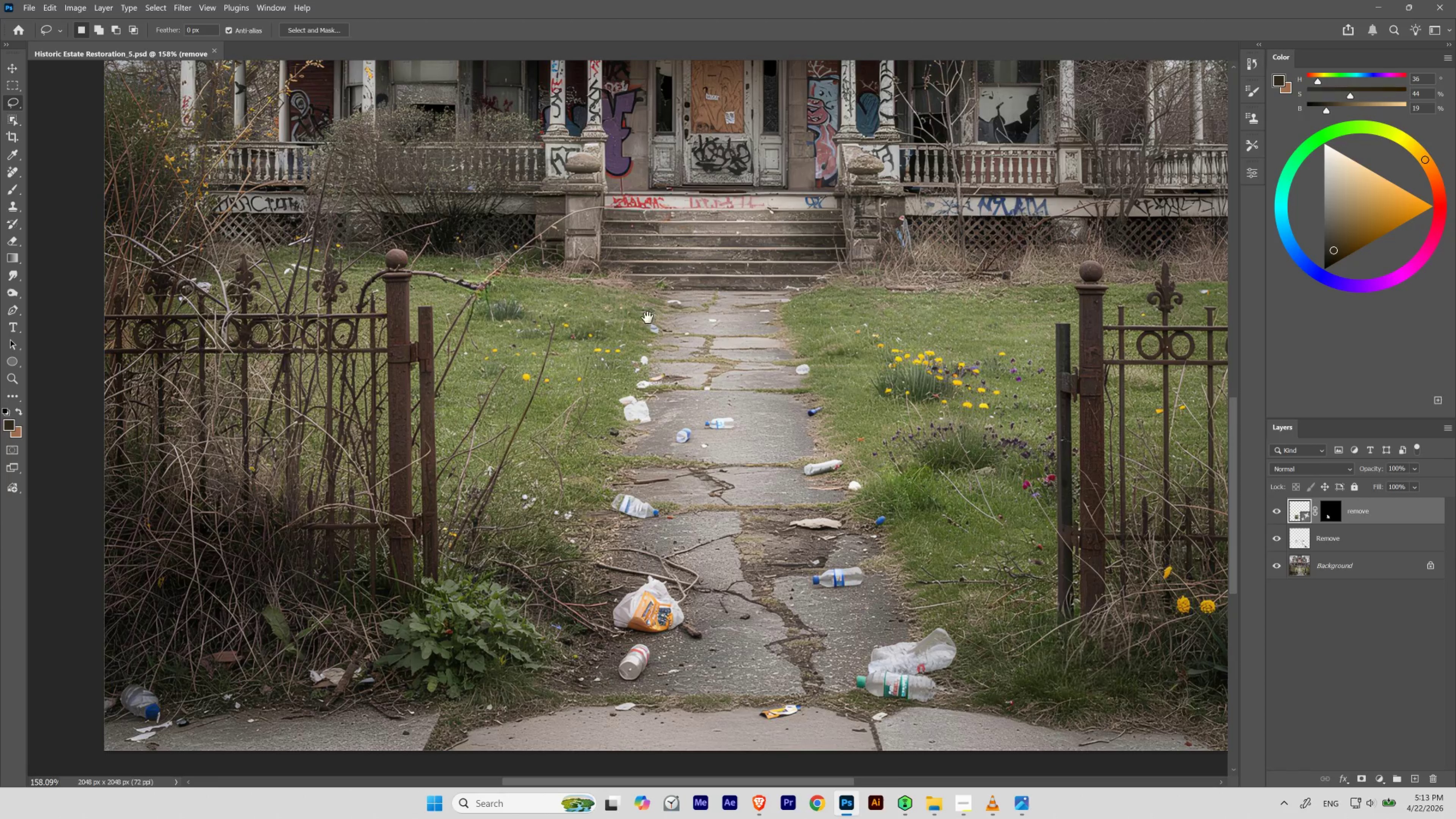 
left_click_drag(start_coordinate=[636, 294], to_coordinate=[566, 288])
 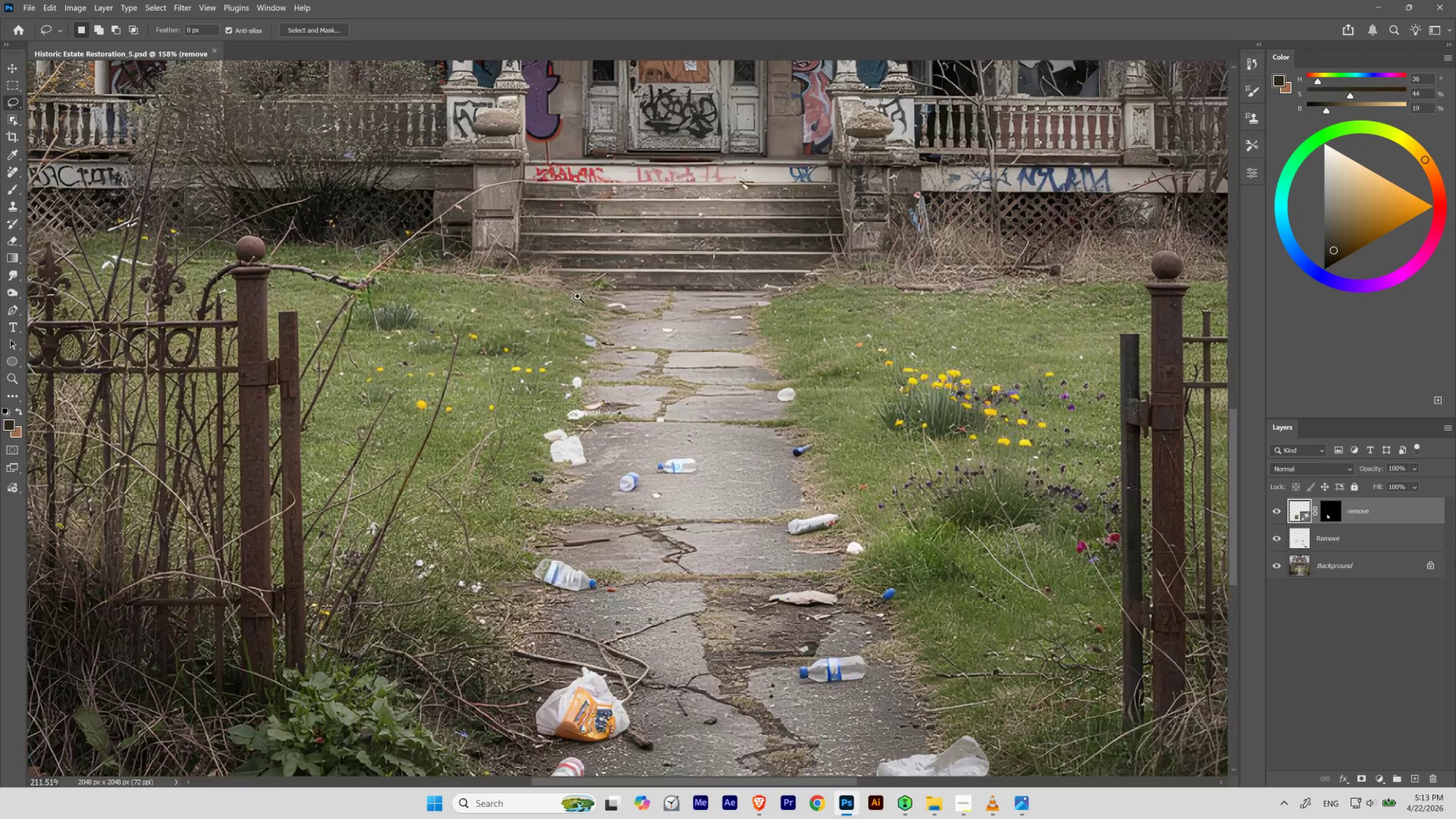 
hold_key(key=ControlLeft, duration=0.95)
left_click_drag(start_coordinate=[565, 267], to_coordinate=[581, 313])
 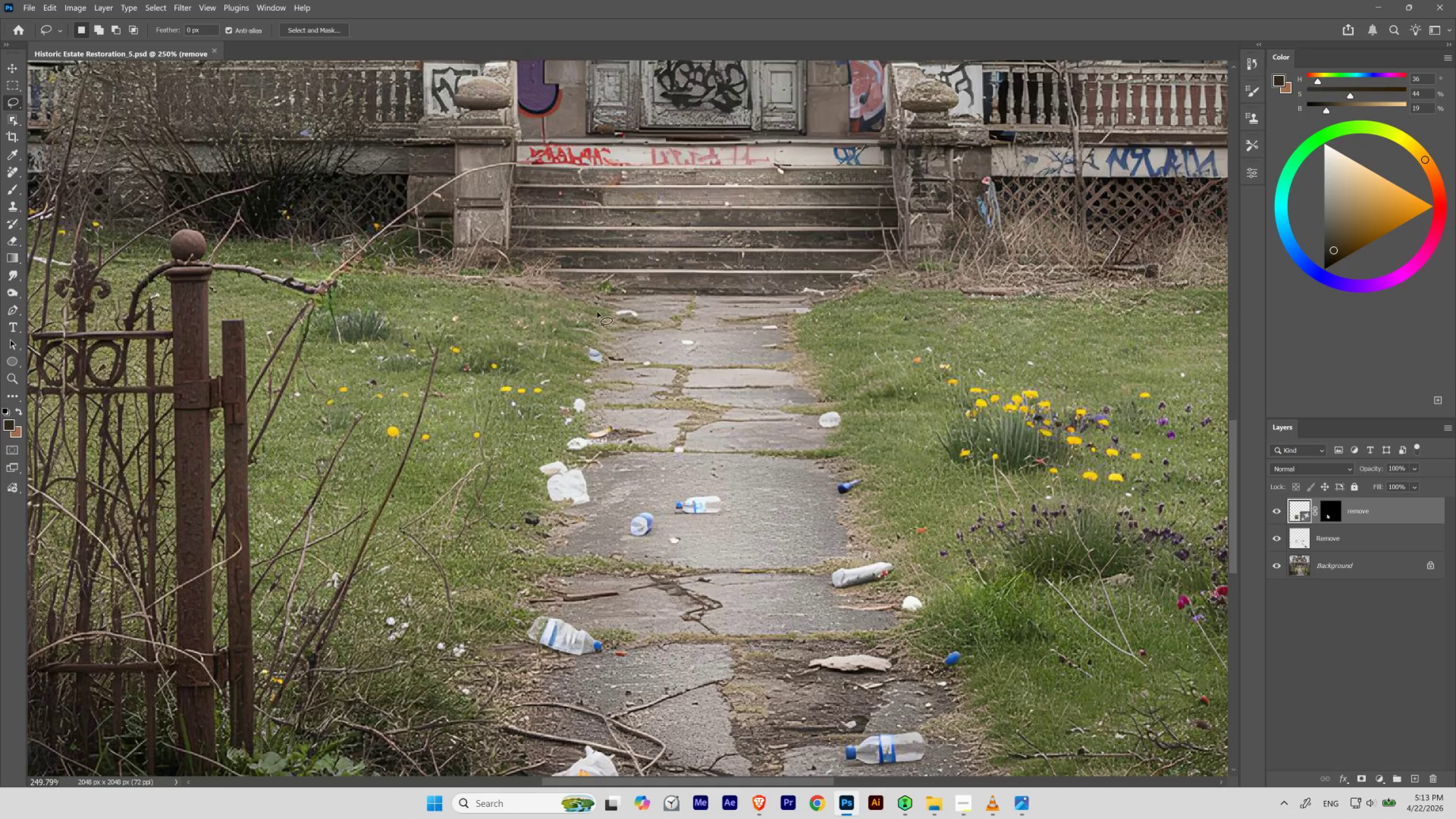 
key(P)
 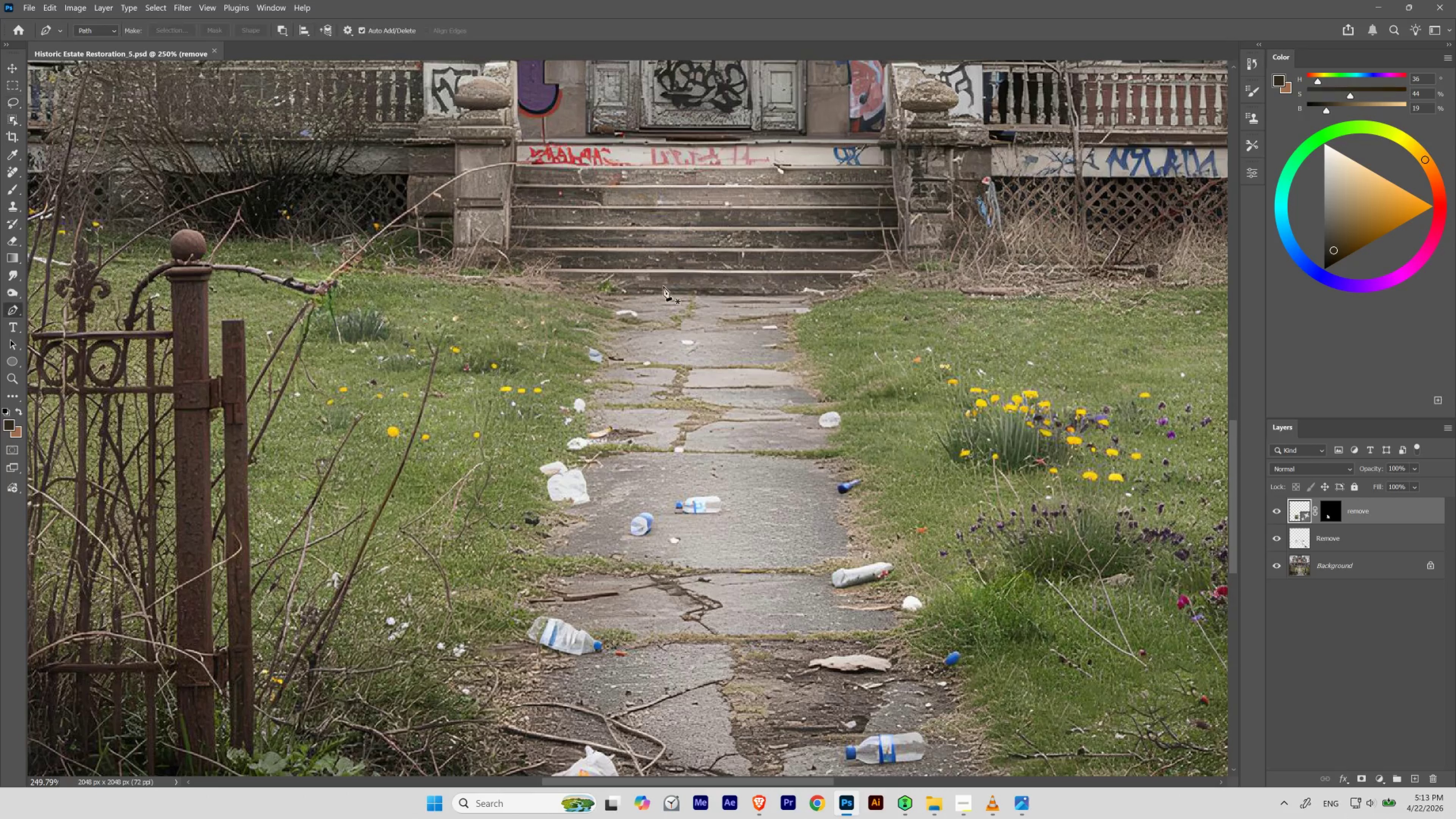 
hold_key(key=ControlLeft, duration=0.59)
 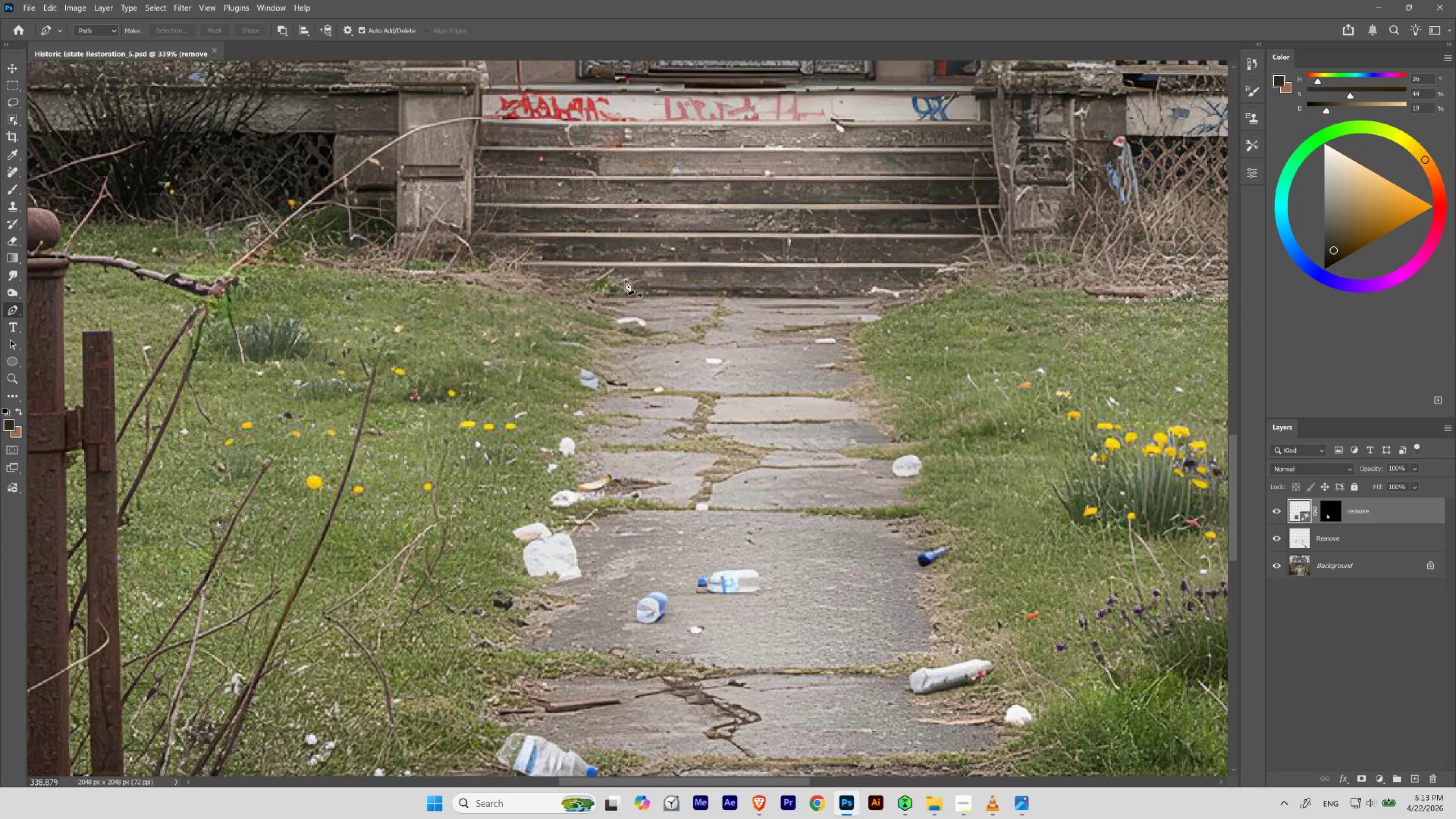 
hold_key(key=Space, duration=0.61)
 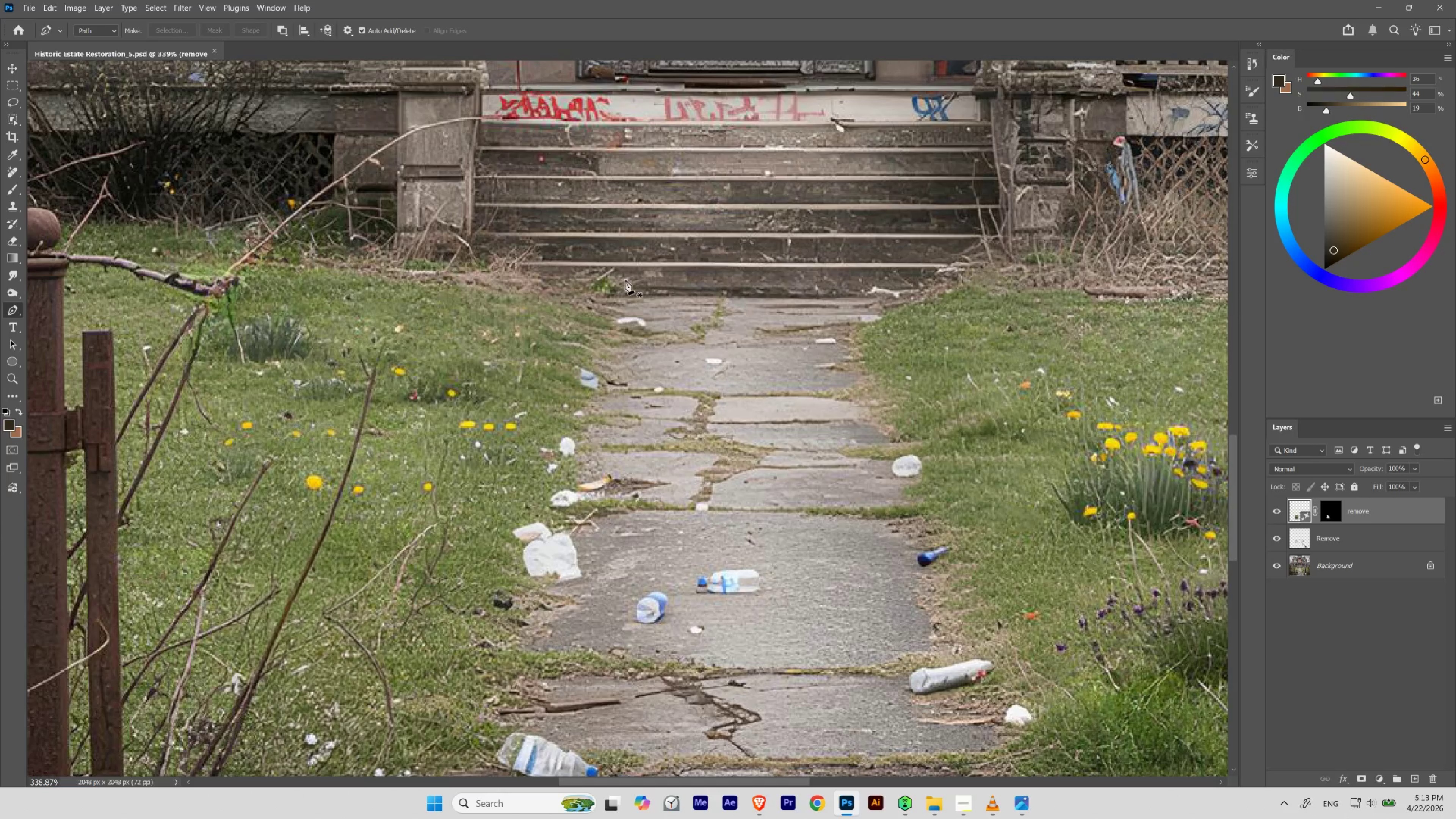 
left_click_drag(start_coordinate=[614, 290], to_coordinate=[633, 314])
 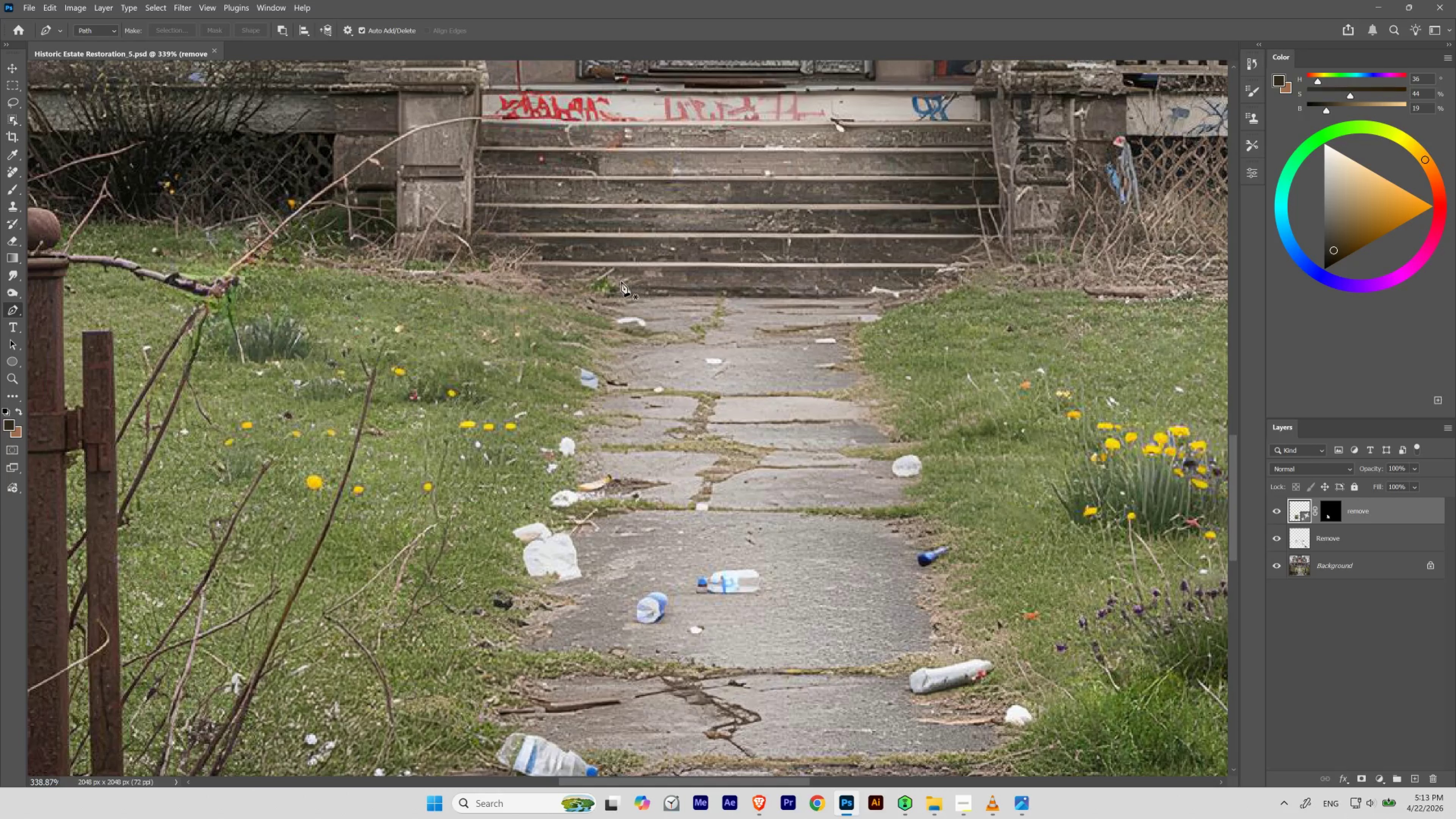 
left_click_drag(start_coordinate=[622, 282], to_coordinate=[696, 283])
 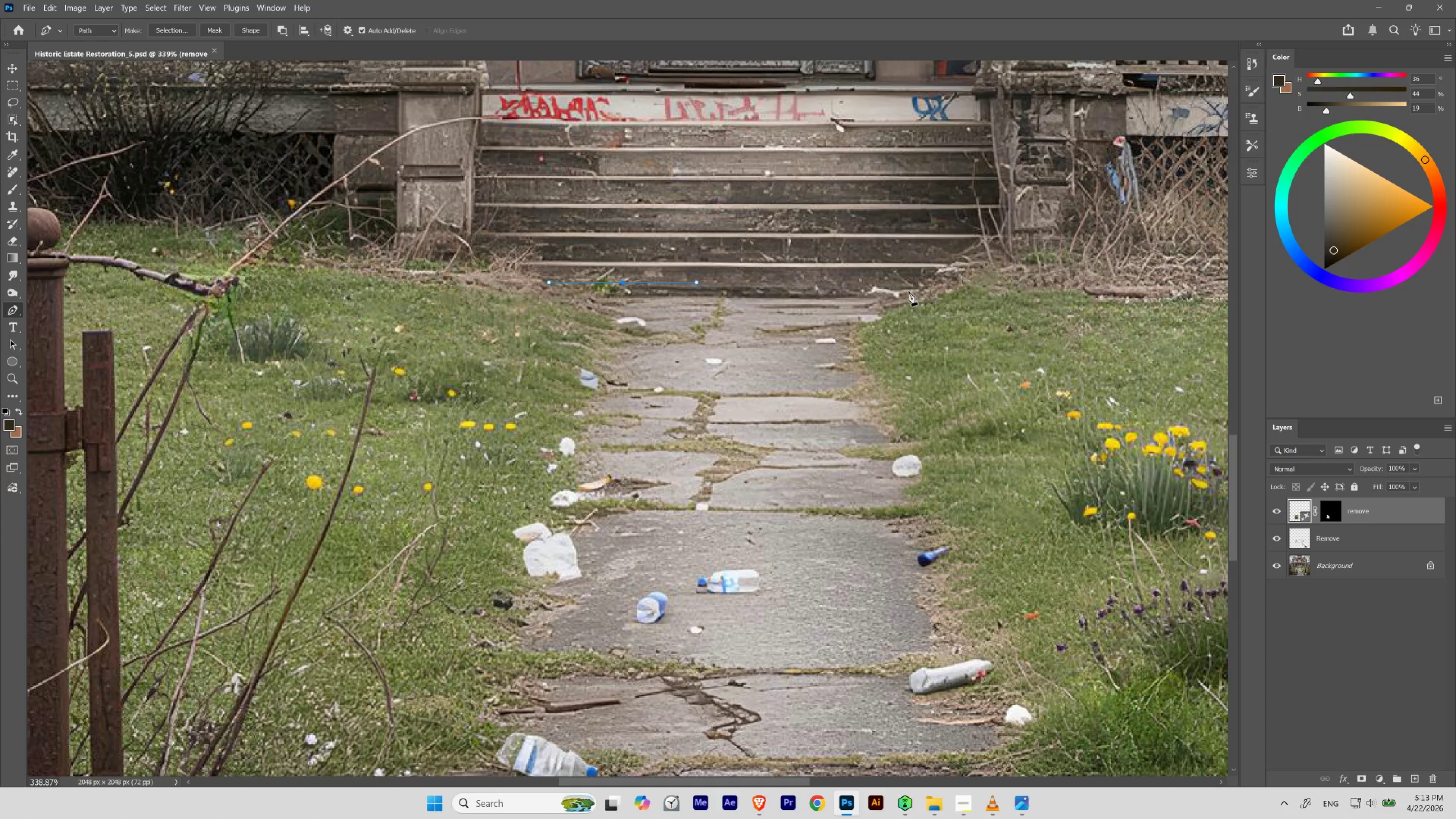 
hold_key(key=ShiftLeft, duration=0.55)
 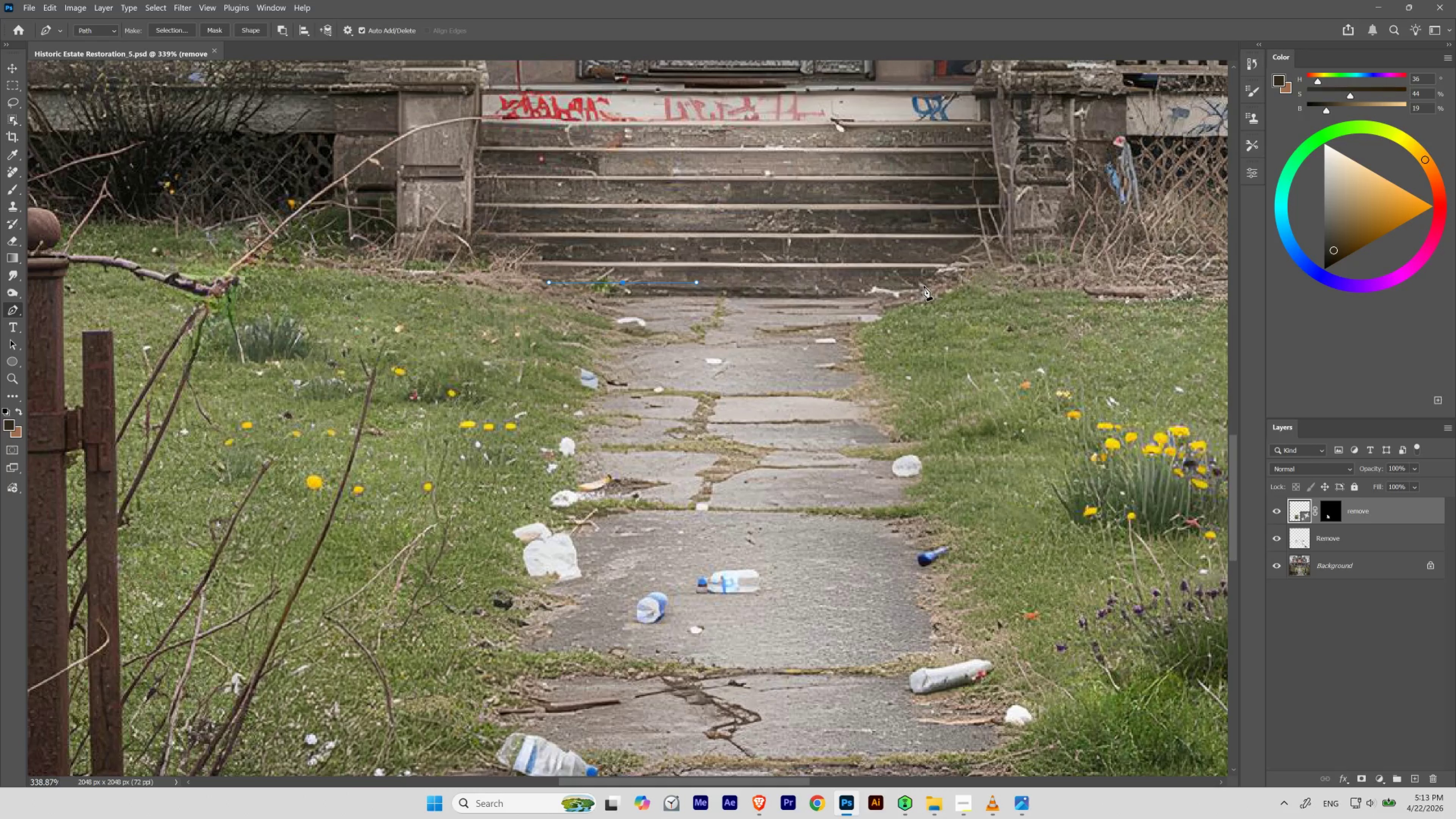 
left_click_drag(start_coordinate=[928, 284], to_coordinate=[936, 284])
 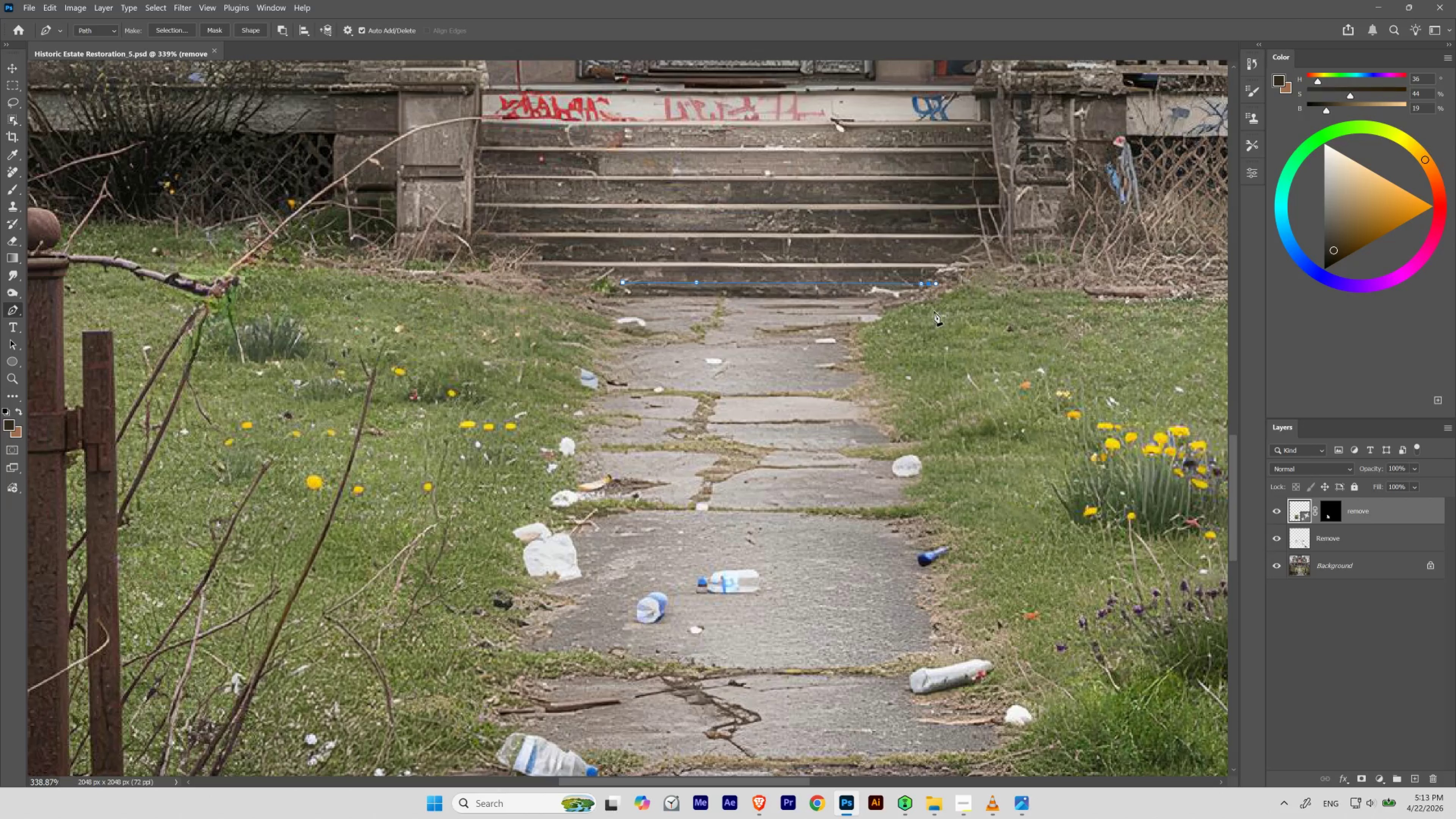 
hold_key(key=ShiftLeft, duration=0.89)
 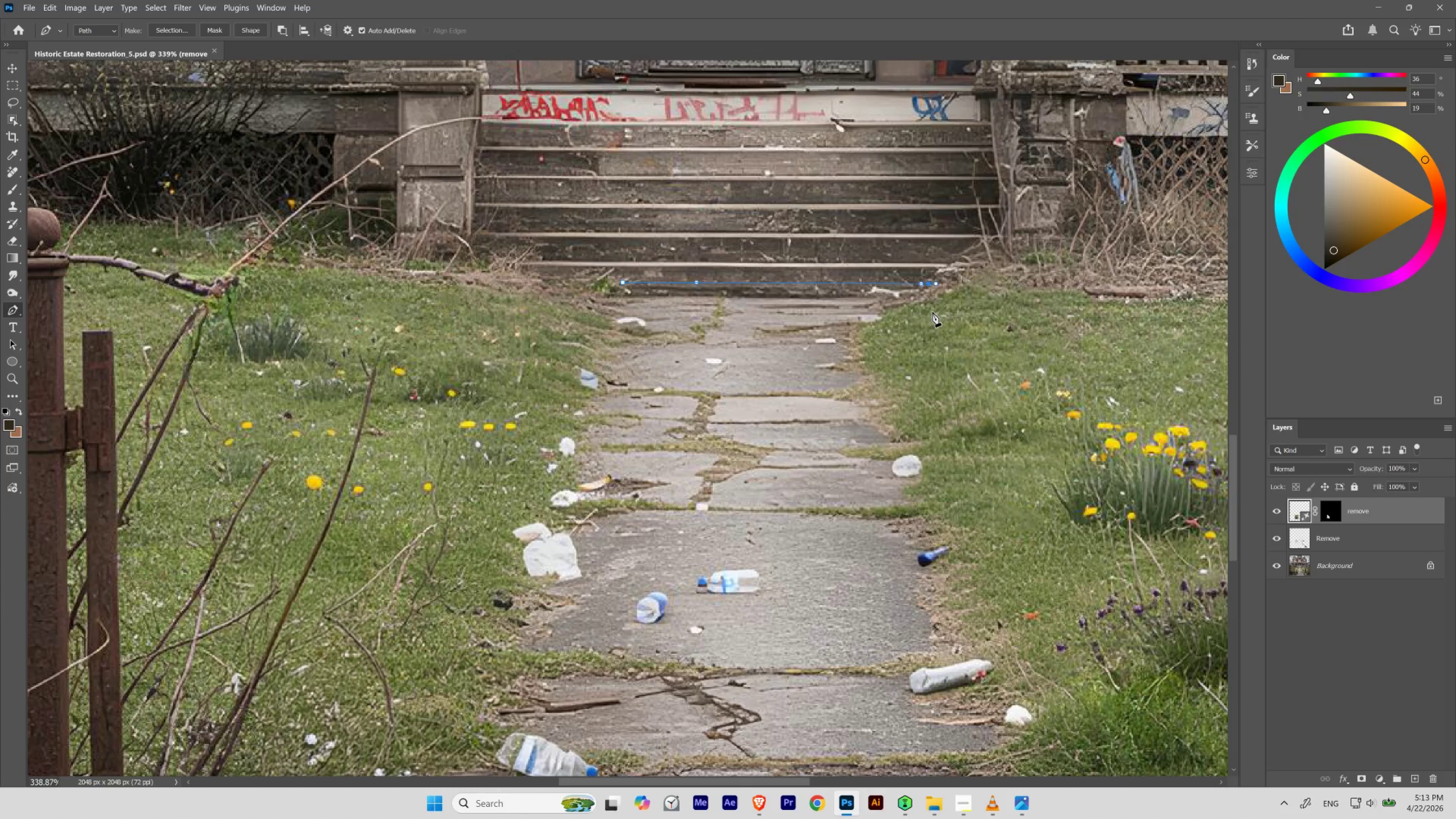 
left_click_drag(start_coordinate=[932, 313], to_coordinate=[894, 365])
 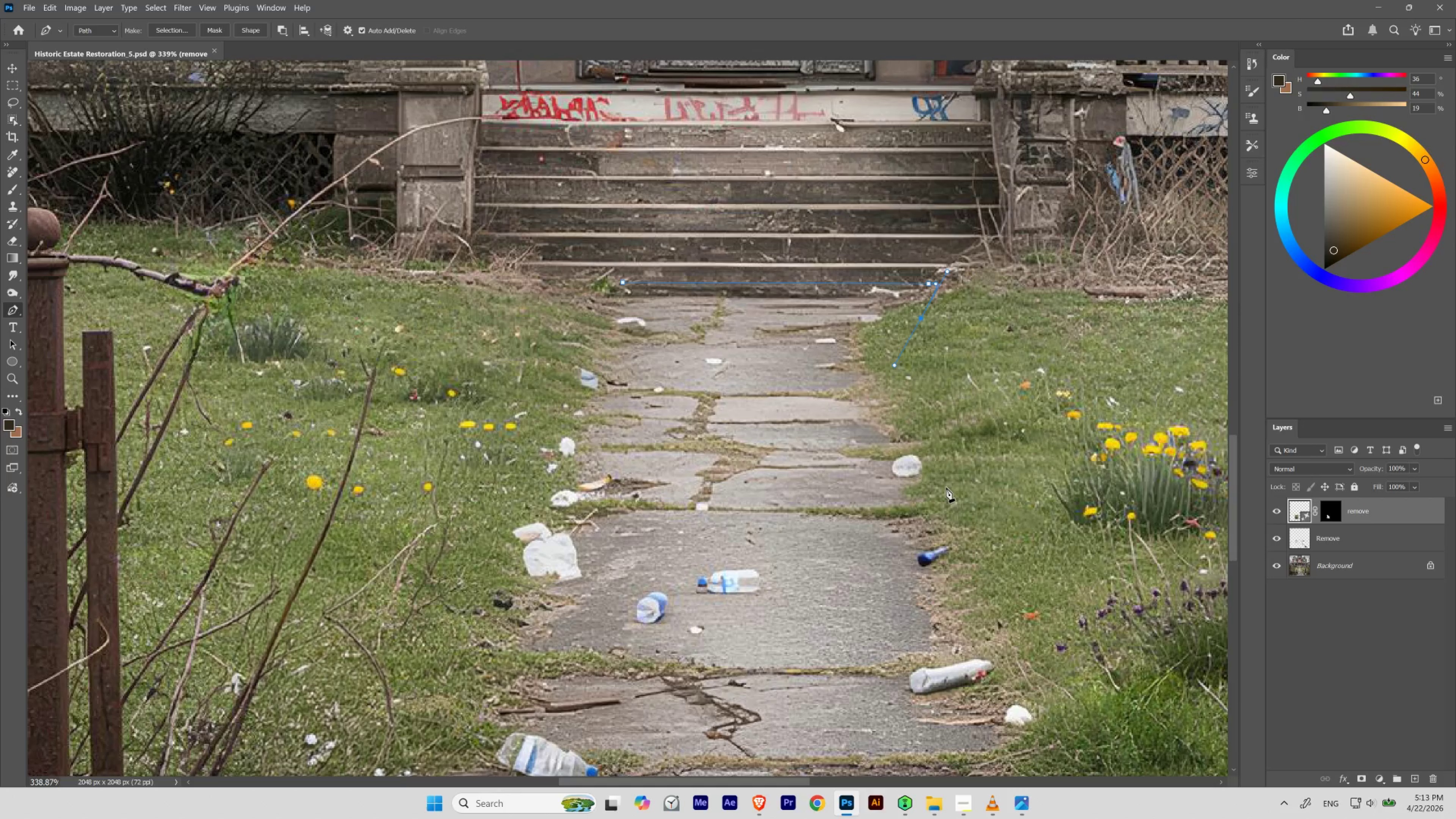 
hold_key(key=Space, duration=3.0)
 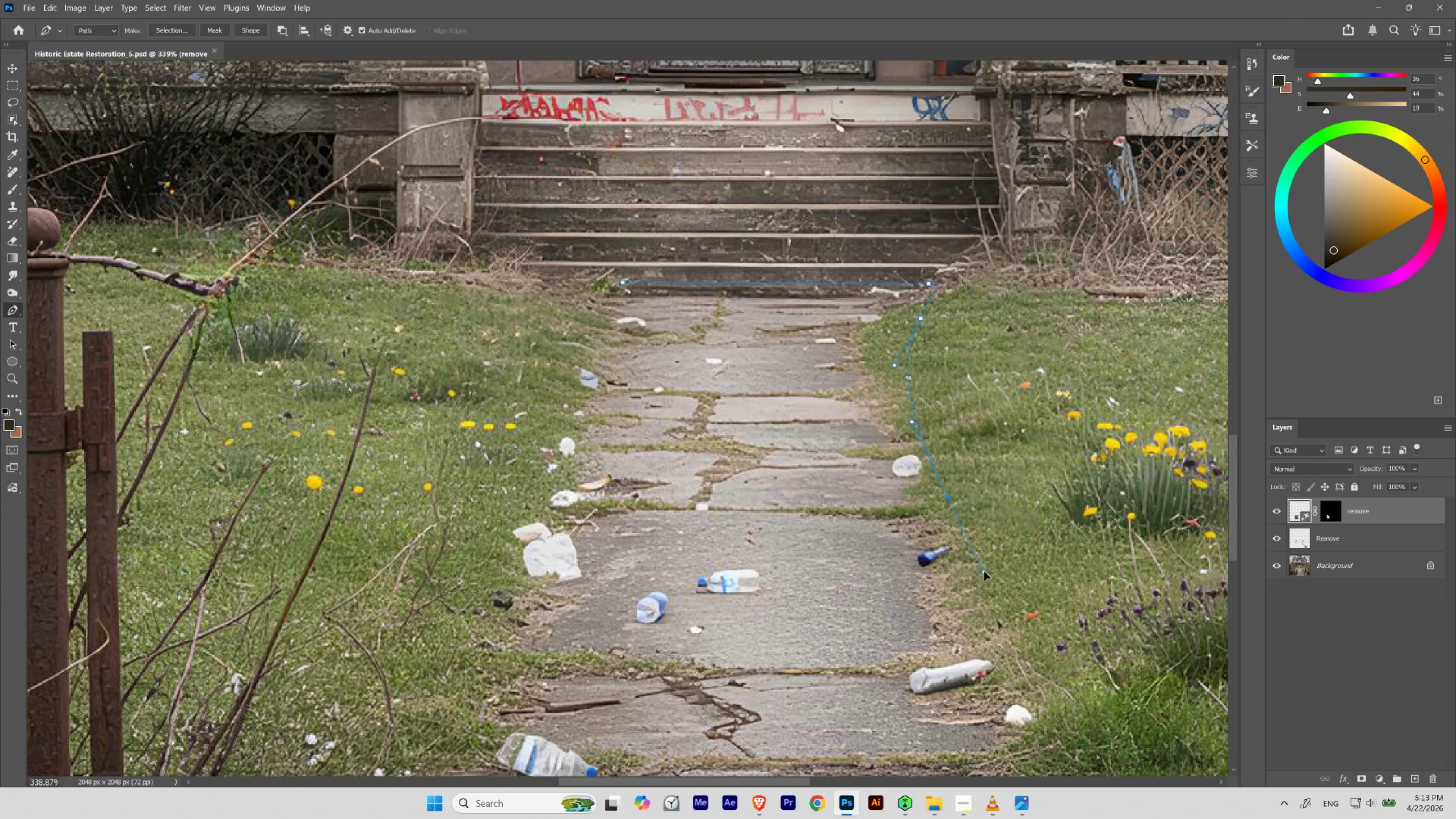 
left_click_drag(start_coordinate=[951, 495], to_coordinate=[988, 570])
 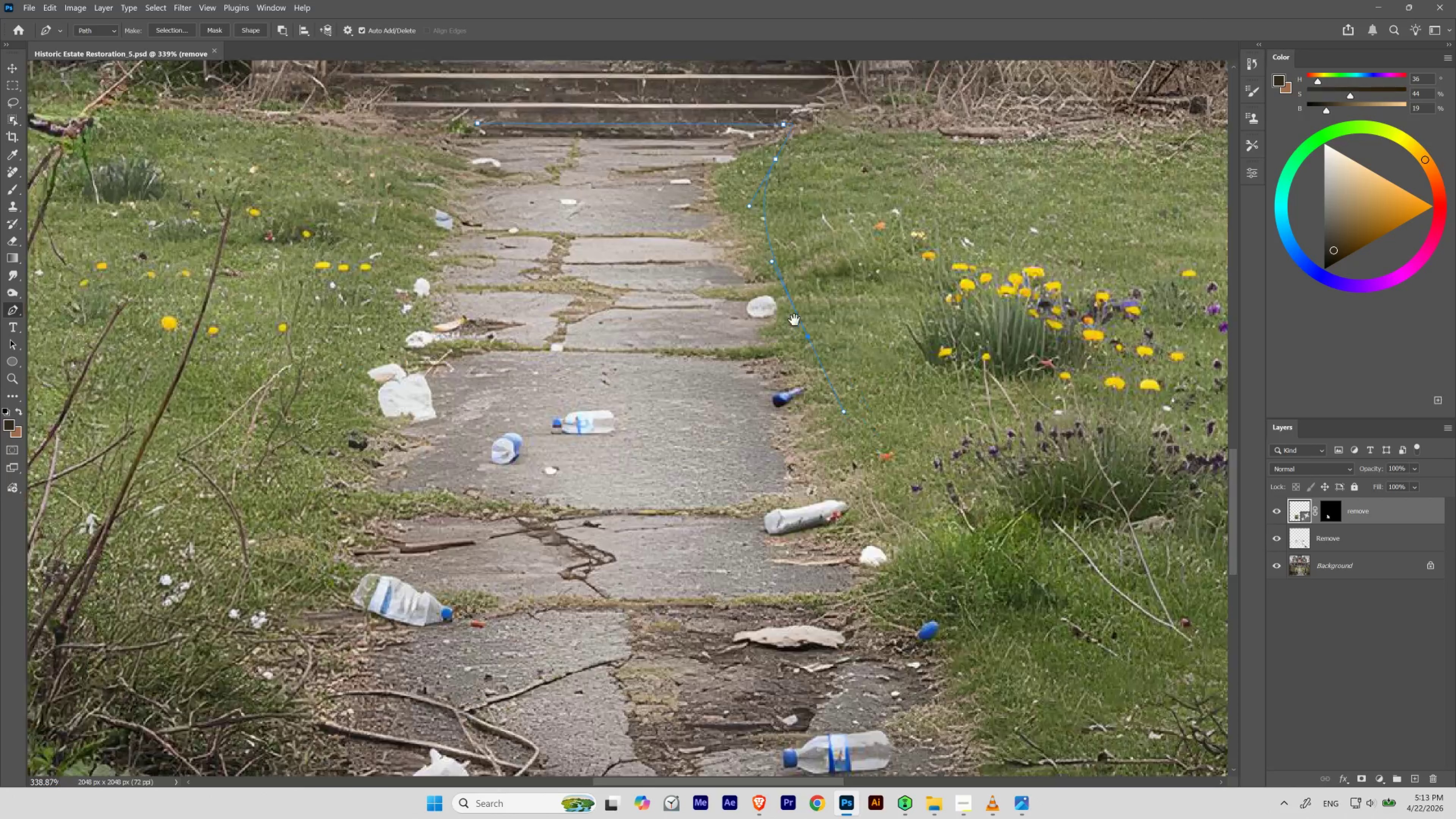 
hold_key(key=Space, duration=1.5)
 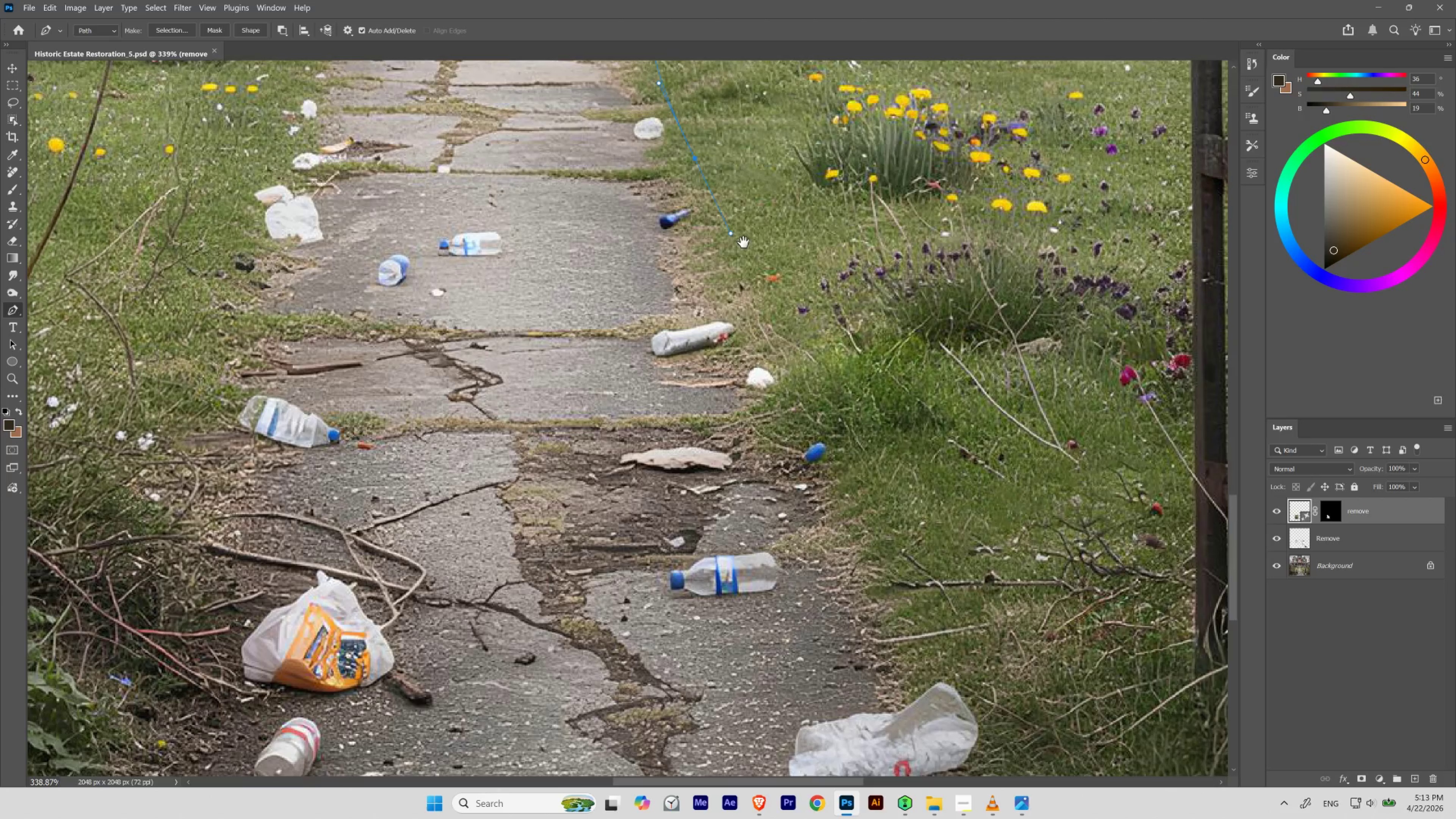 
hold_key(key=Space, duration=1.17)
 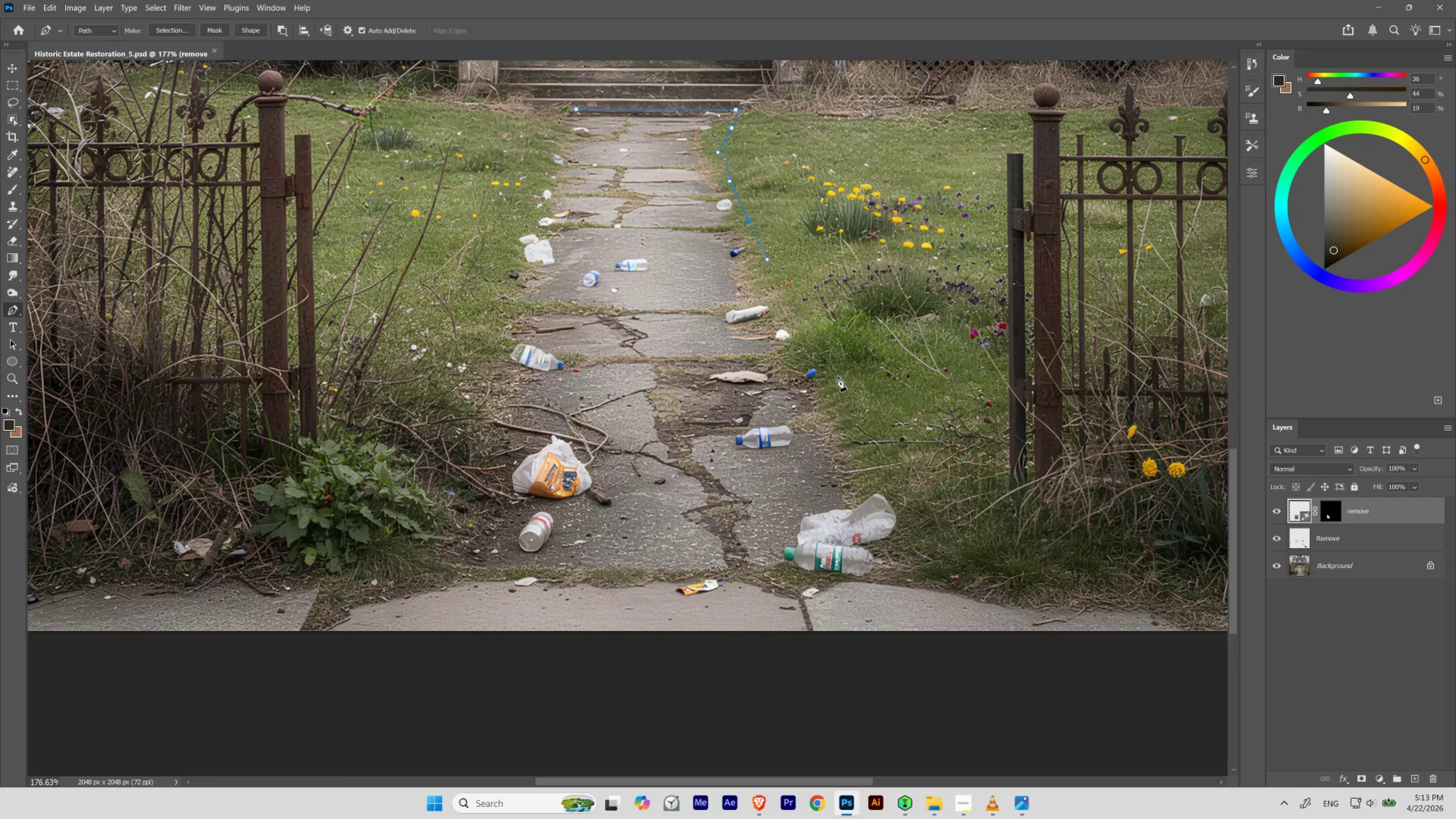 
left_click_drag(start_coordinate=[1001, 577], to_coordinate=[743, 242])
 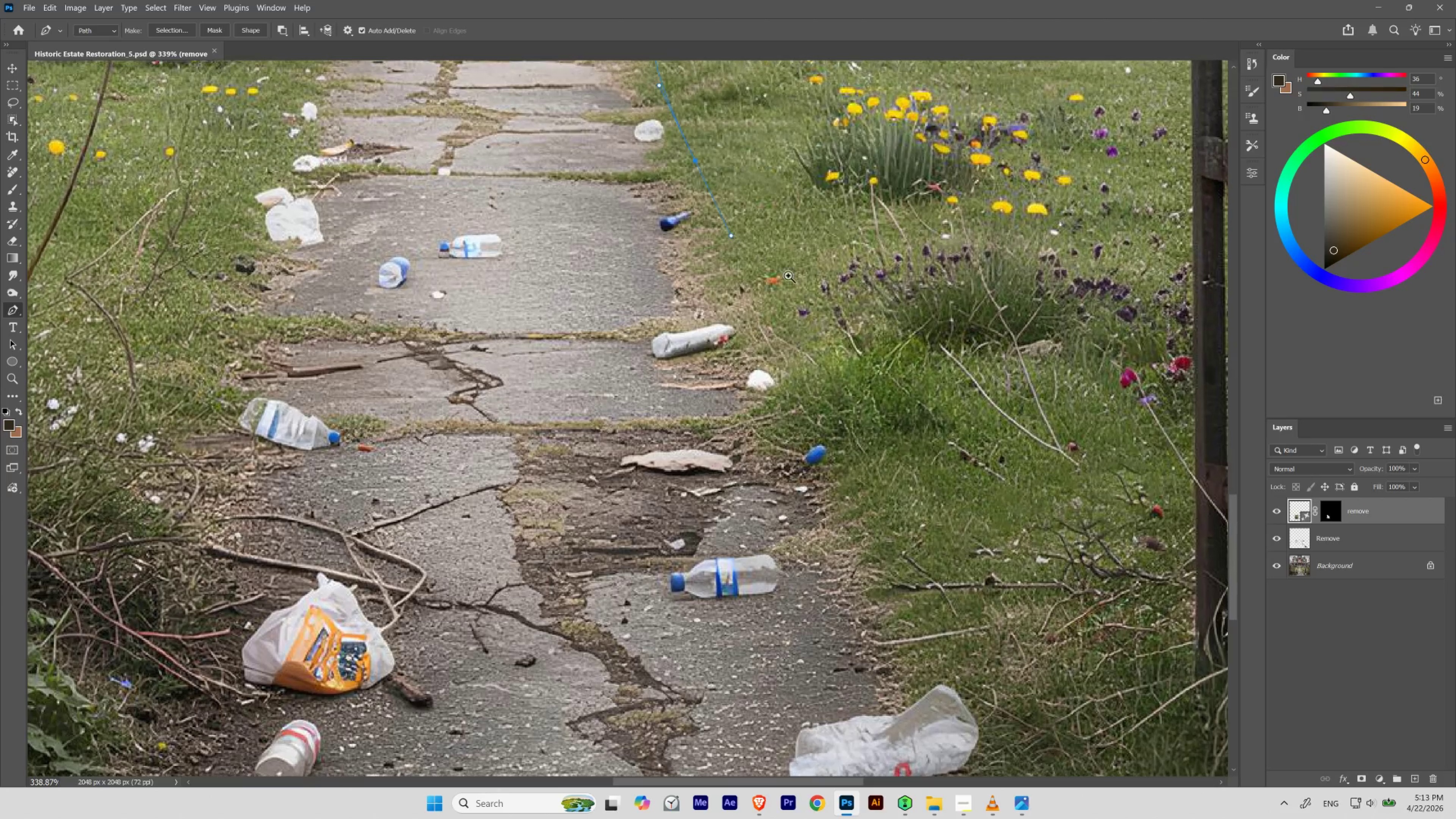 
hold_key(key=ControlLeft, duration=0.42)
left_click_drag(start_coordinate=[806, 285], to_coordinate=[781, 316])
 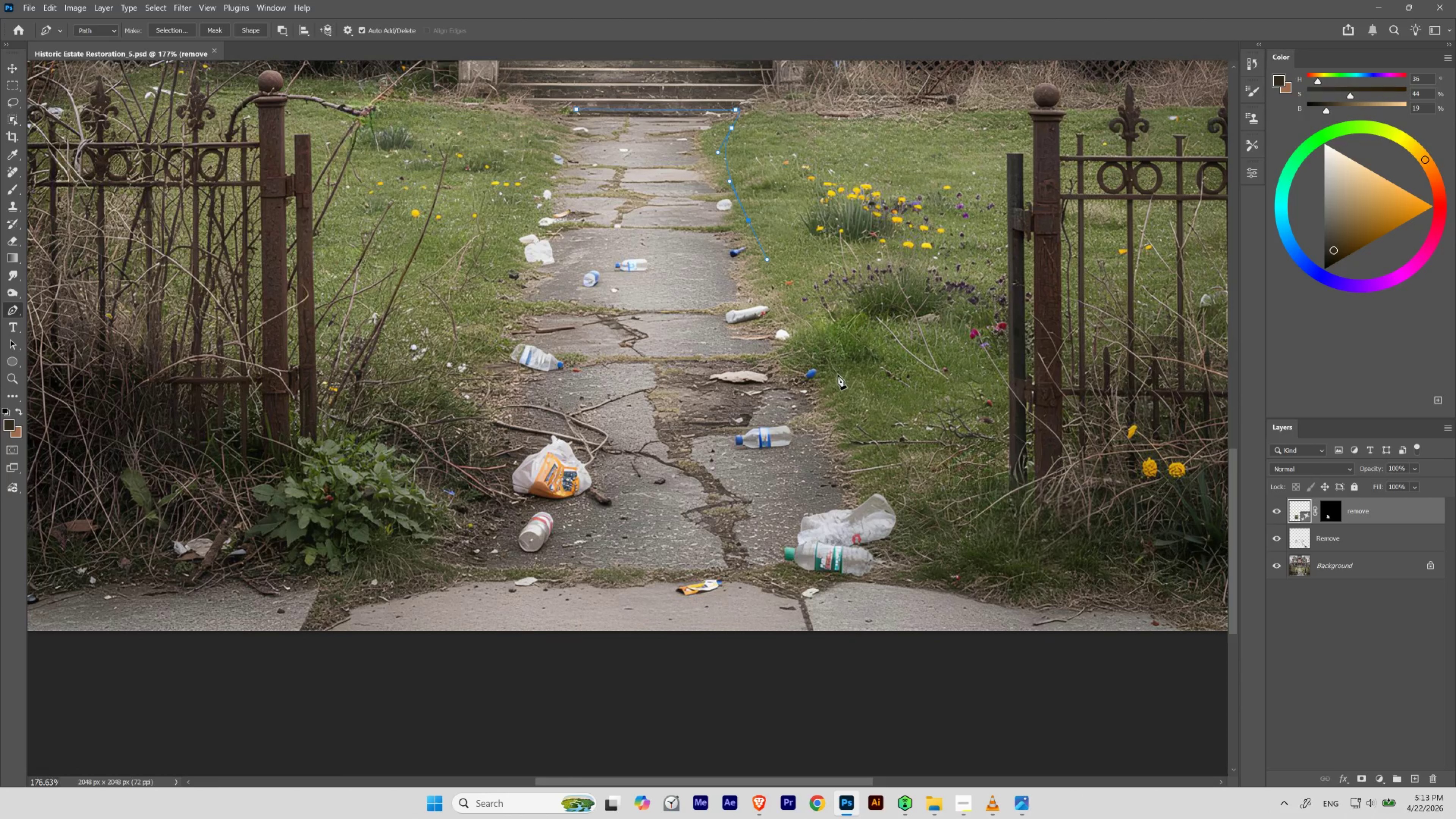 
left_click_drag(start_coordinate=[838, 376], to_coordinate=[856, 422])
 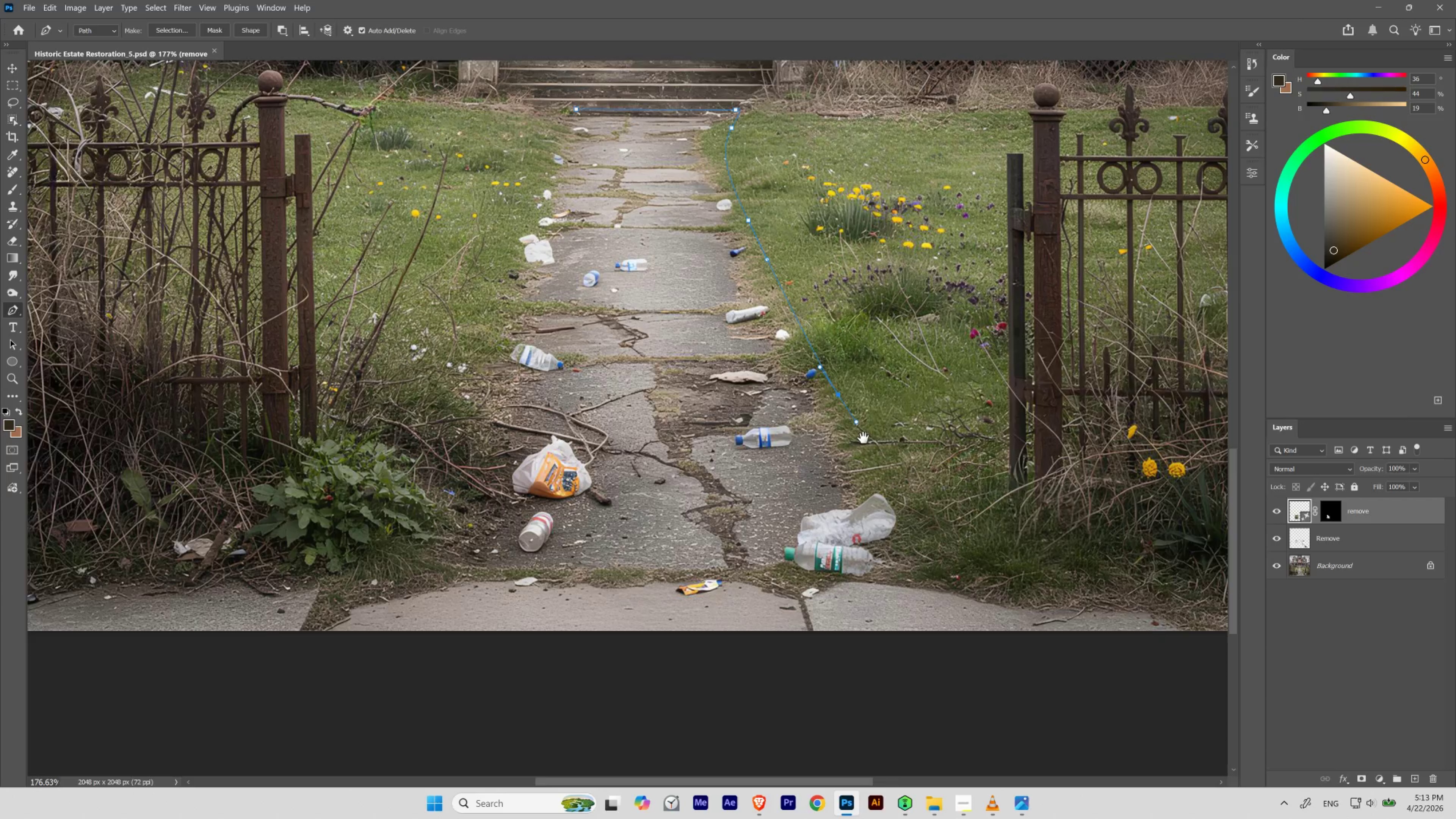 
hold_key(key=Space, duration=1.5)
 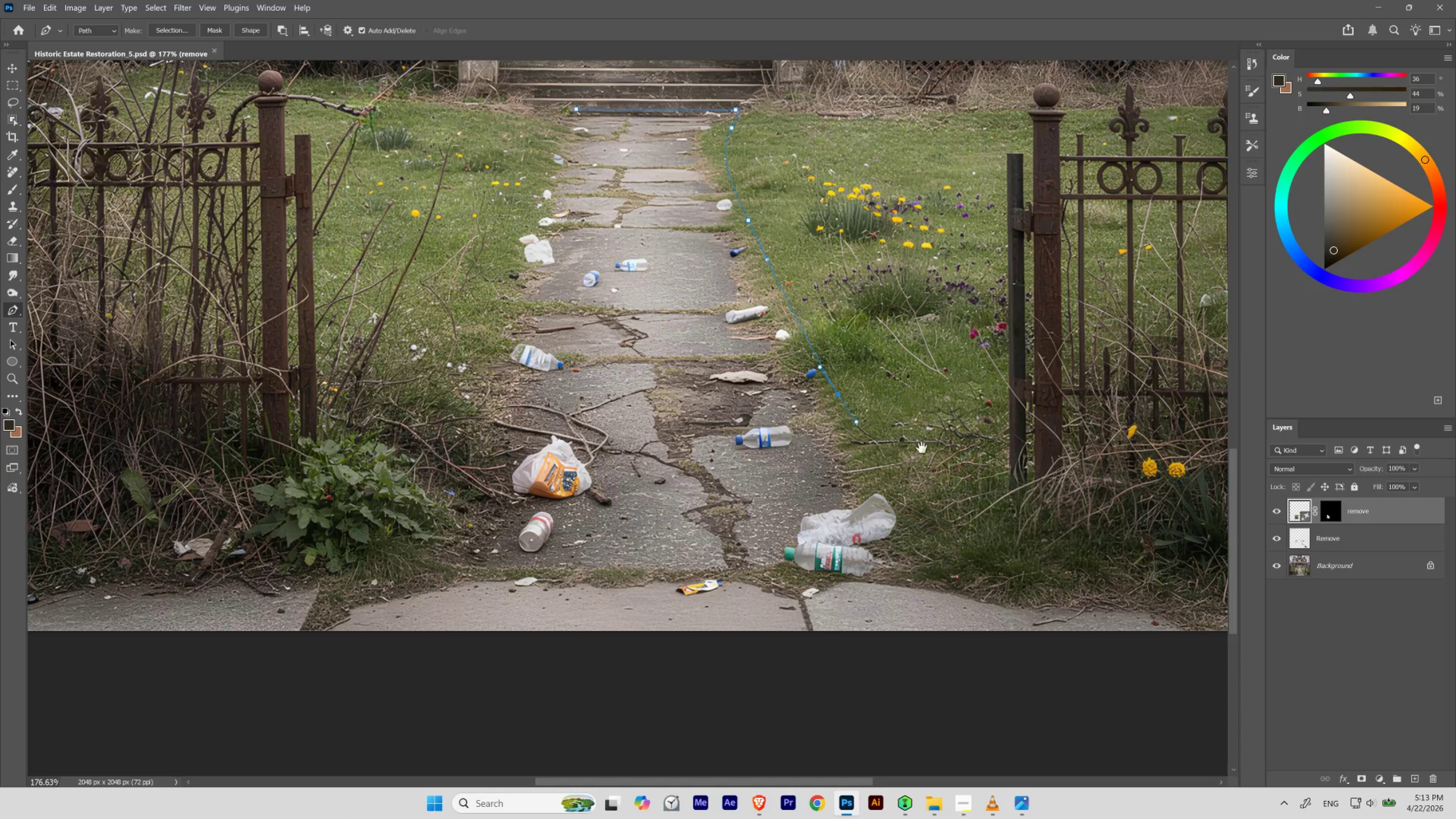 
hold_key(key=Space, duration=1.39)
 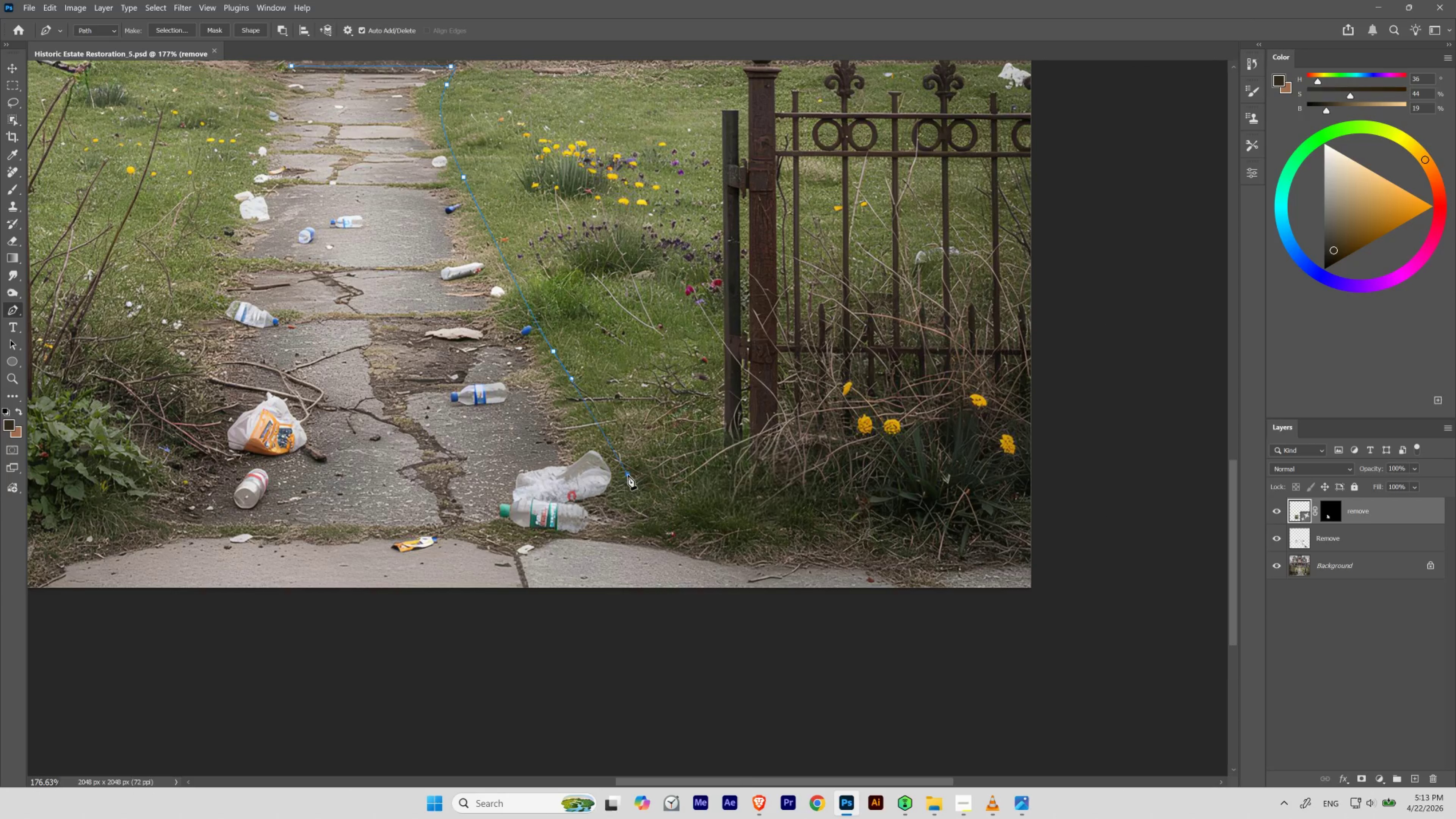 
left_click_drag(start_coordinate=[908, 448], to_coordinate=[624, 405])
 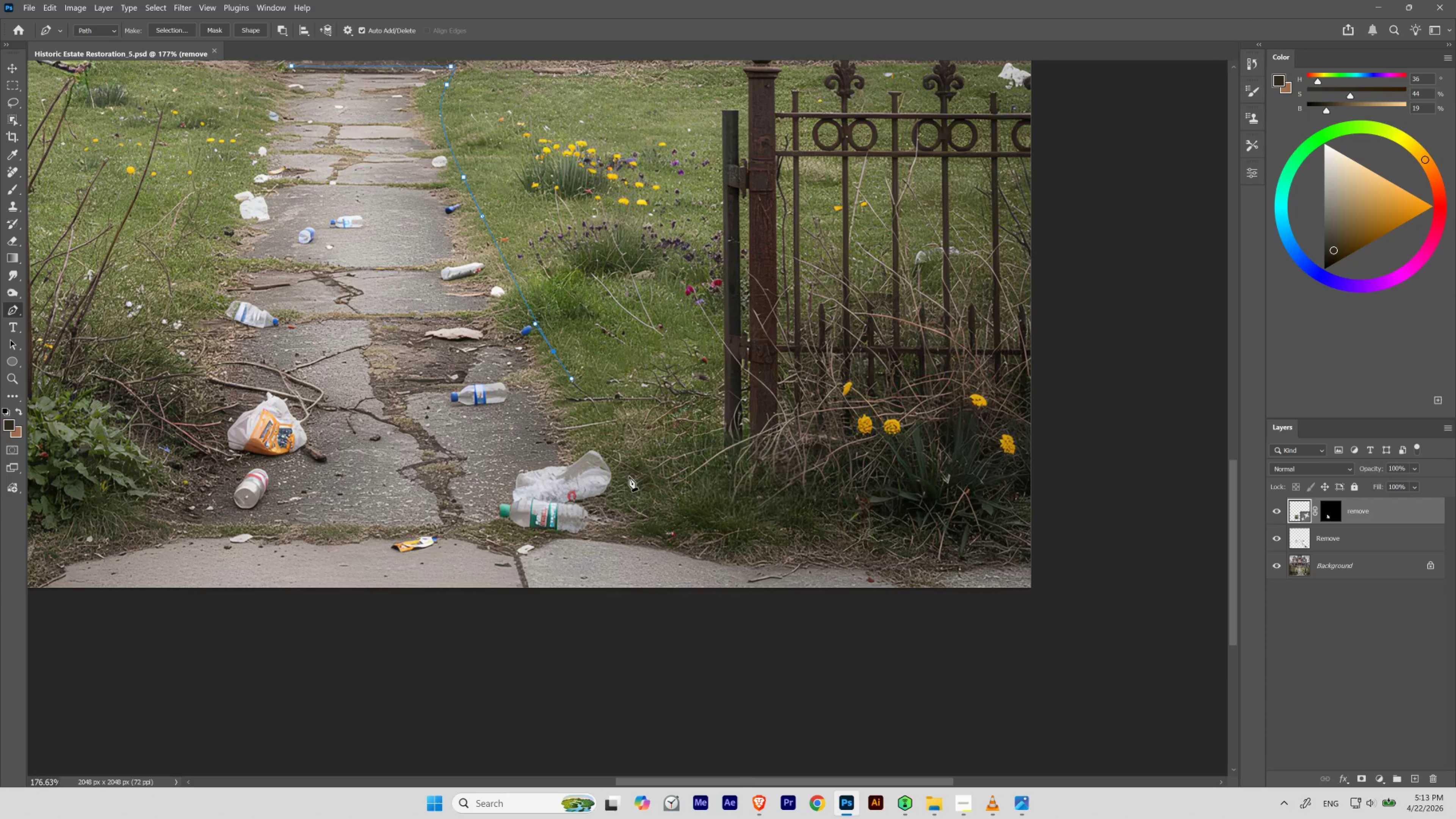 
left_click_drag(start_coordinate=[628, 474], to_coordinate=[658, 511])
 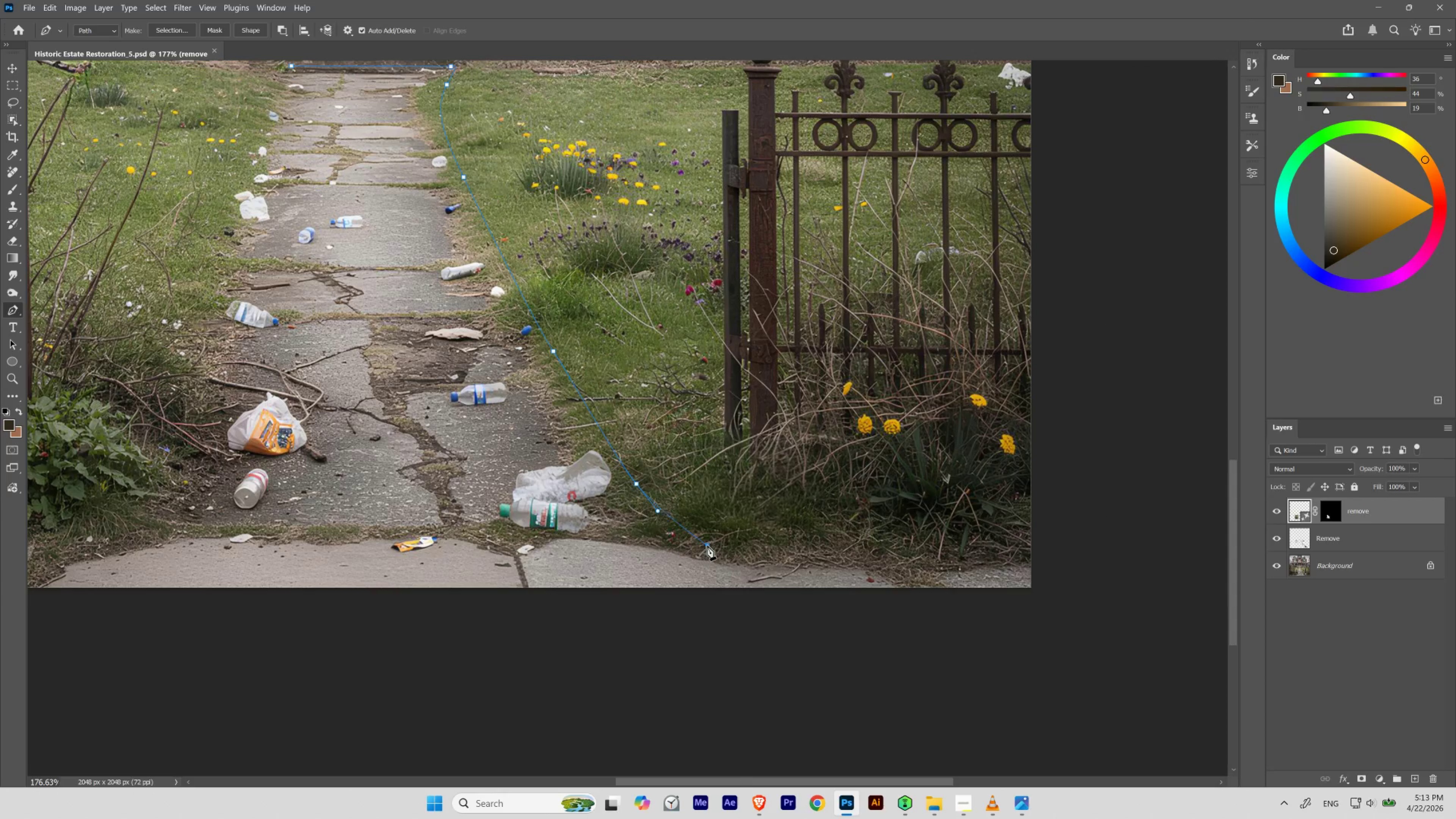 
hold_key(key=Space, duration=1.5)
 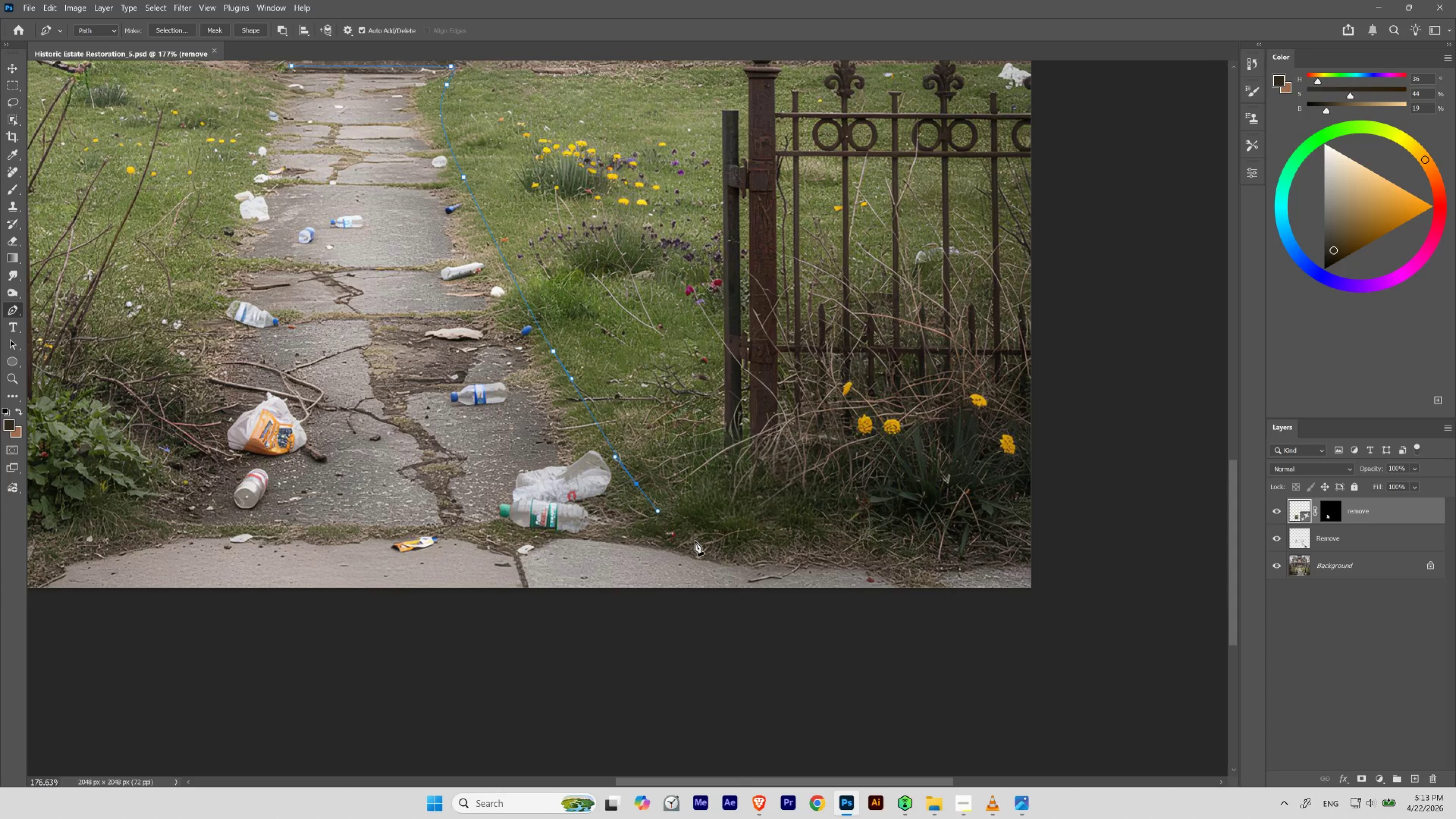 
key(Space)
 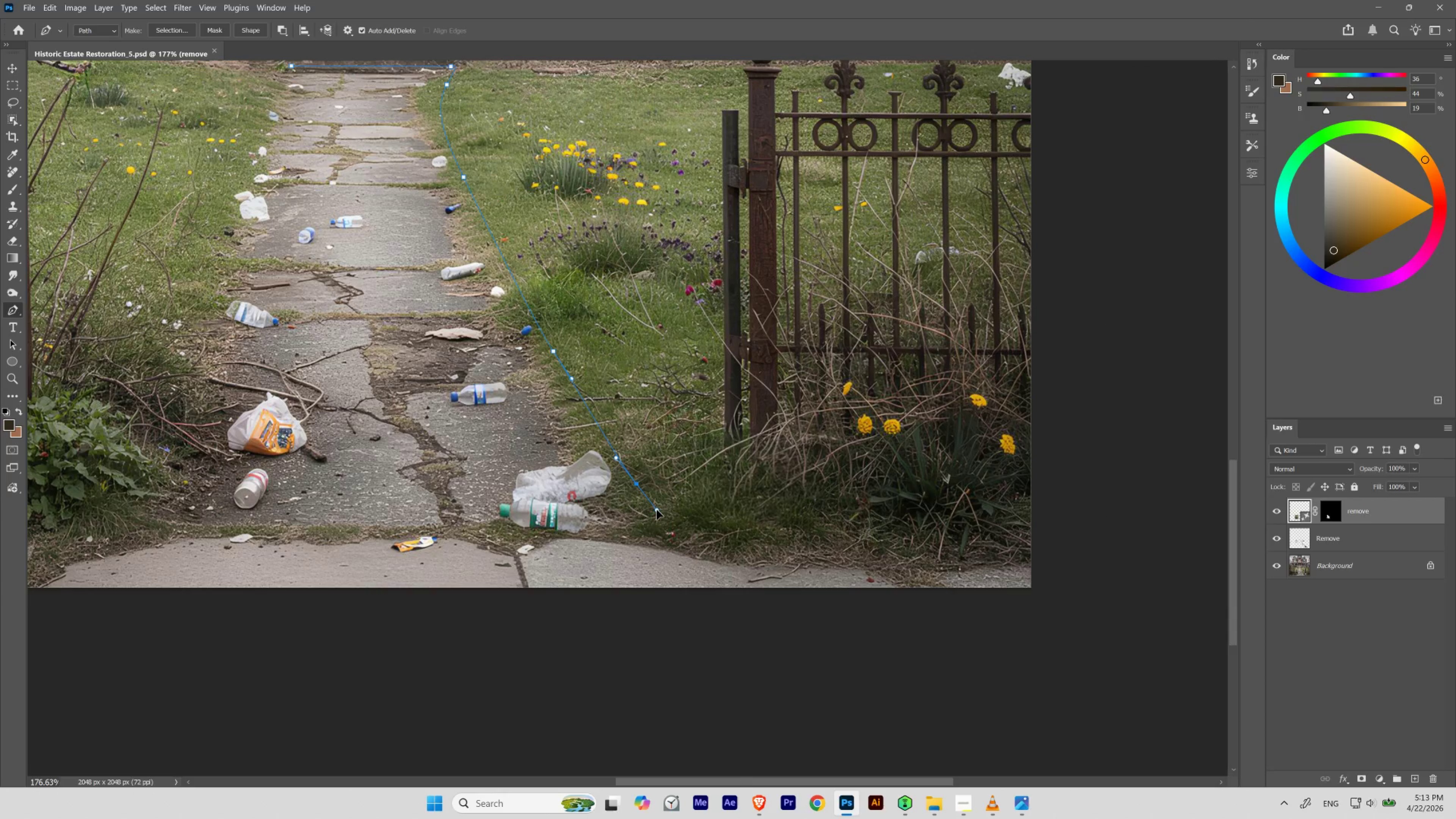 
key(Space)
 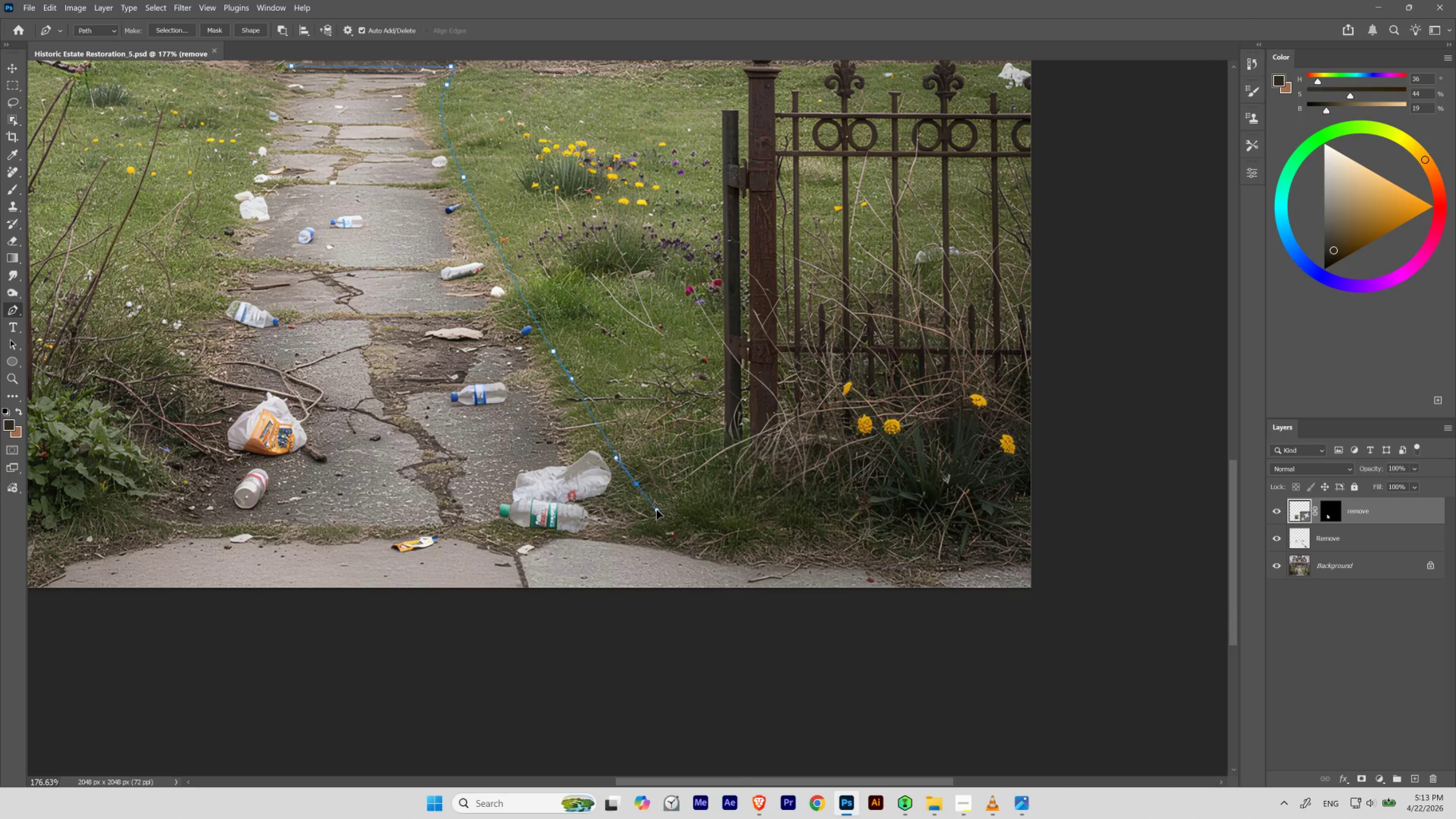 
key(Space)
 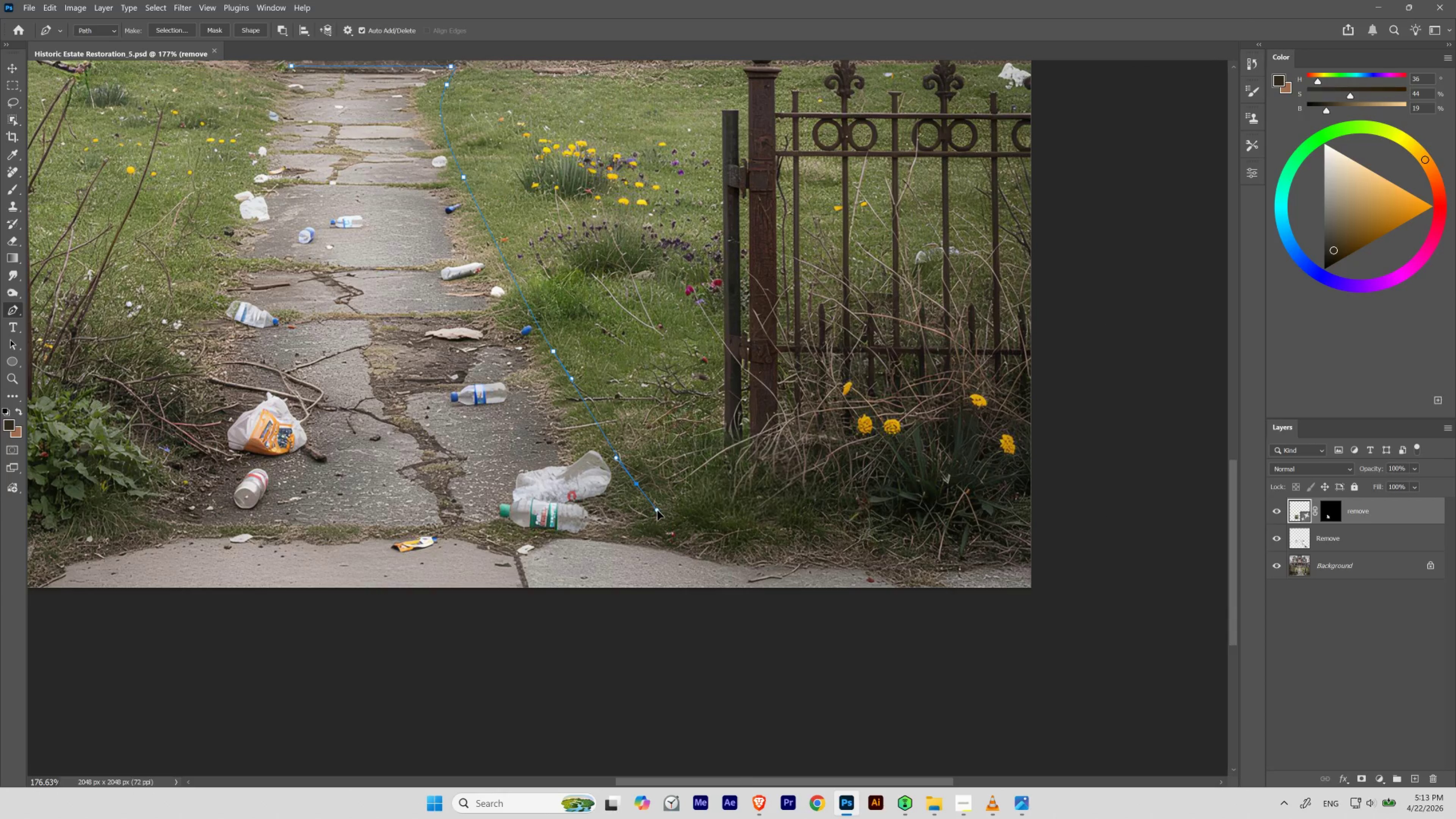 
key(Space)
 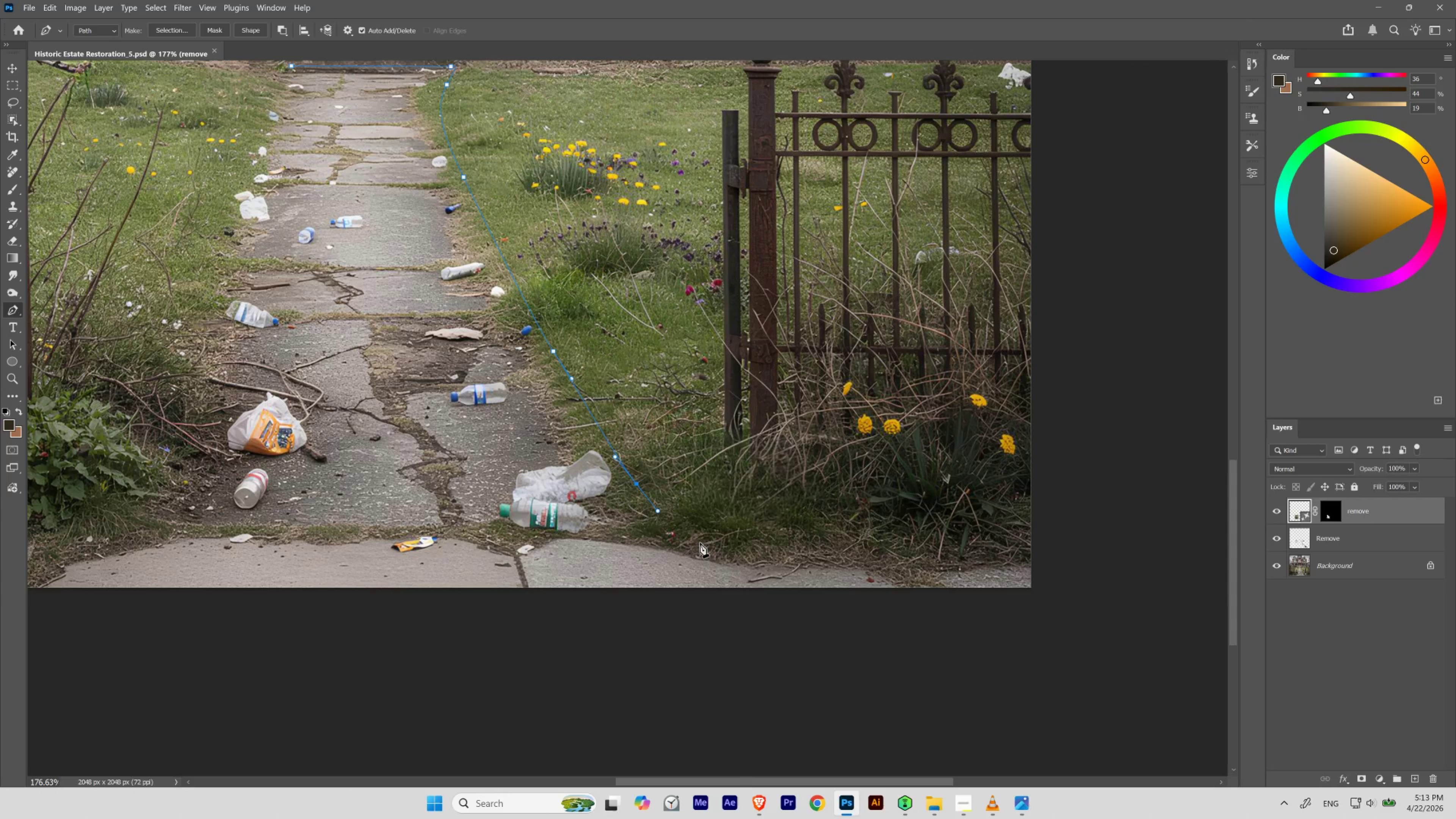 
left_click_drag(start_coordinate=[707, 545], to_coordinate=[763, 554])
 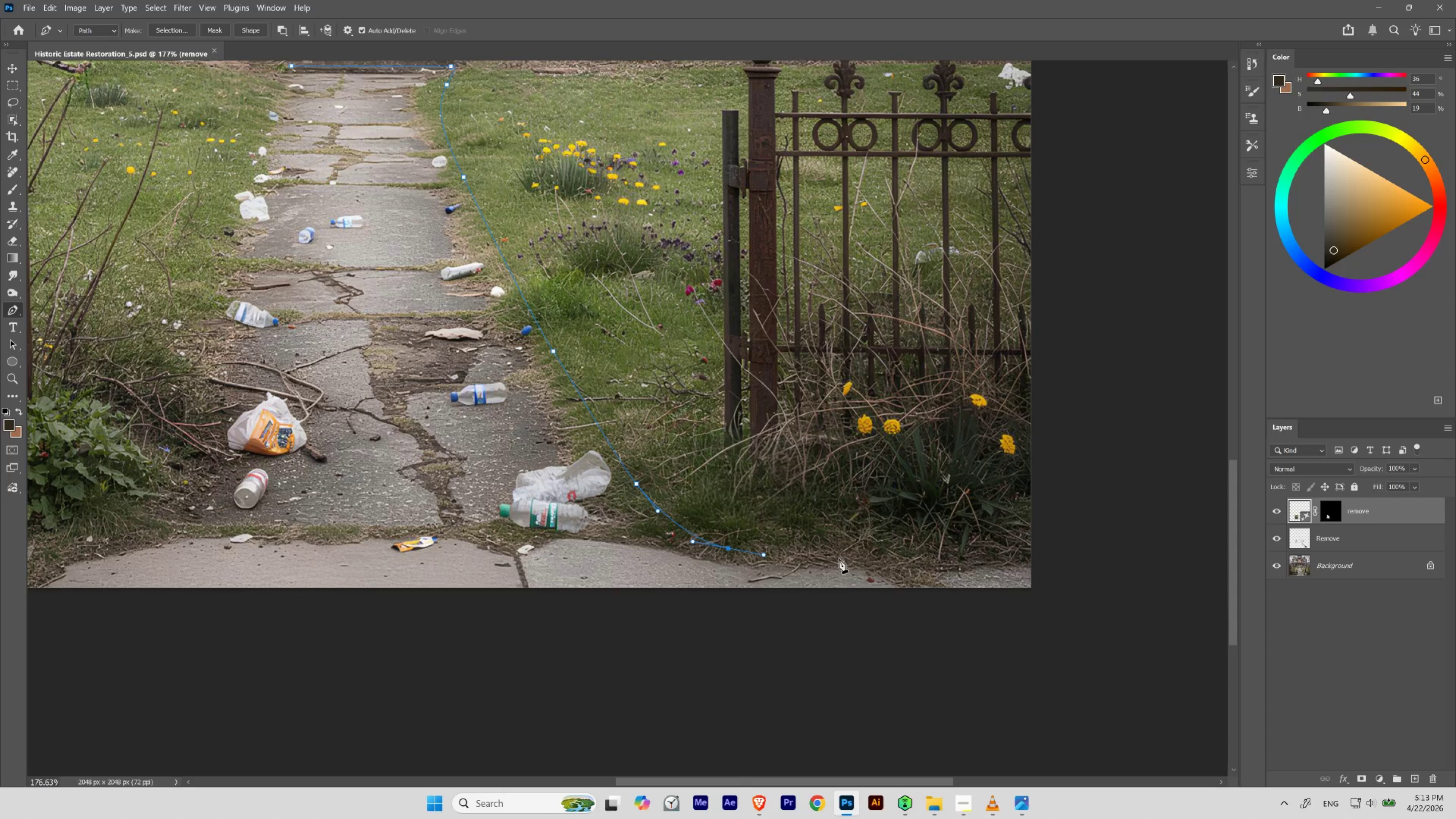 
hold_key(key=Space, duration=0.86)
 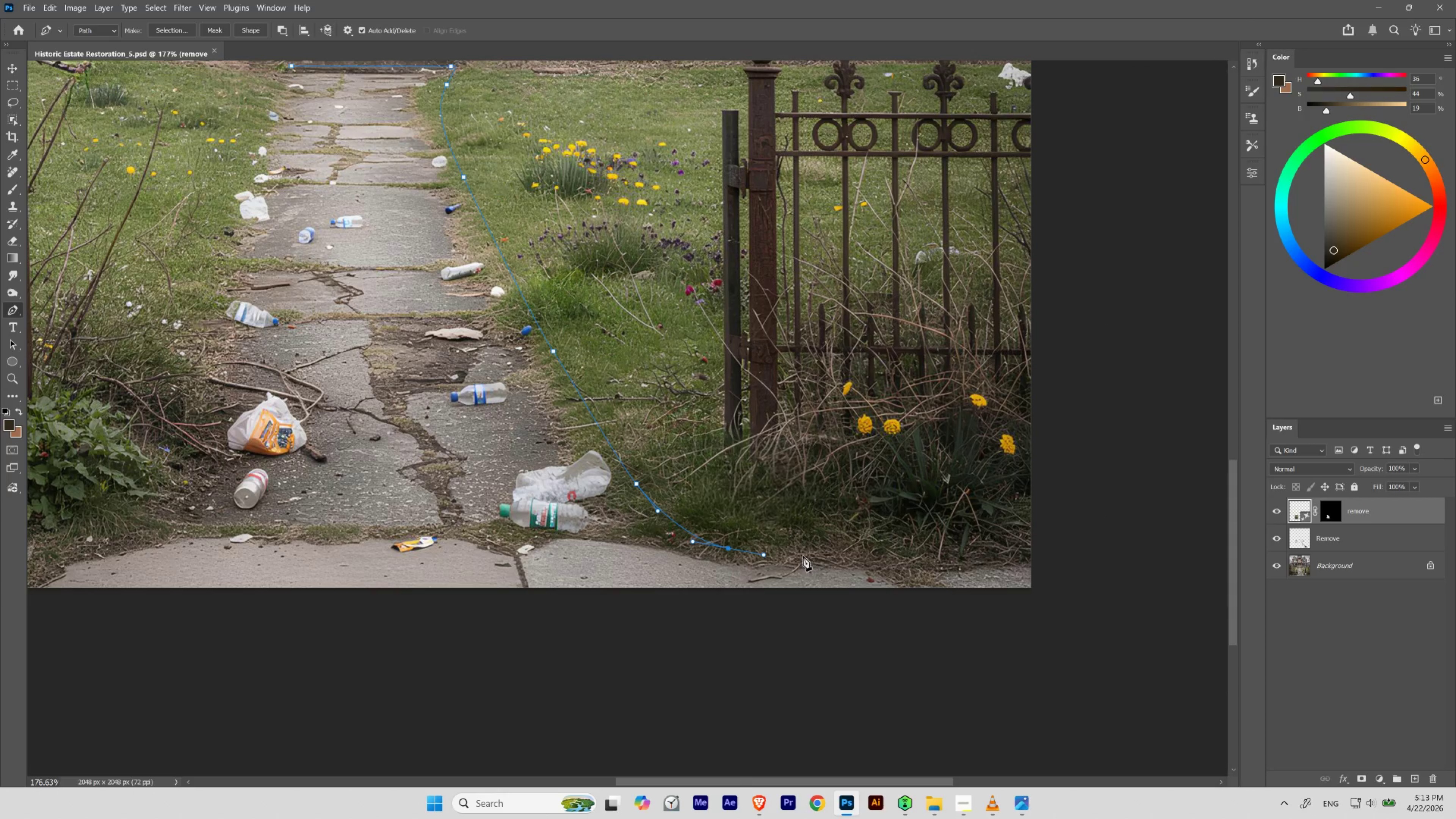 
key(Control+ControlLeft)
 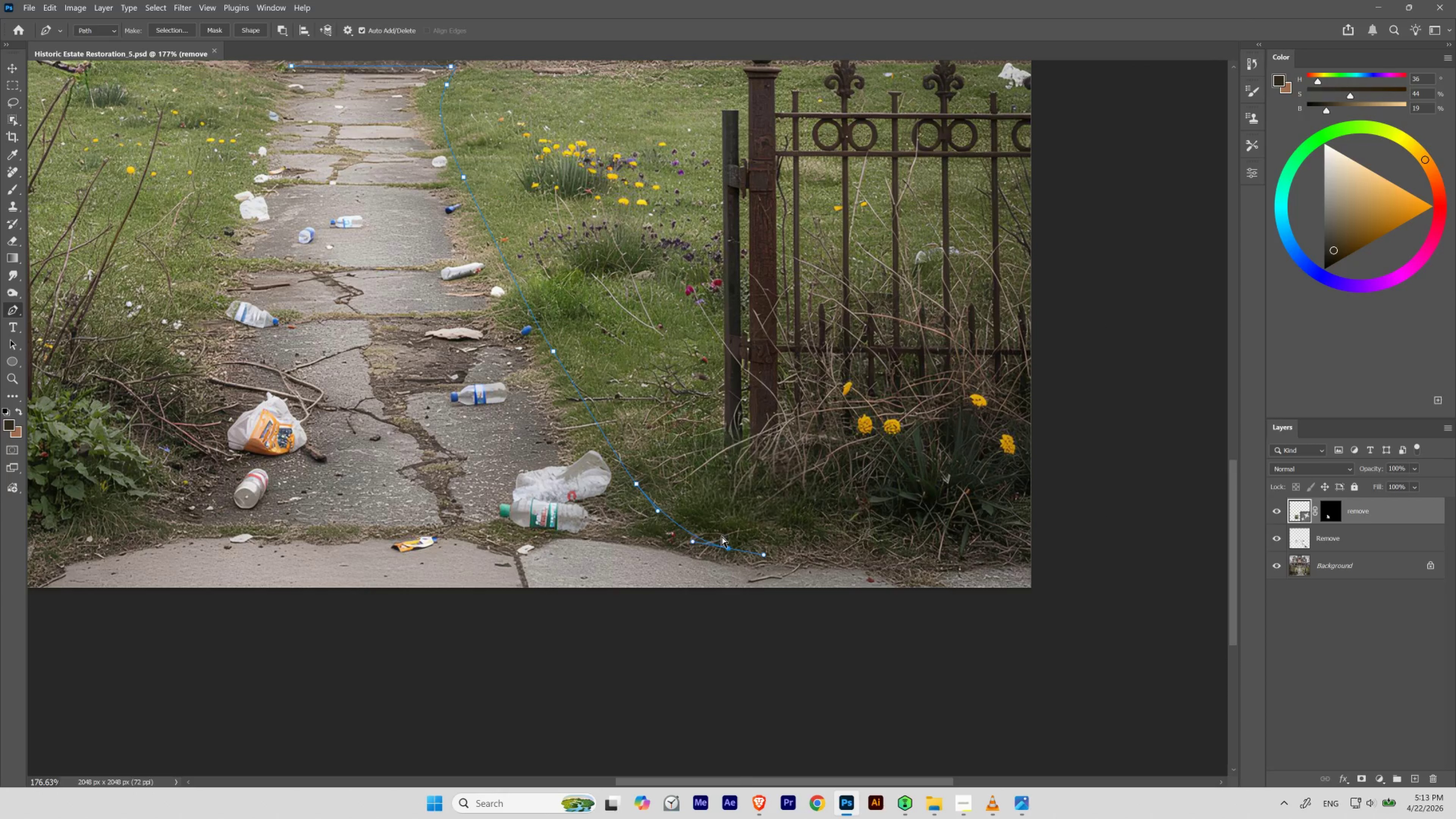 
key(Control+Z)
 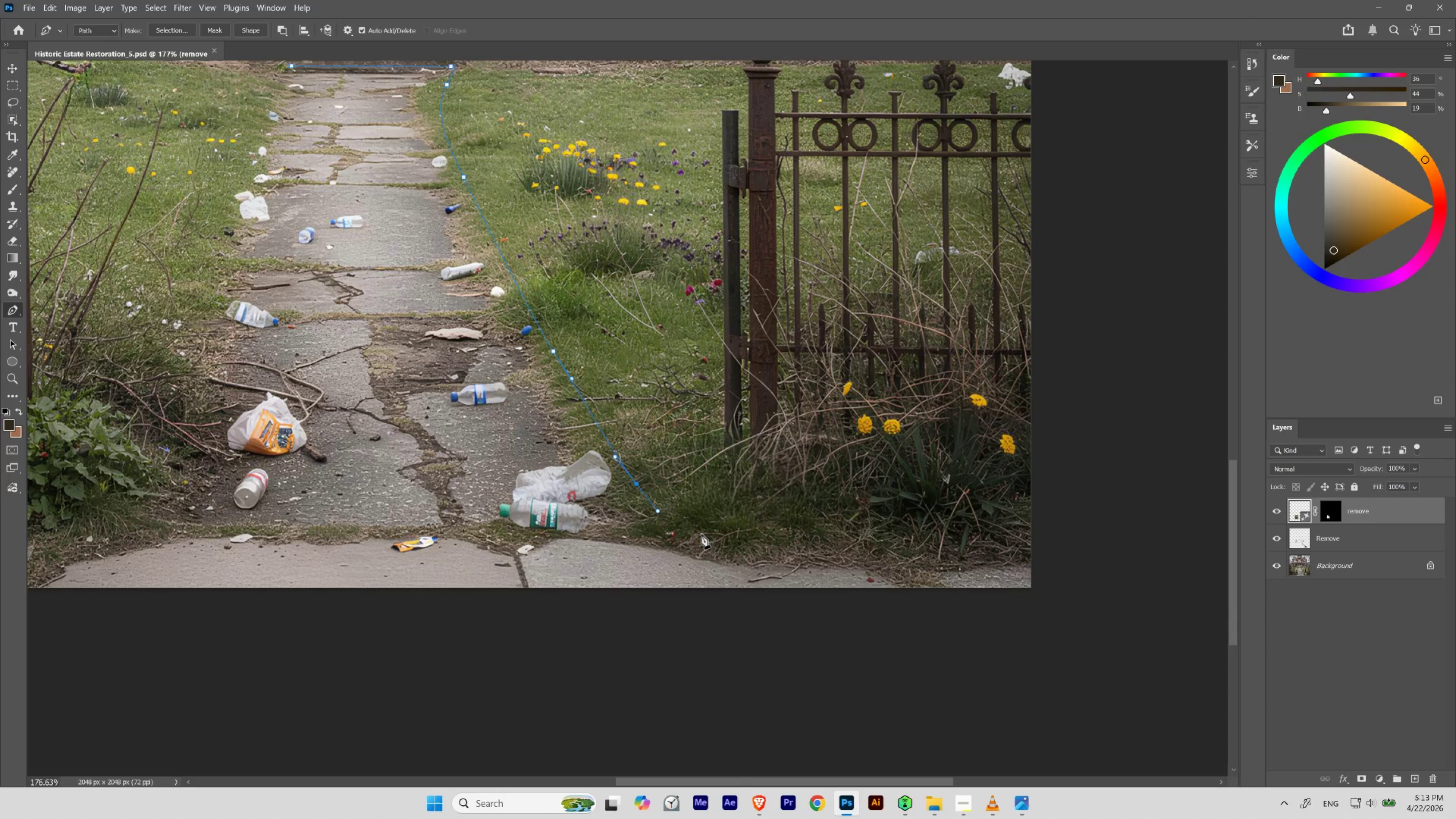 
left_click_drag(start_coordinate=[702, 533], to_coordinate=[783, 553])
 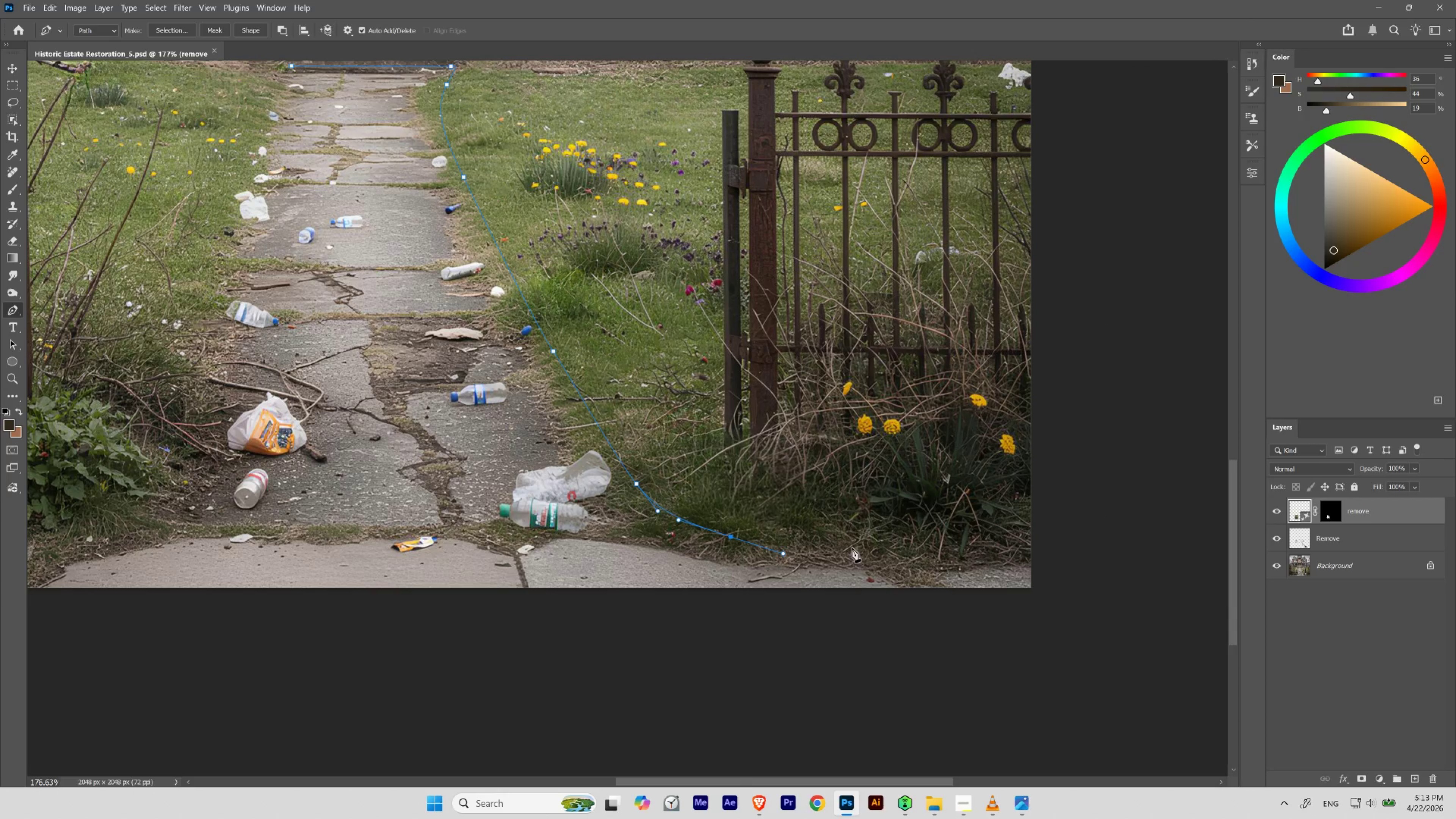 
hold_key(key=Space, duration=1.17)
 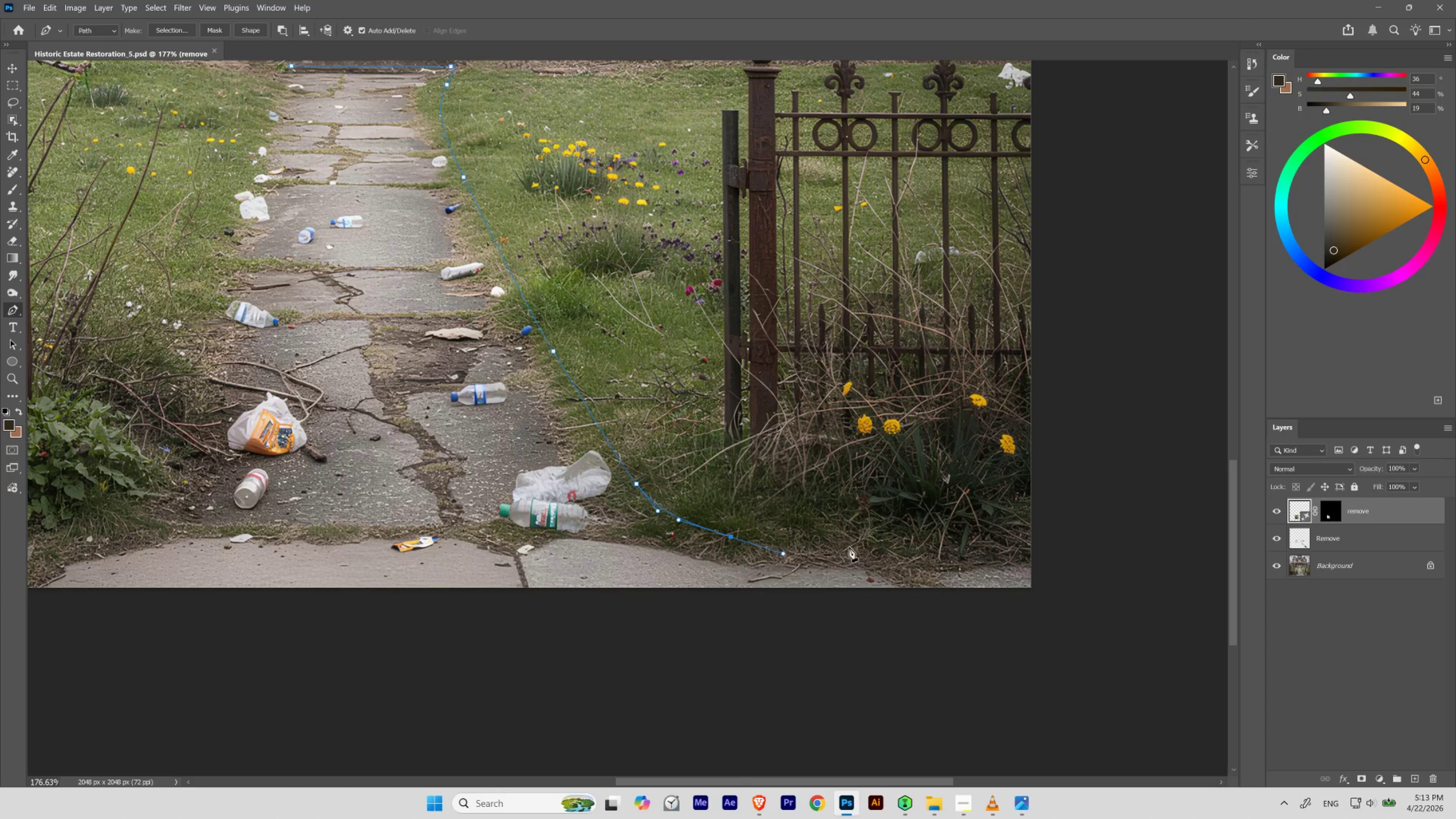 
left_click_drag(start_coordinate=[855, 547], to_coordinate=[1041, 545])
 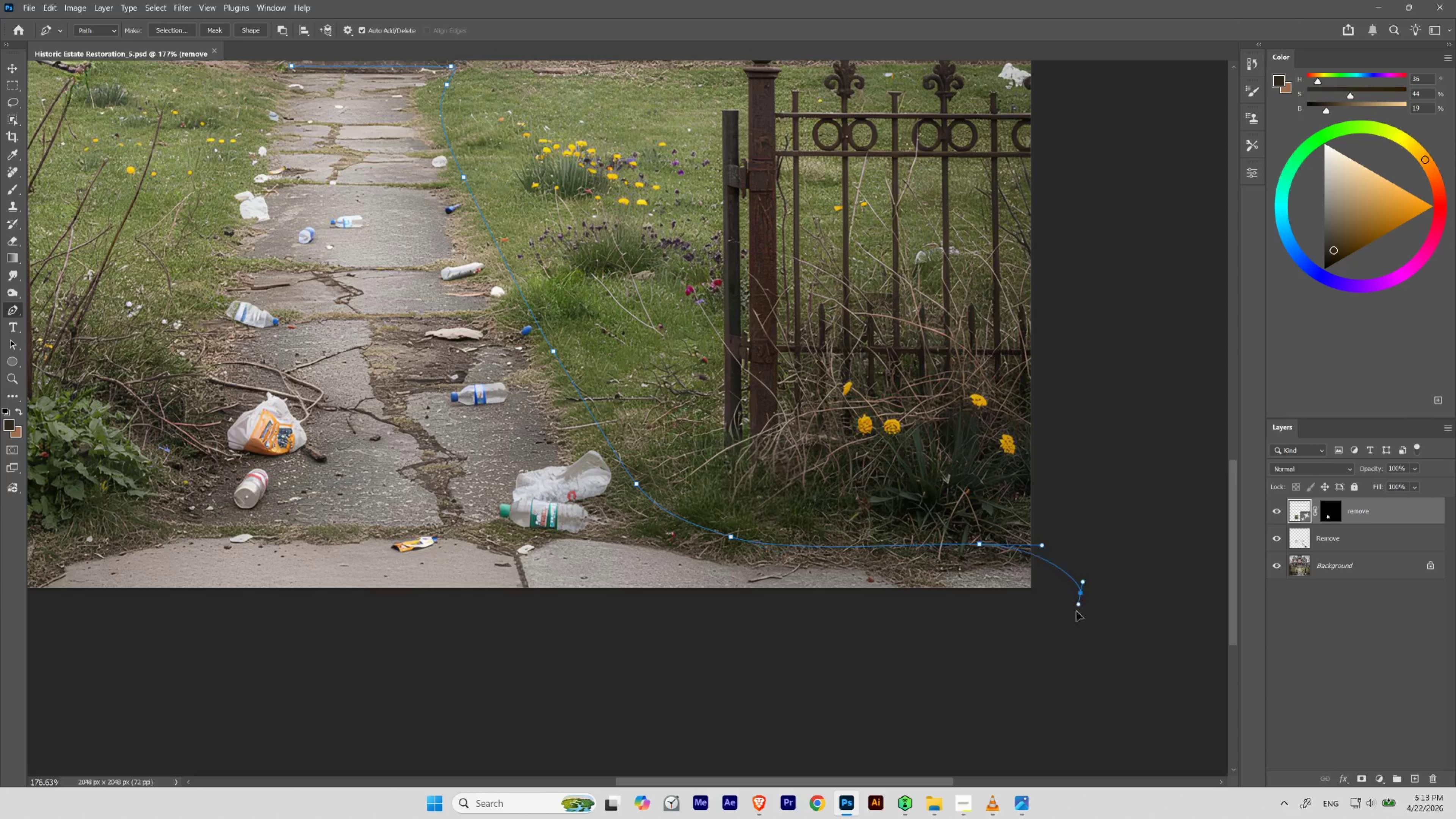 
hold_key(key=Space, duration=1.53)
 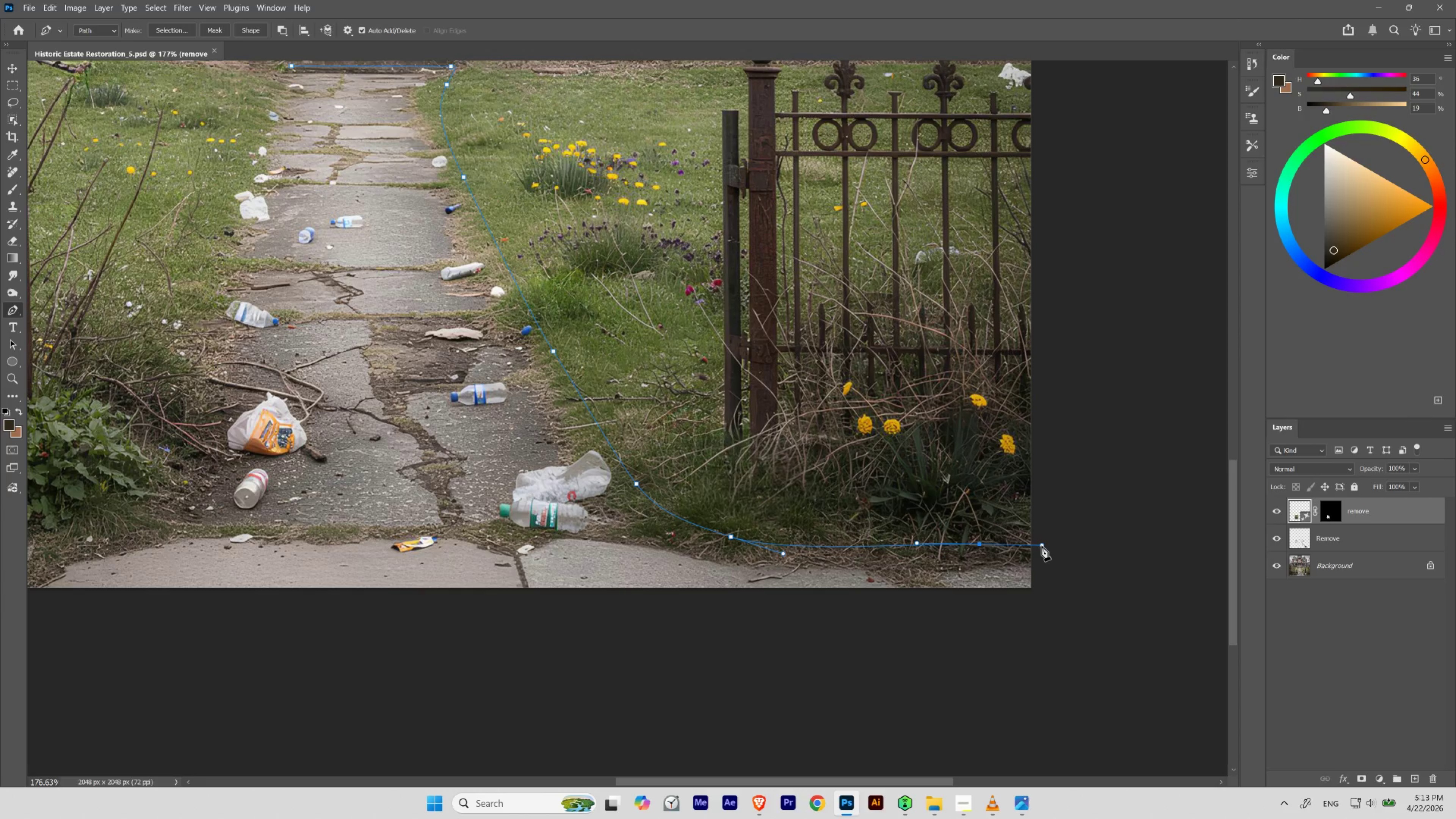 
hold_key(key=Space, duration=0.53)
 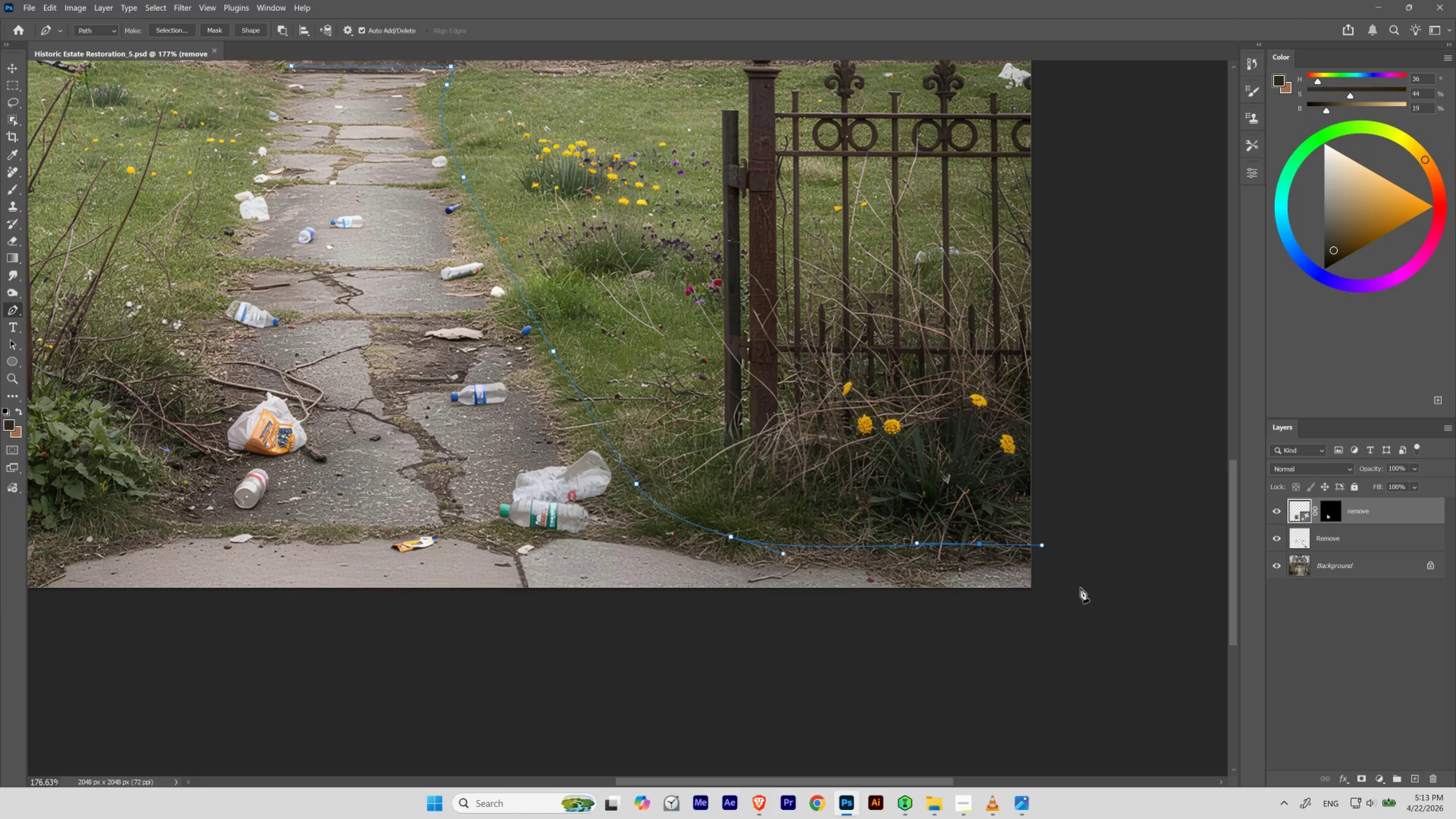 
left_click_drag(start_coordinate=[1080, 593], to_coordinate=[1060, 650])
 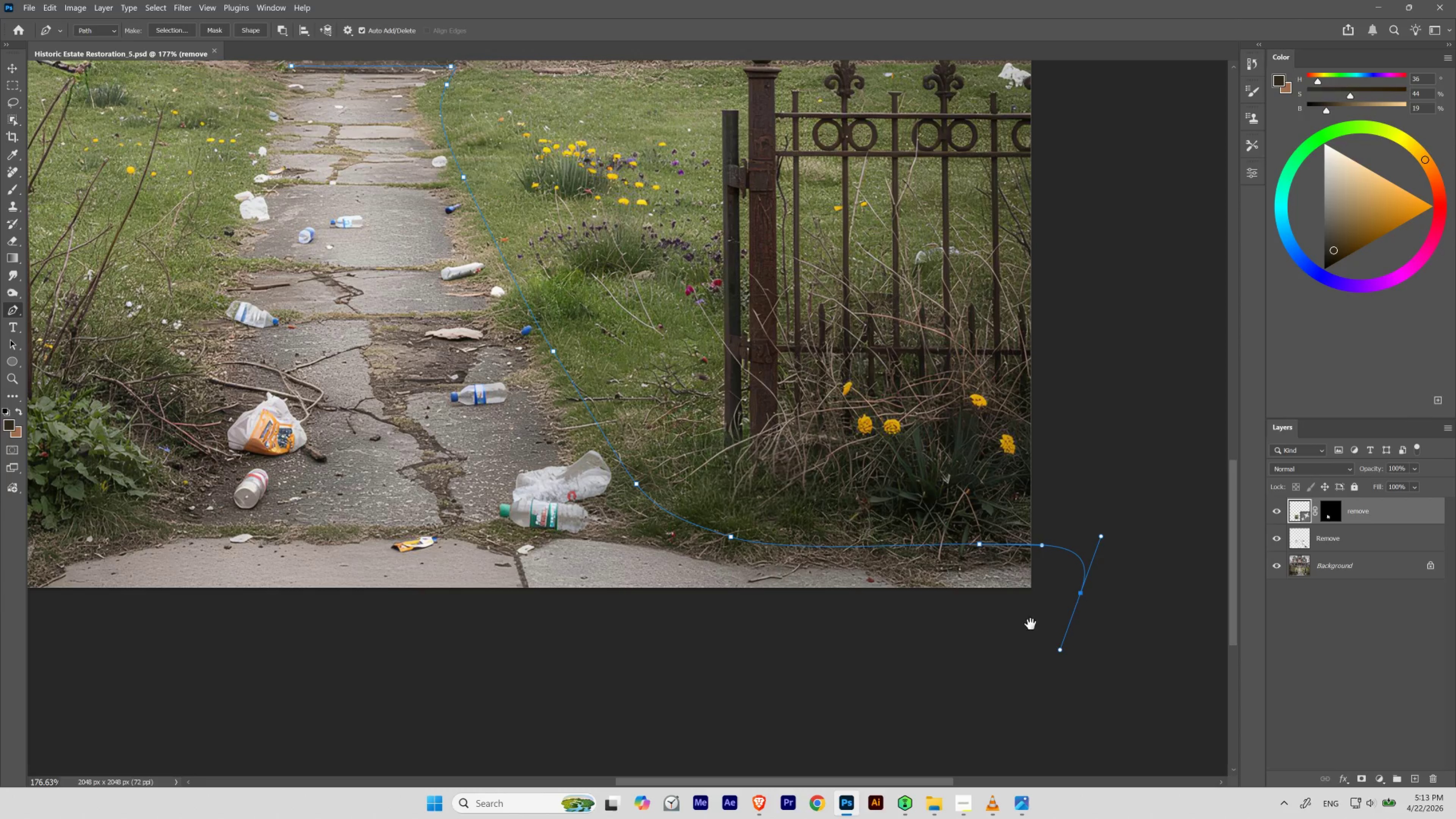 
hold_key(key=Space, duration=1.75)
 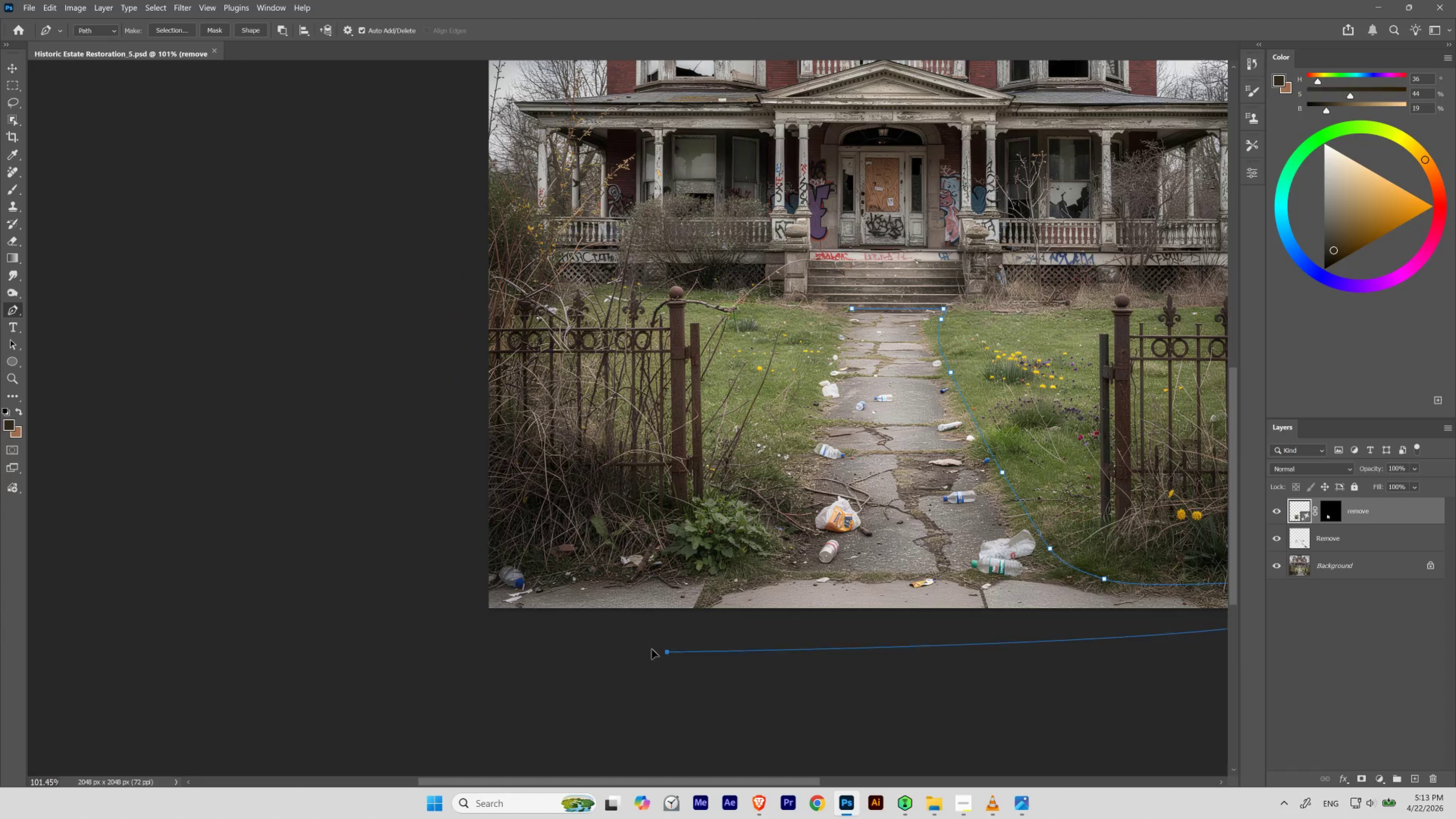 
left_click_drag(start_coordinate=[769, 572], to_coordinate=[1128, 584])
 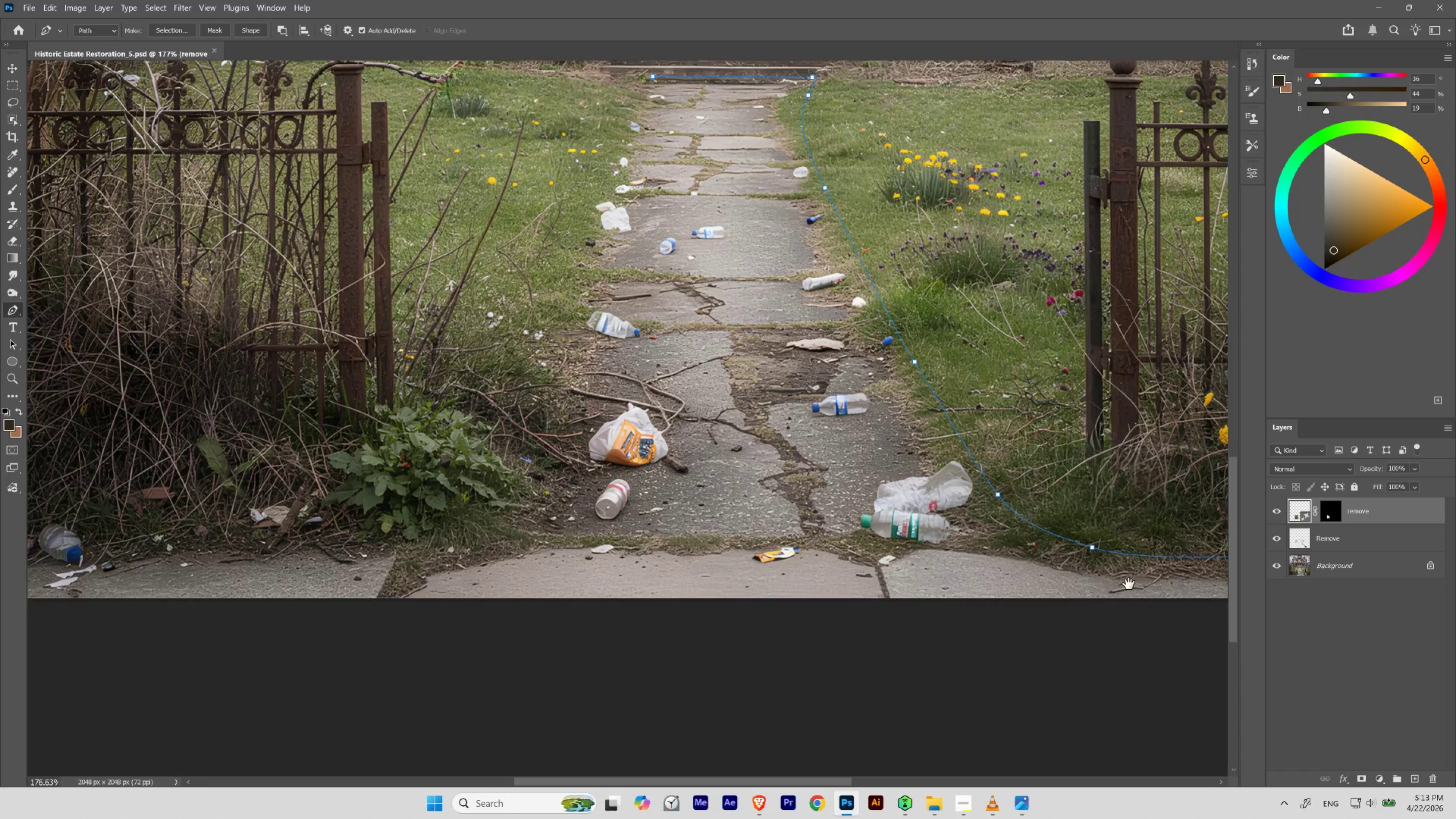 
hold_key(key=ControlLeft, duration=0.92)
left_click_drag(start_coordinate=[1116, 594], to_coordinate=[1062, 622])
 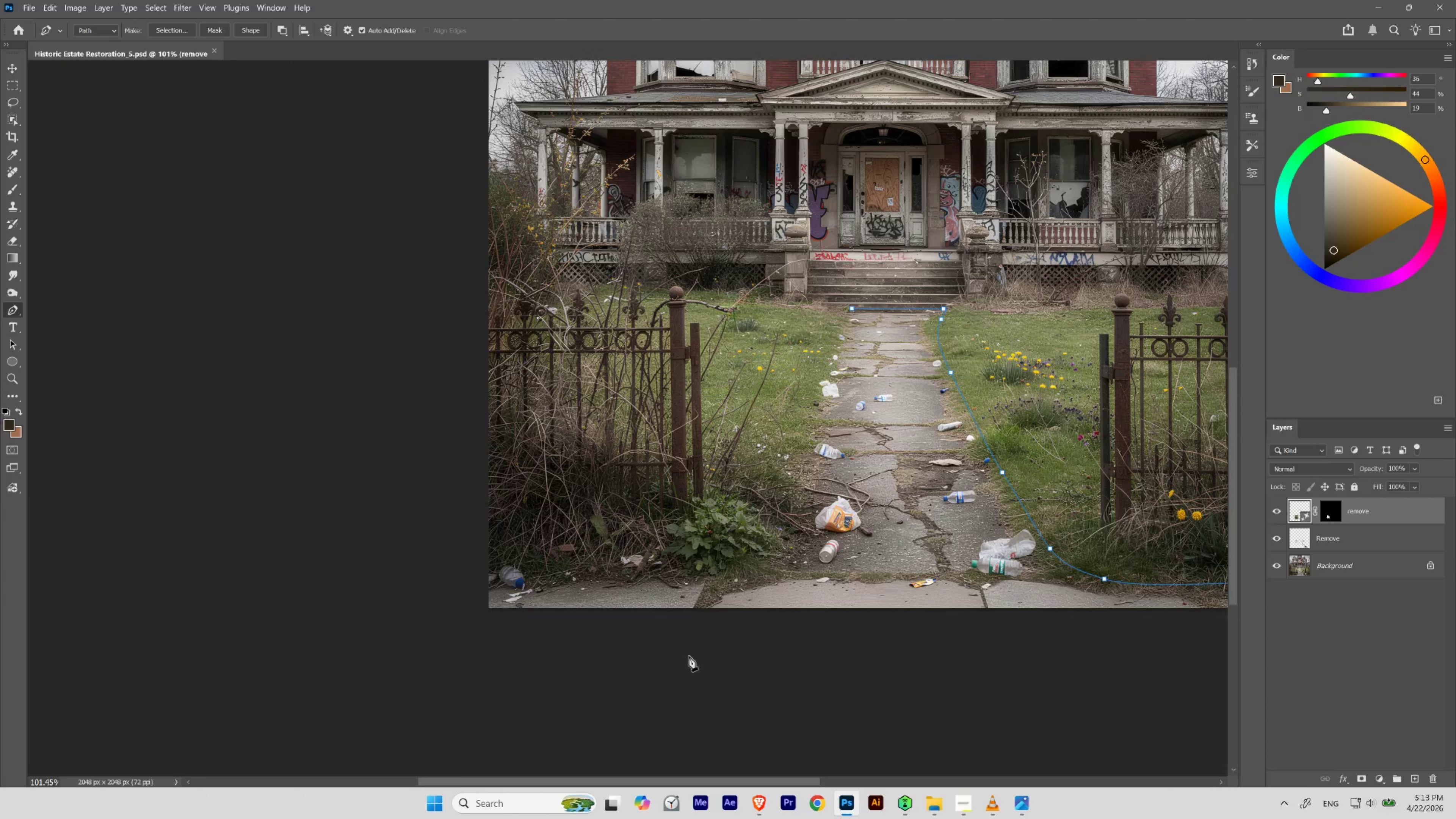 
left_click_drag(start_coordinate=[667, 652], to_coordinate=[434, 632])
 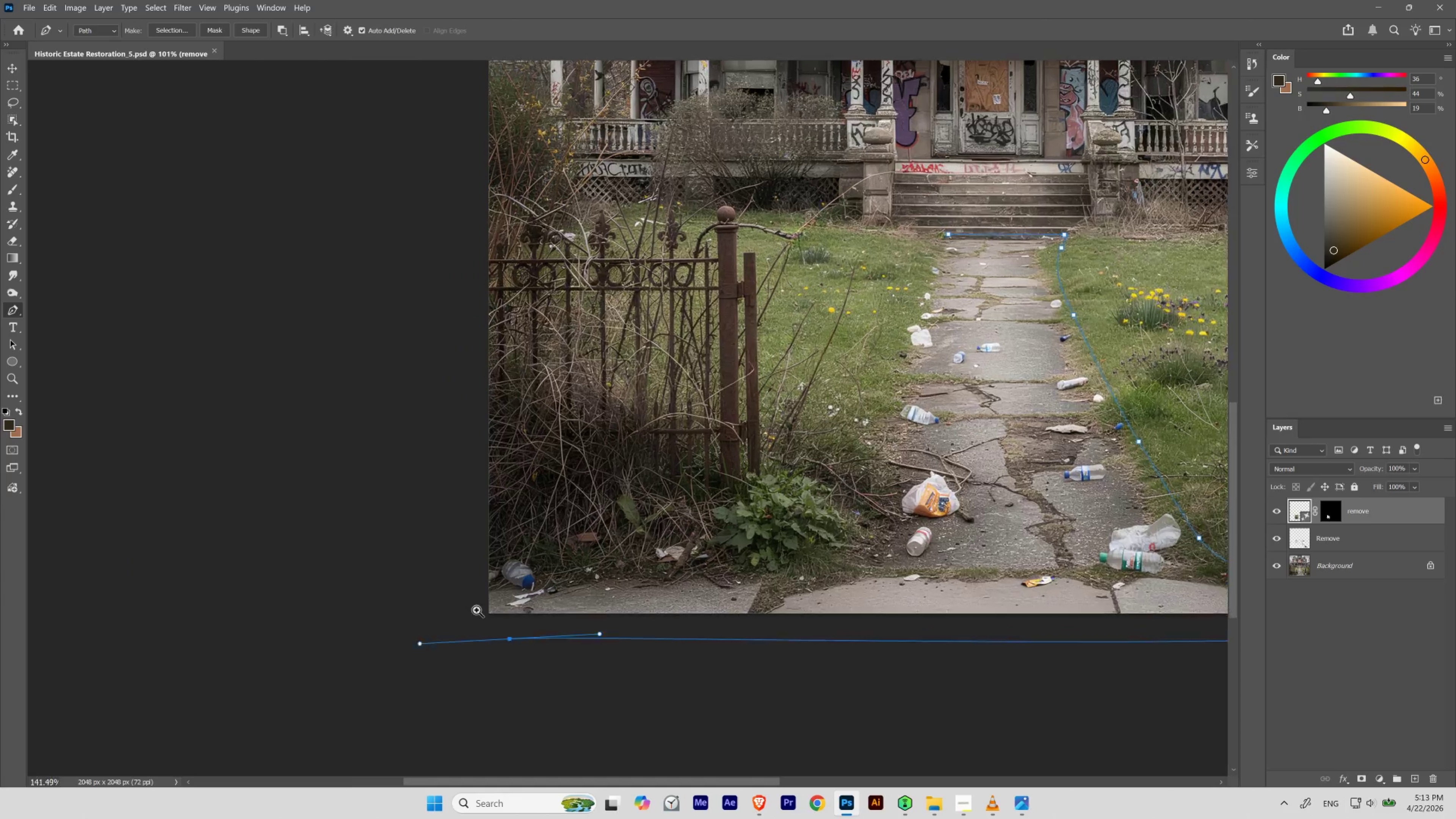 
hold_key(key=Space, duration=1.19)
 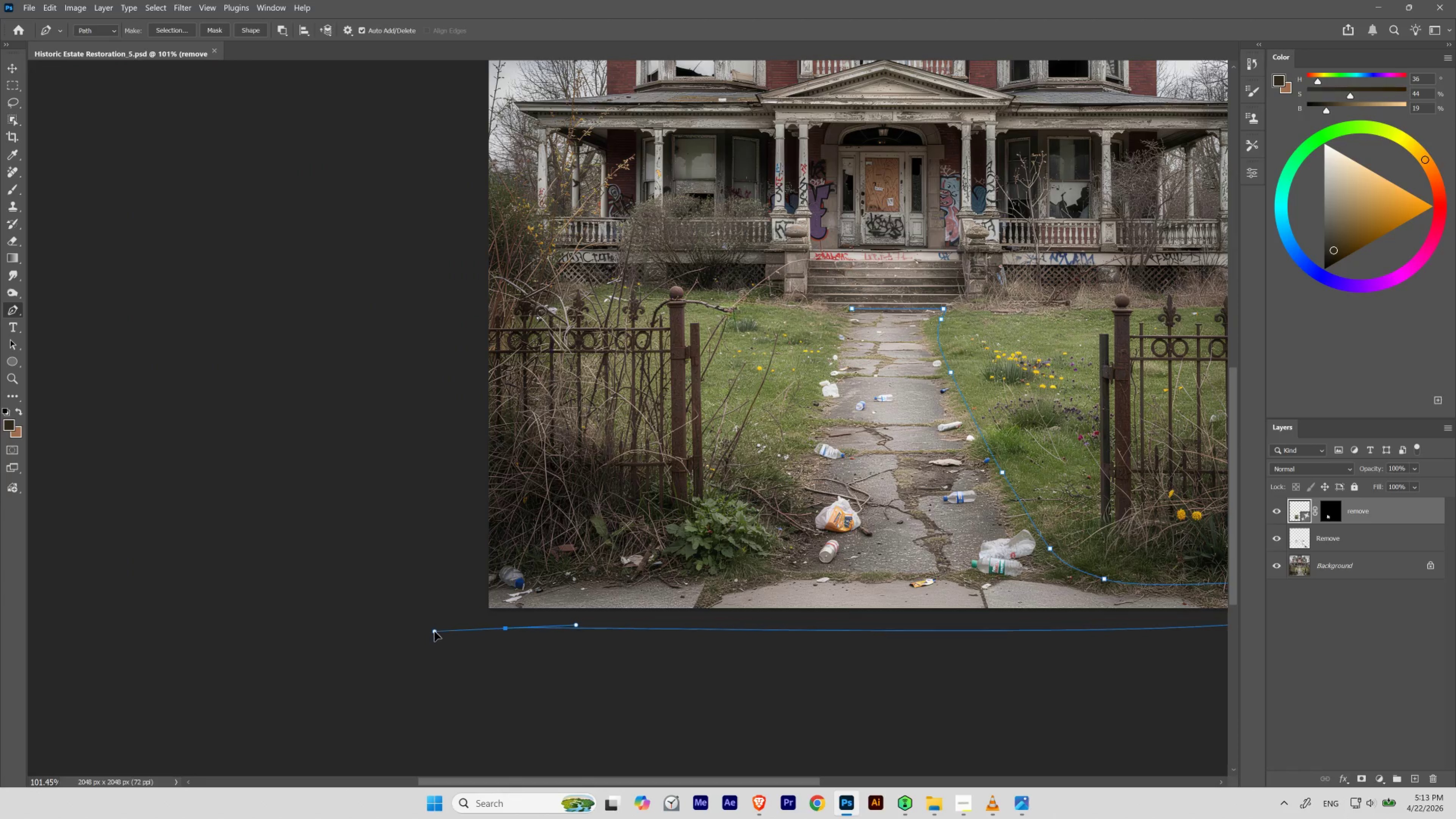 
hold_key(key=ControlLeft, duration=0.75)
 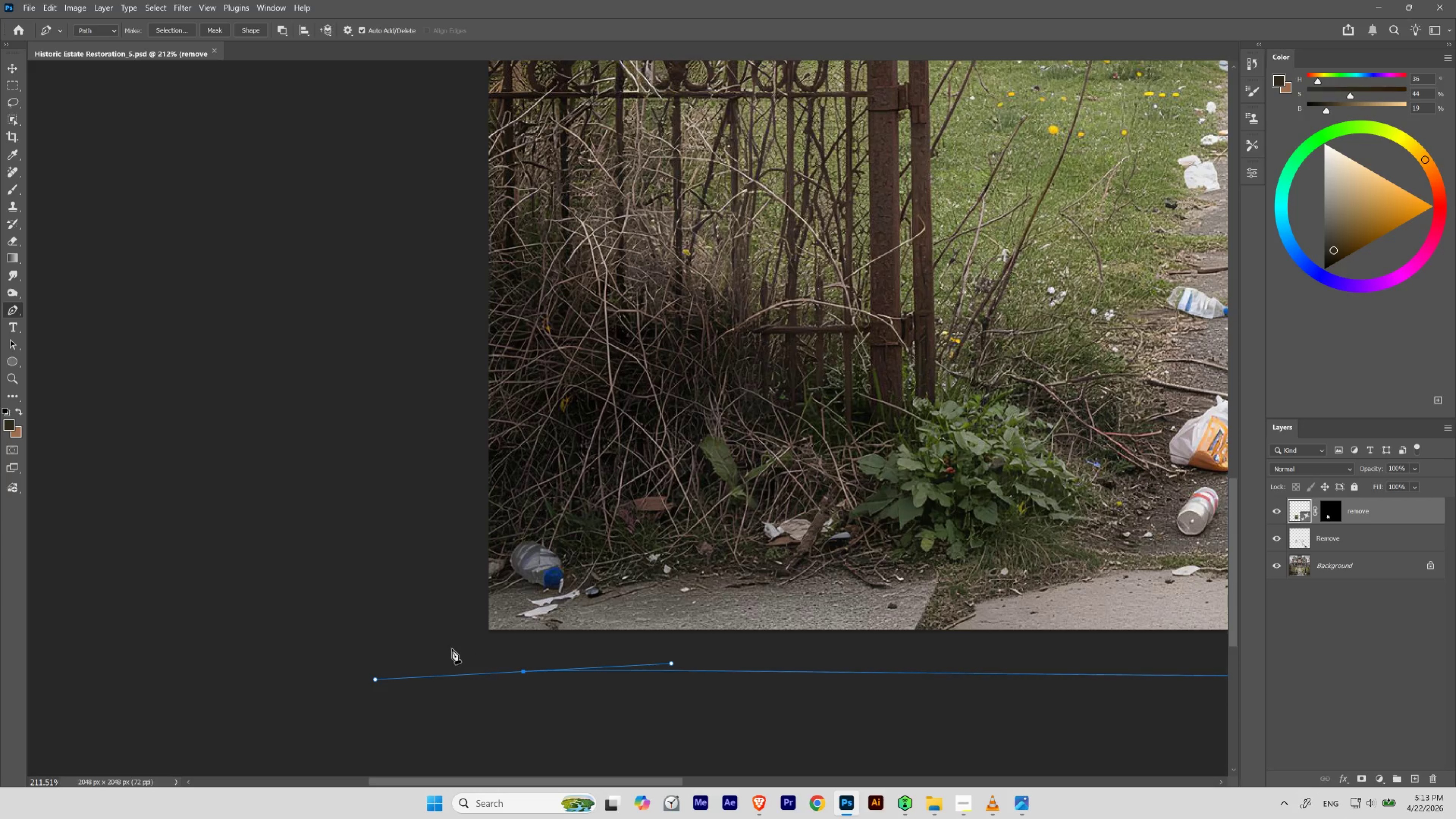 
hold_key(key=Space, duration=0.78)
 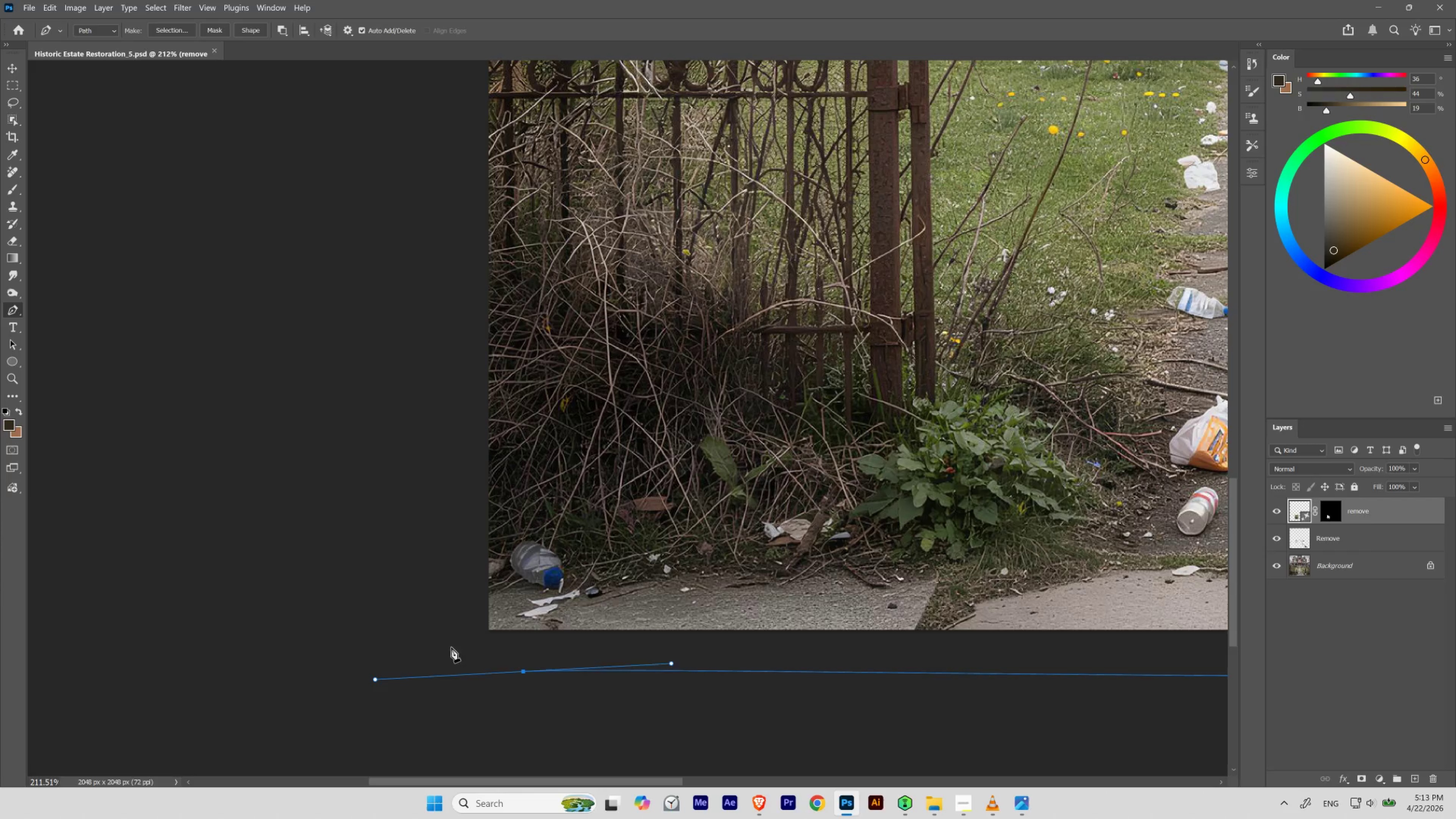 
left_click_drag(start_coordinate=[455, 588], to_coordinate=[487, 626])
 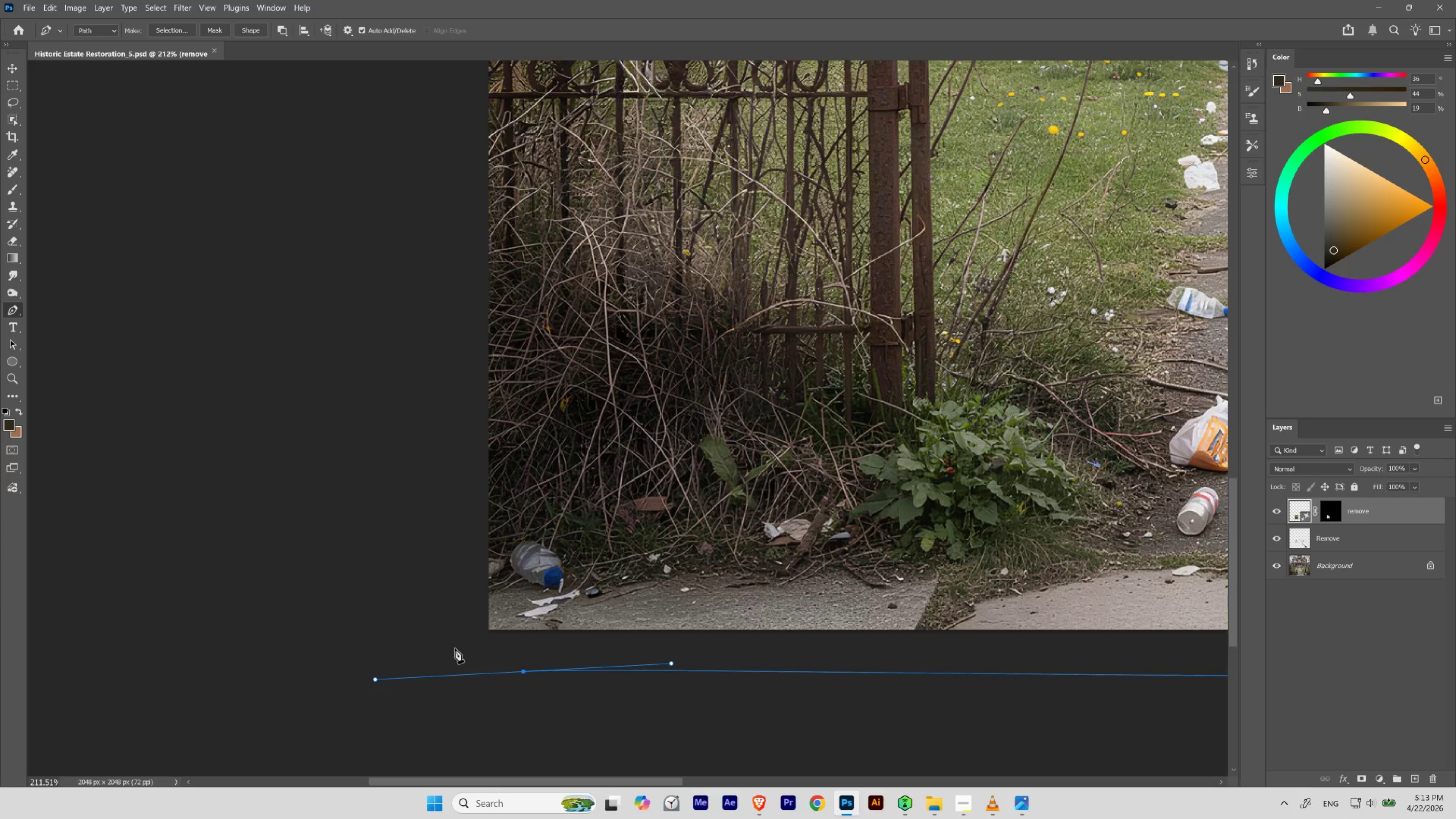 
left_click_drag(start_coordinate=[451, 647], to_coordinate=[577, 526])
 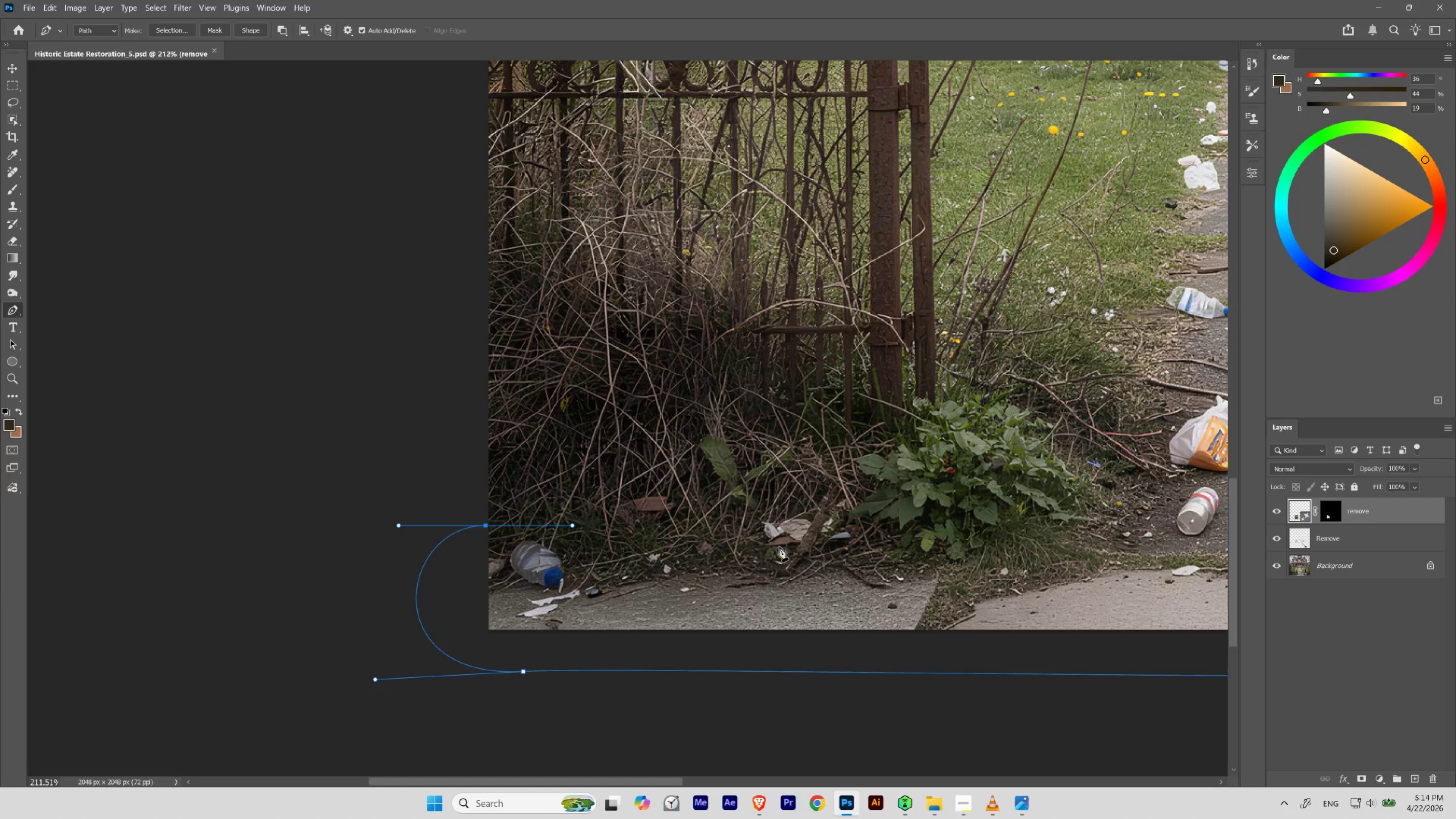 
hold_key(key=Space, duration=1.2)
 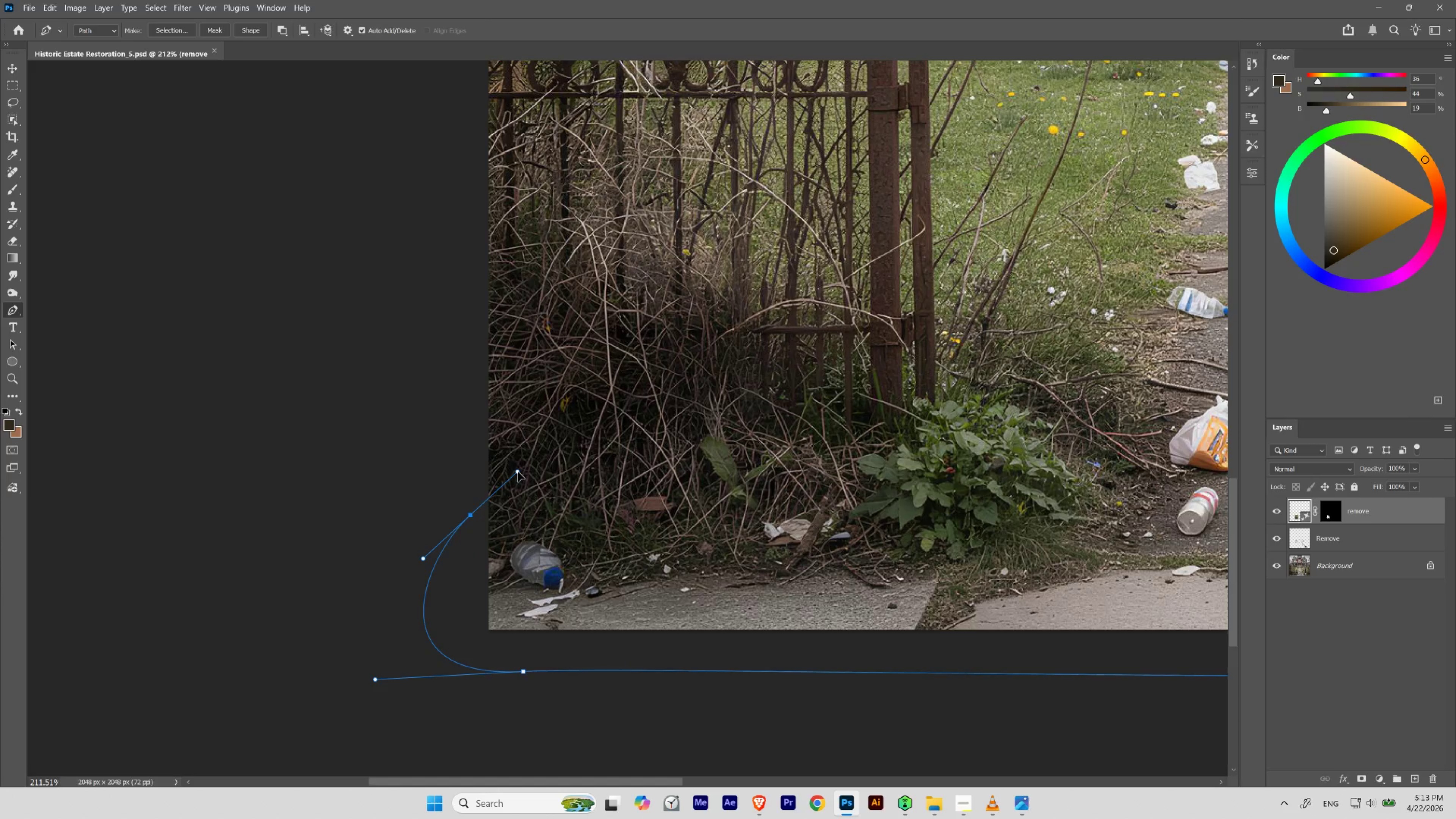 
hold_key(key=Space, duration=0.83)
 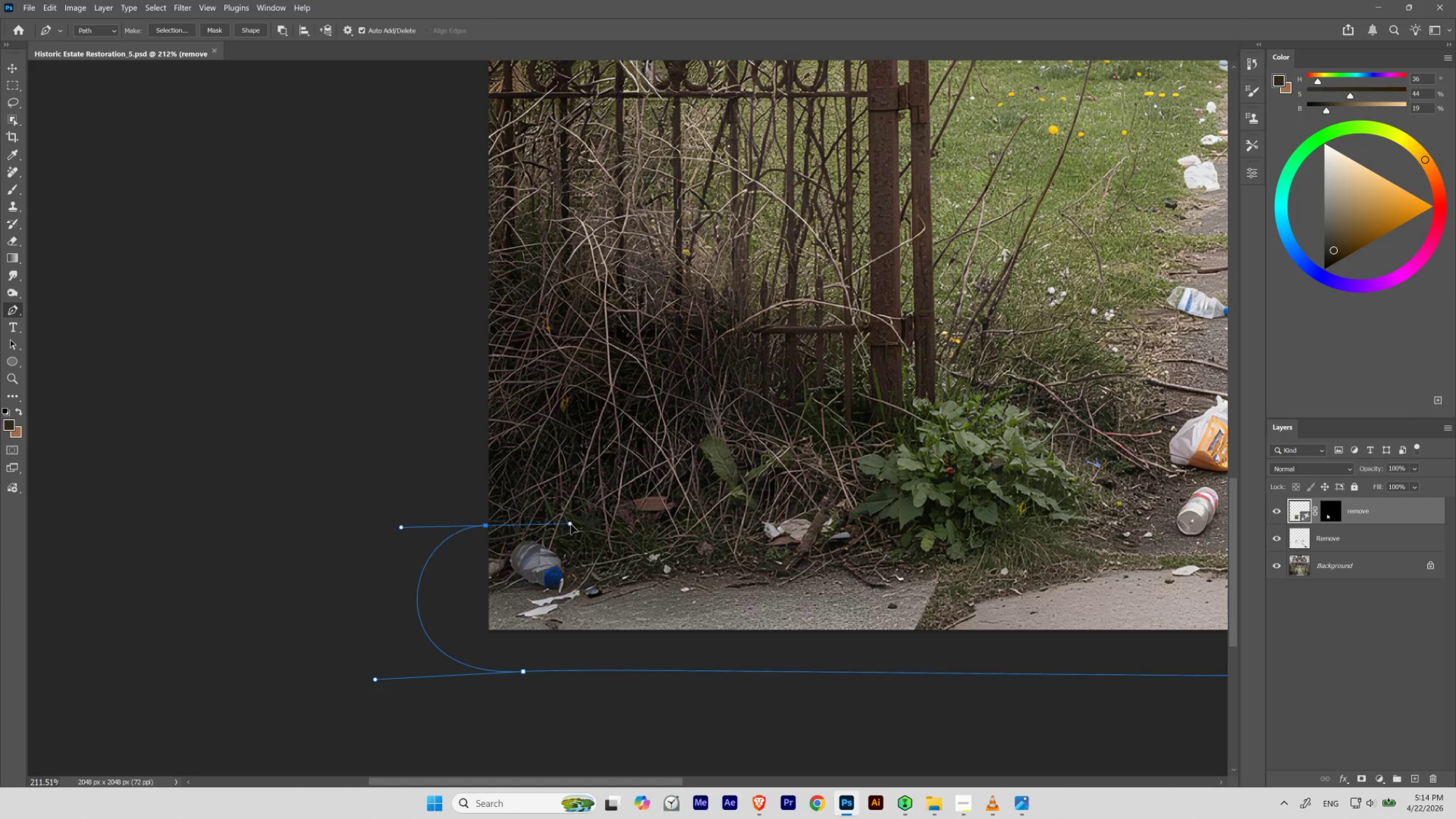 
hold_key(key=ShiftLeft, duration=1.44)
 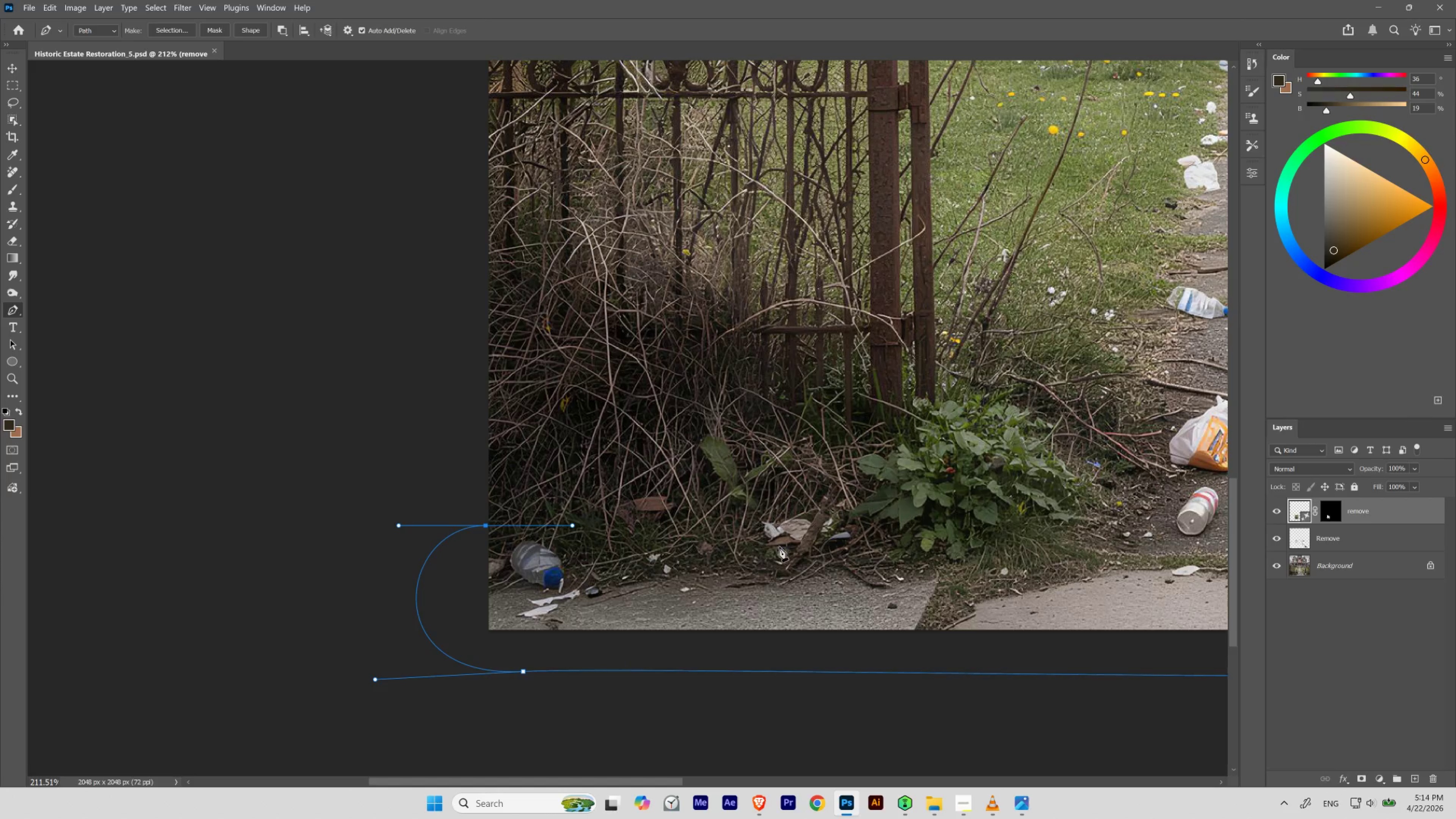 
left_click_drag(start_coordinate=[787, 544], to_coordinate=[1058, 453])
 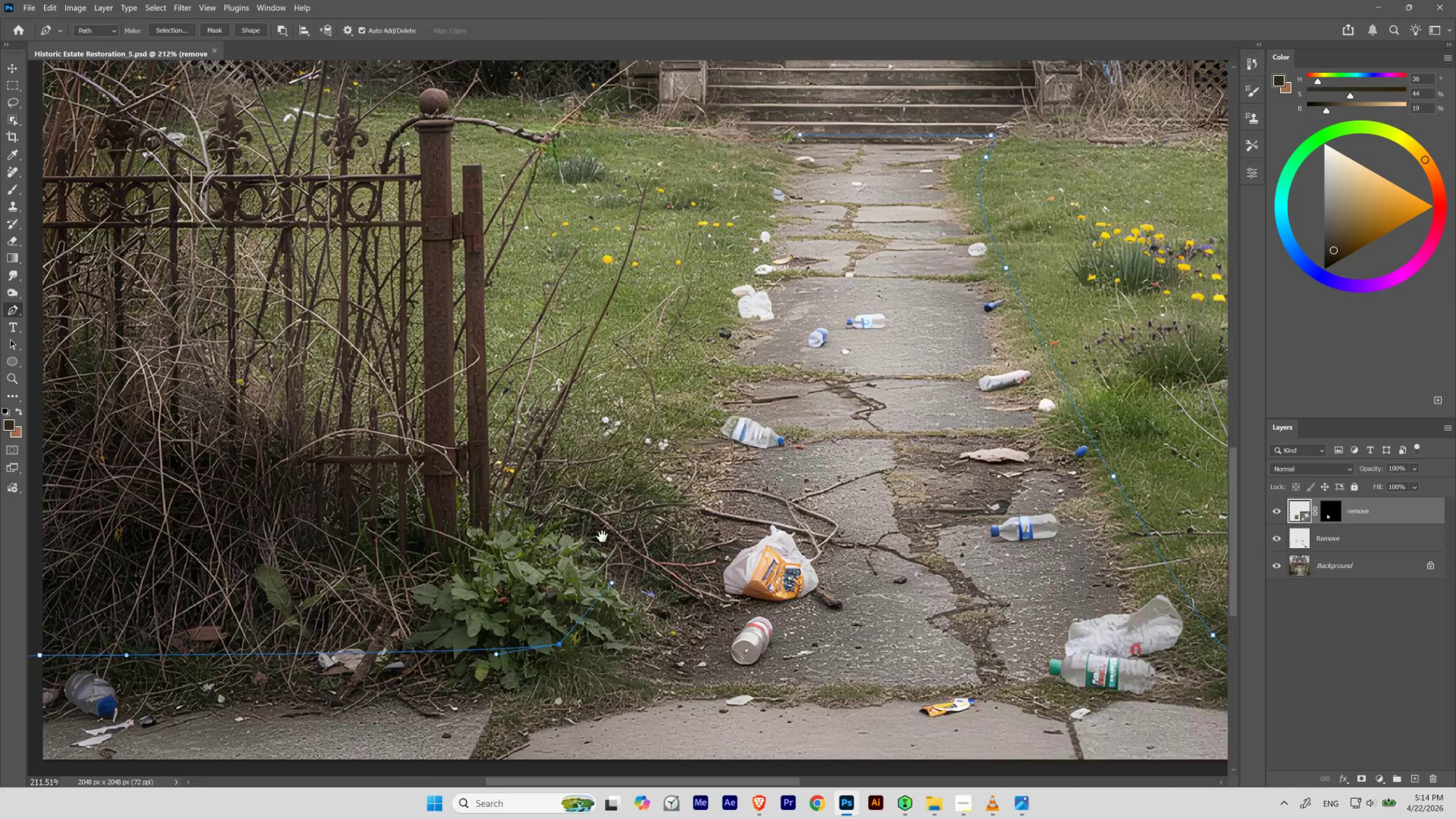 
hold_key(key=Space, duration=1.5)
 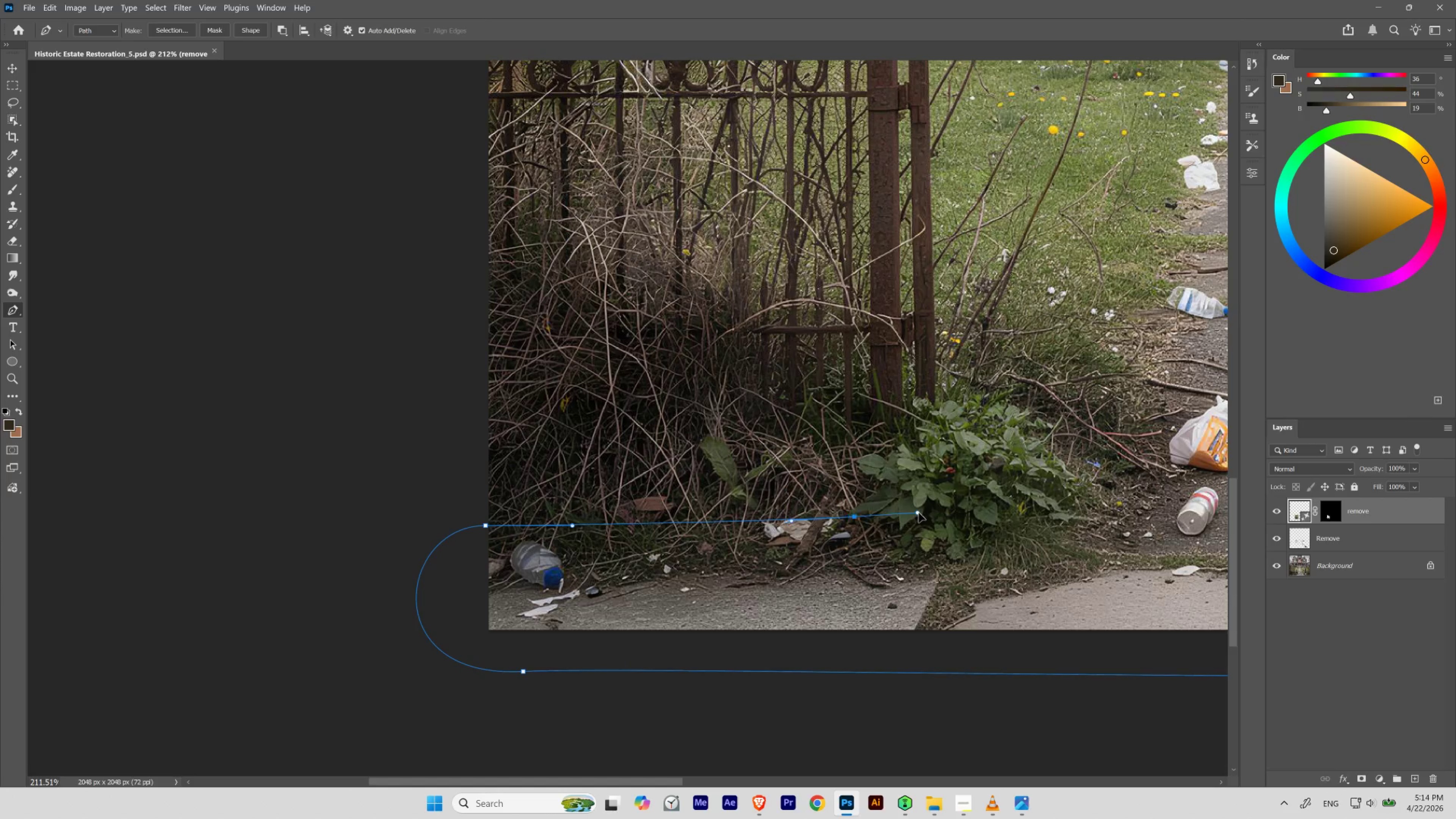 
hold_key(key=Space, duration=1.51)
 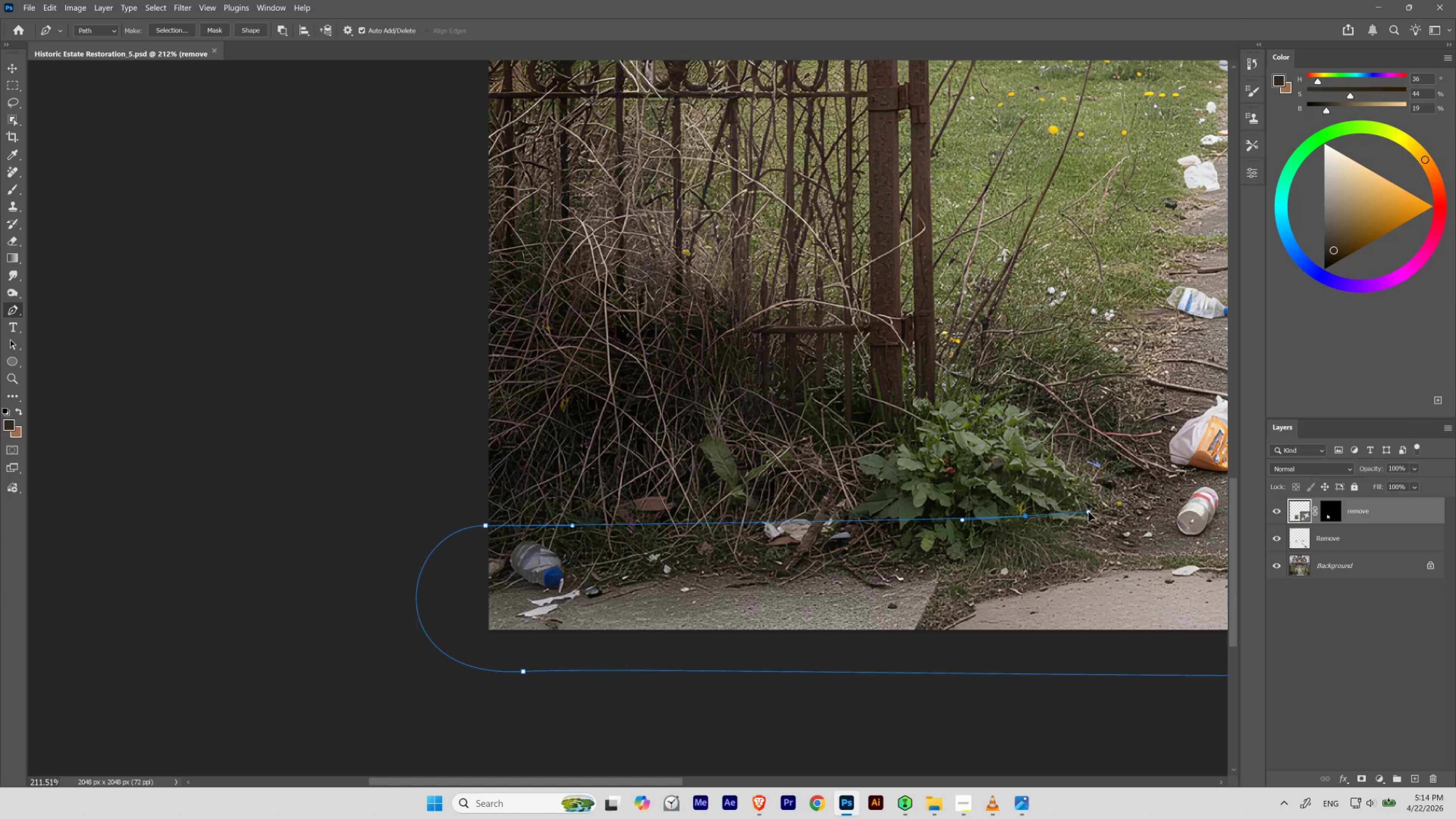 
hold_key(key=Space, duration=1.11)
 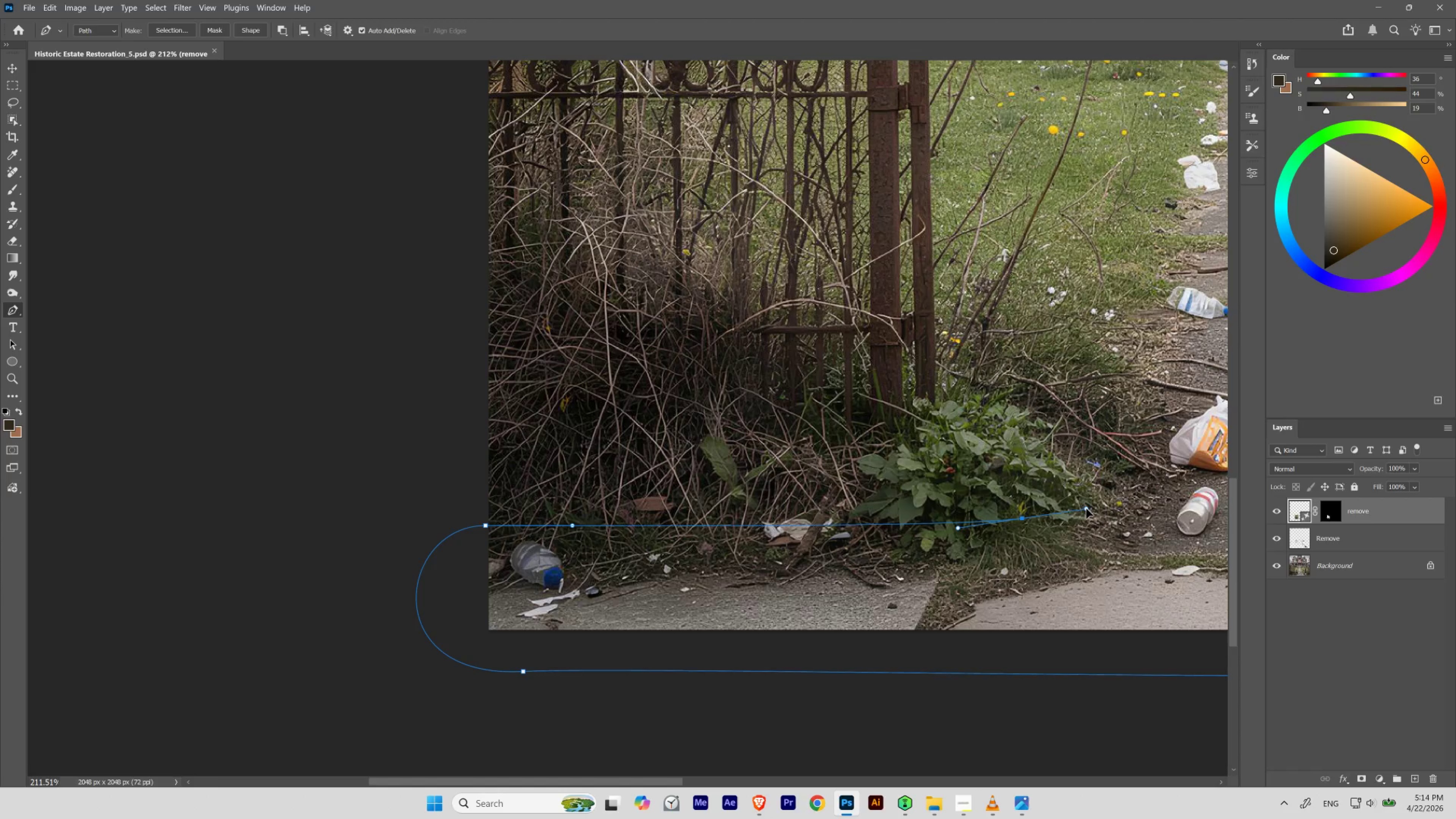 
hold_key(key=Space, duration=1.5)
 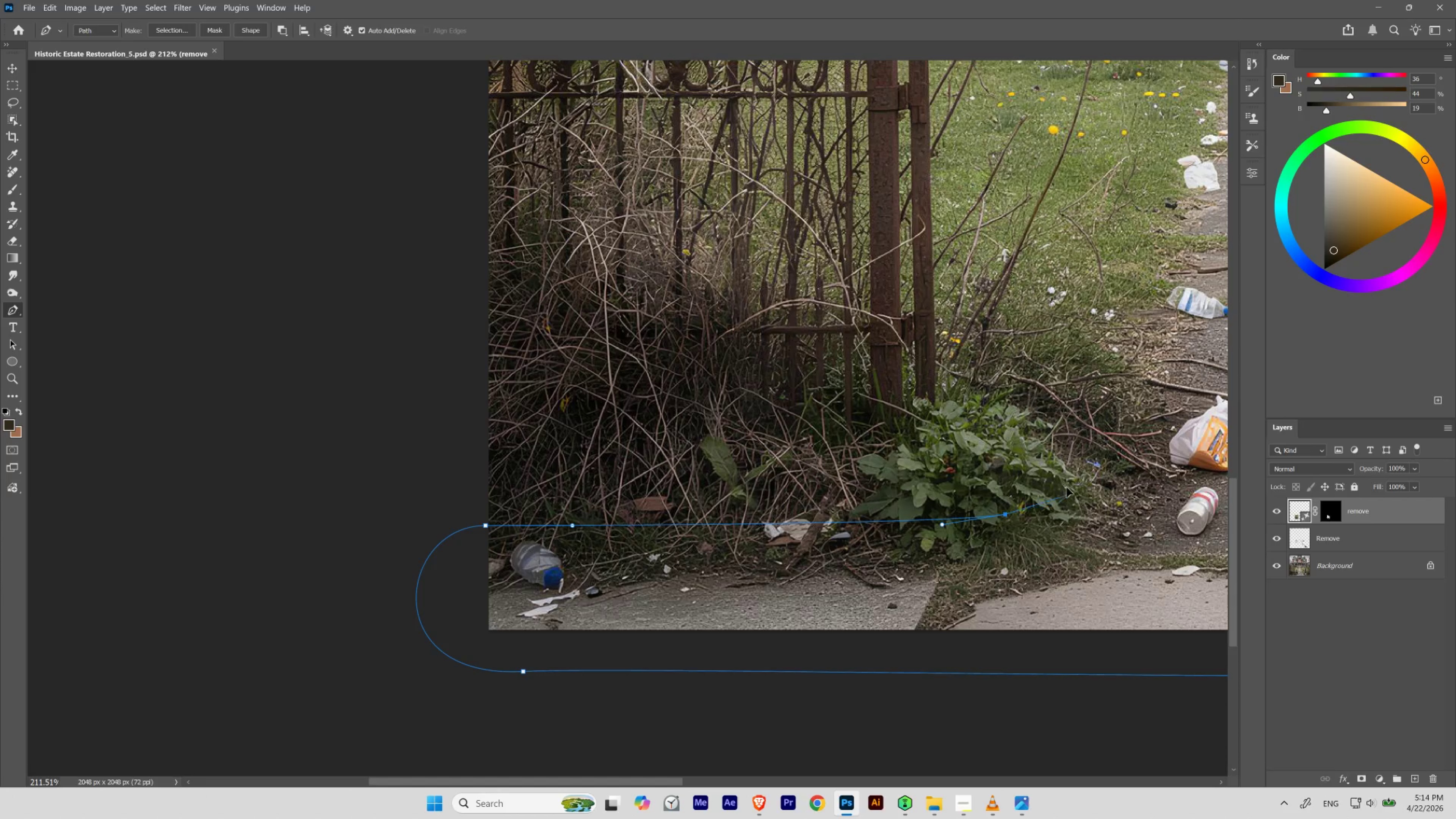 
key(Space)
 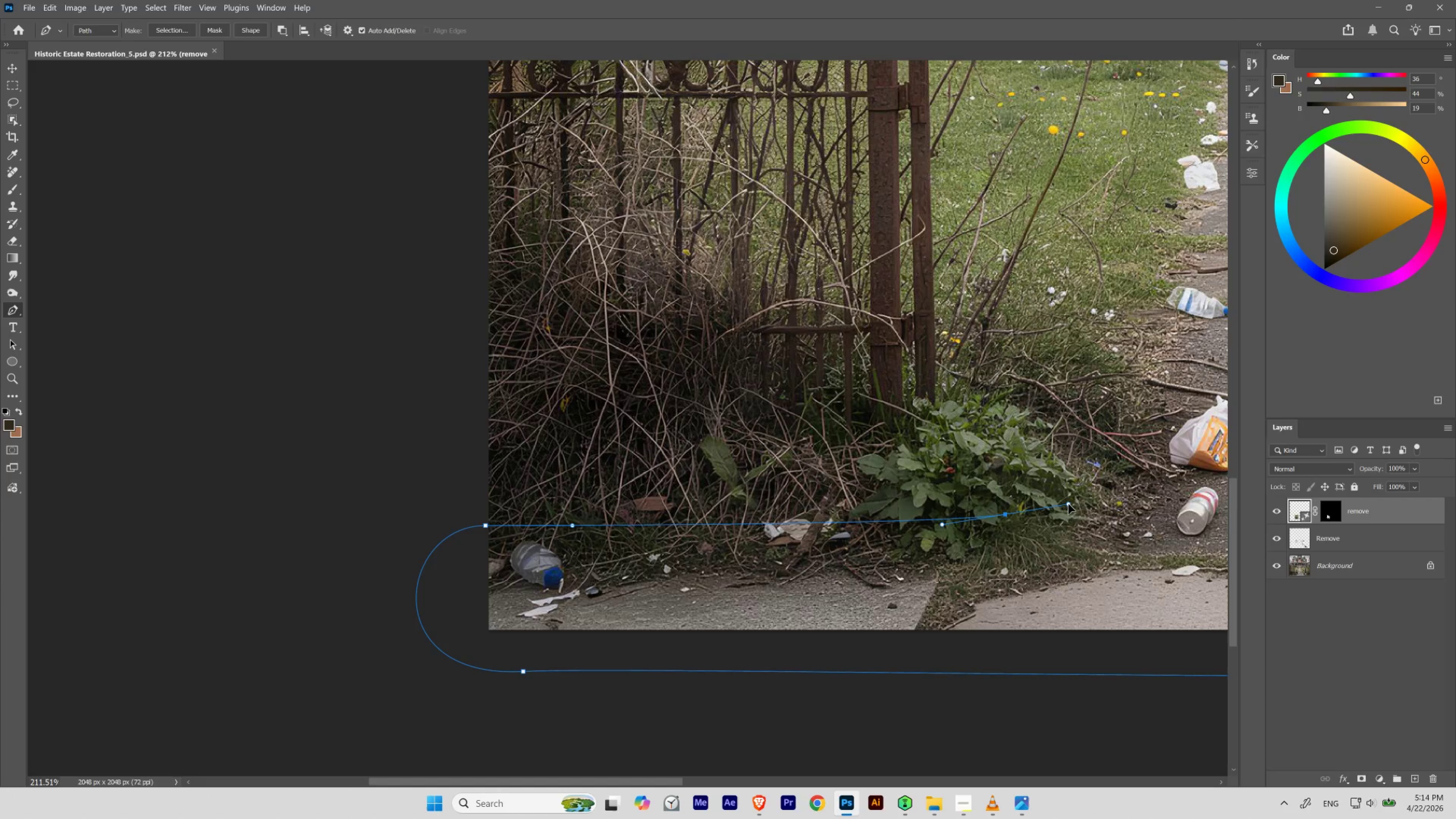 
hold_key(key=AltLeft, duration=2.0)
 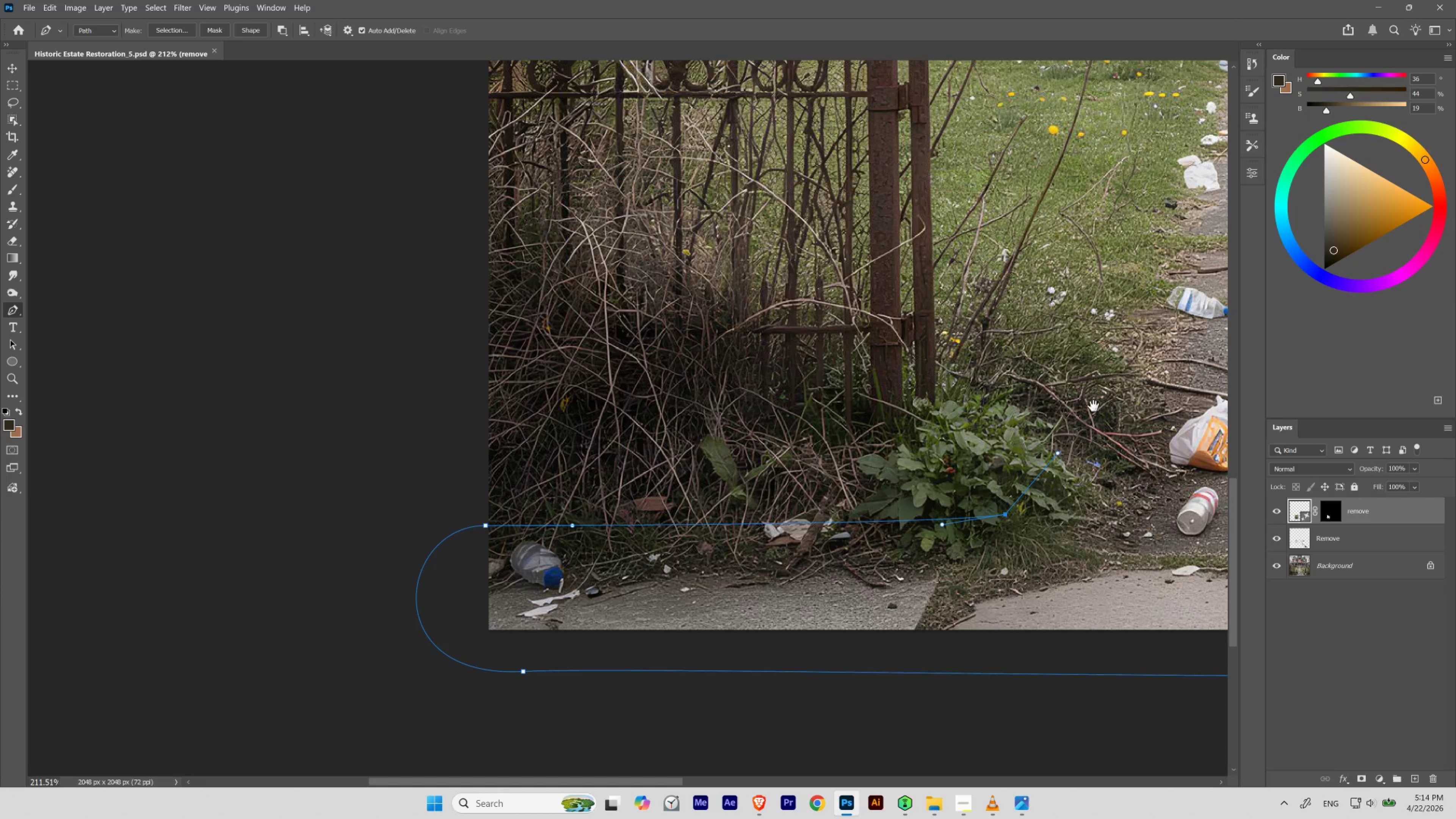 
hold_key(key=Space, duration=1.12)
 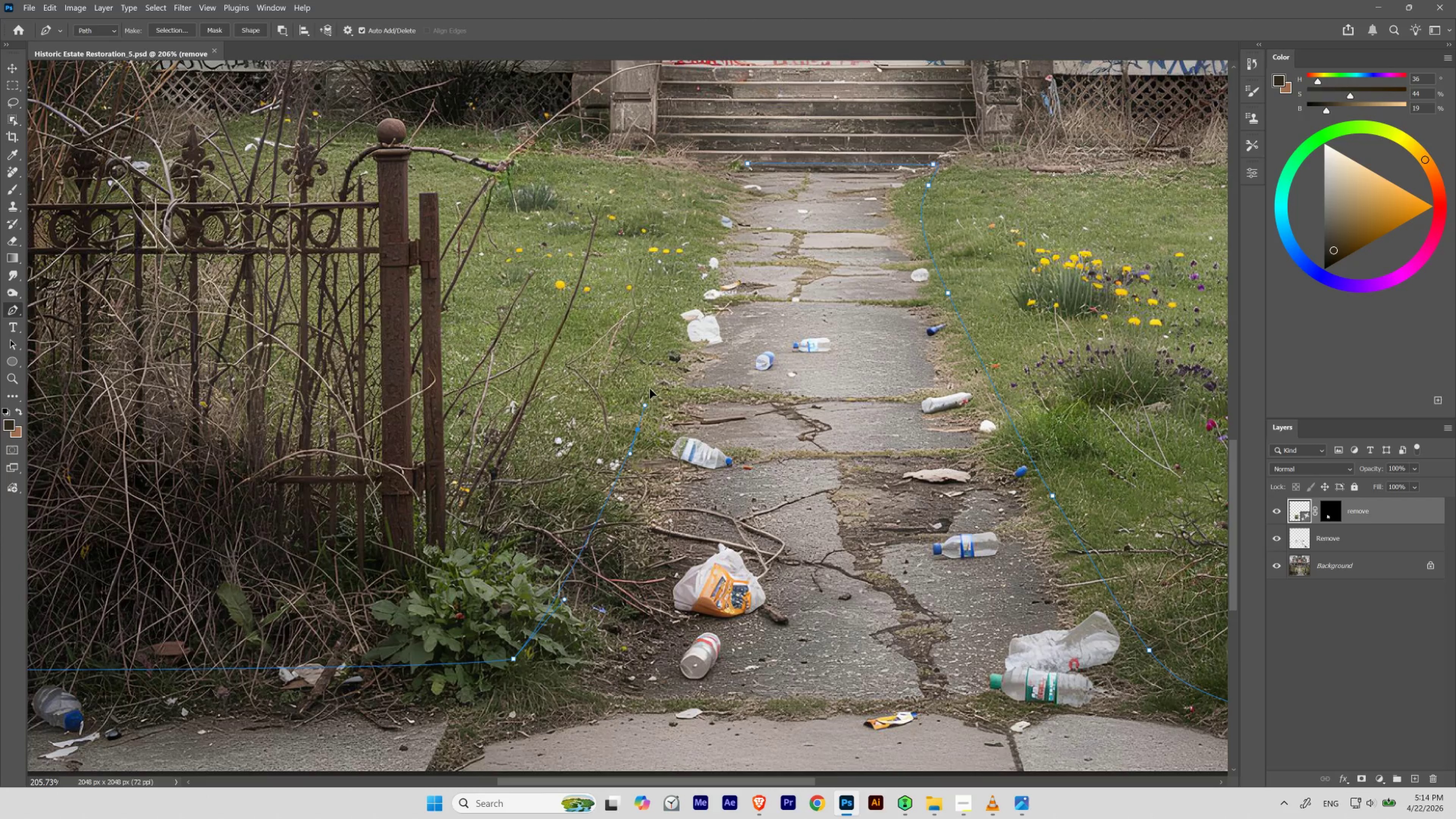 
left_click_drag(start_coordinate=[1097, 384], to_coordinate=[602, 534])
 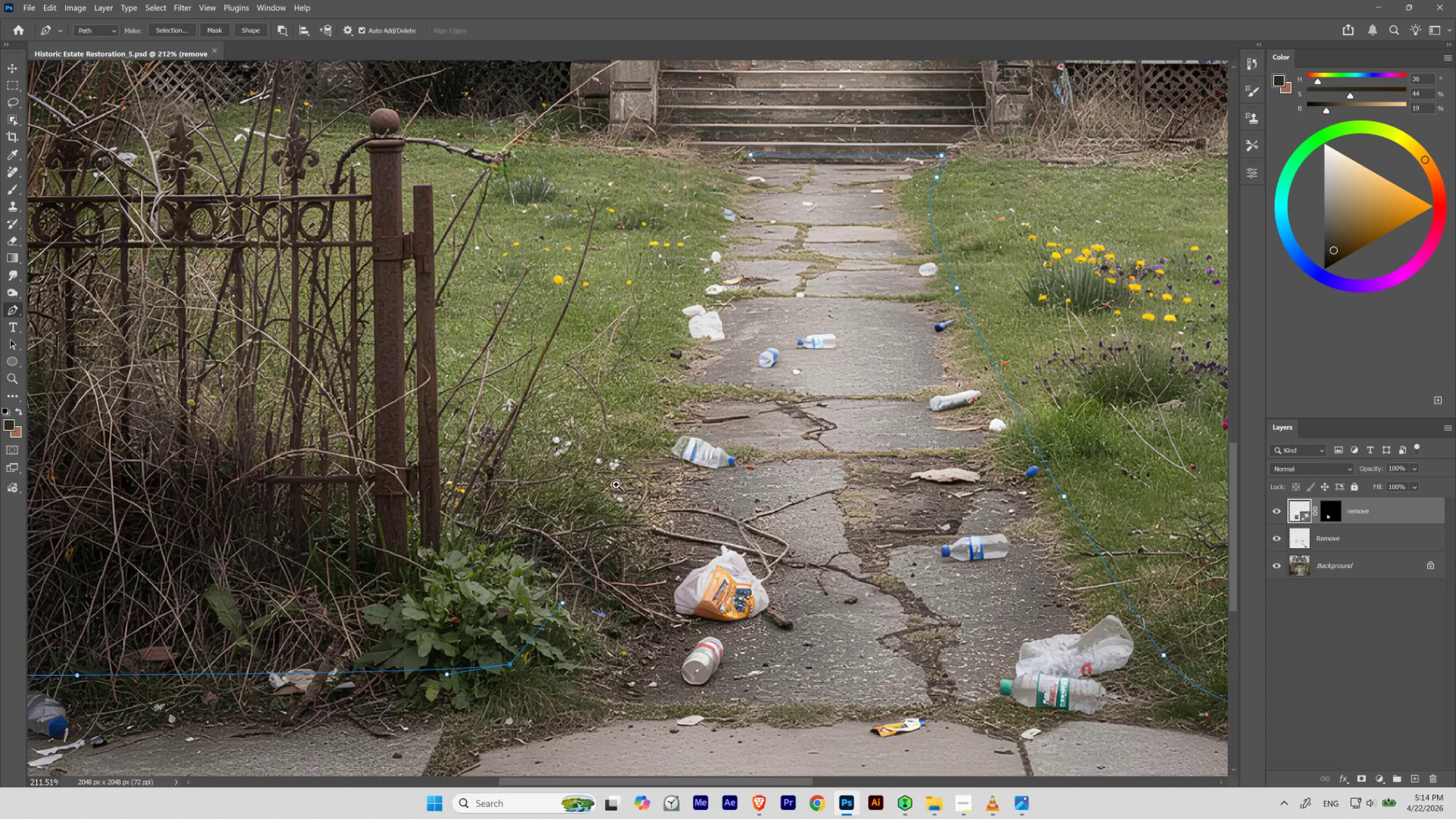 
hold_key(key=ControlLeft, duration=0.48)
left_click_drag(start_coordinate=[624, 474], to_coordinate=[613, 483])
 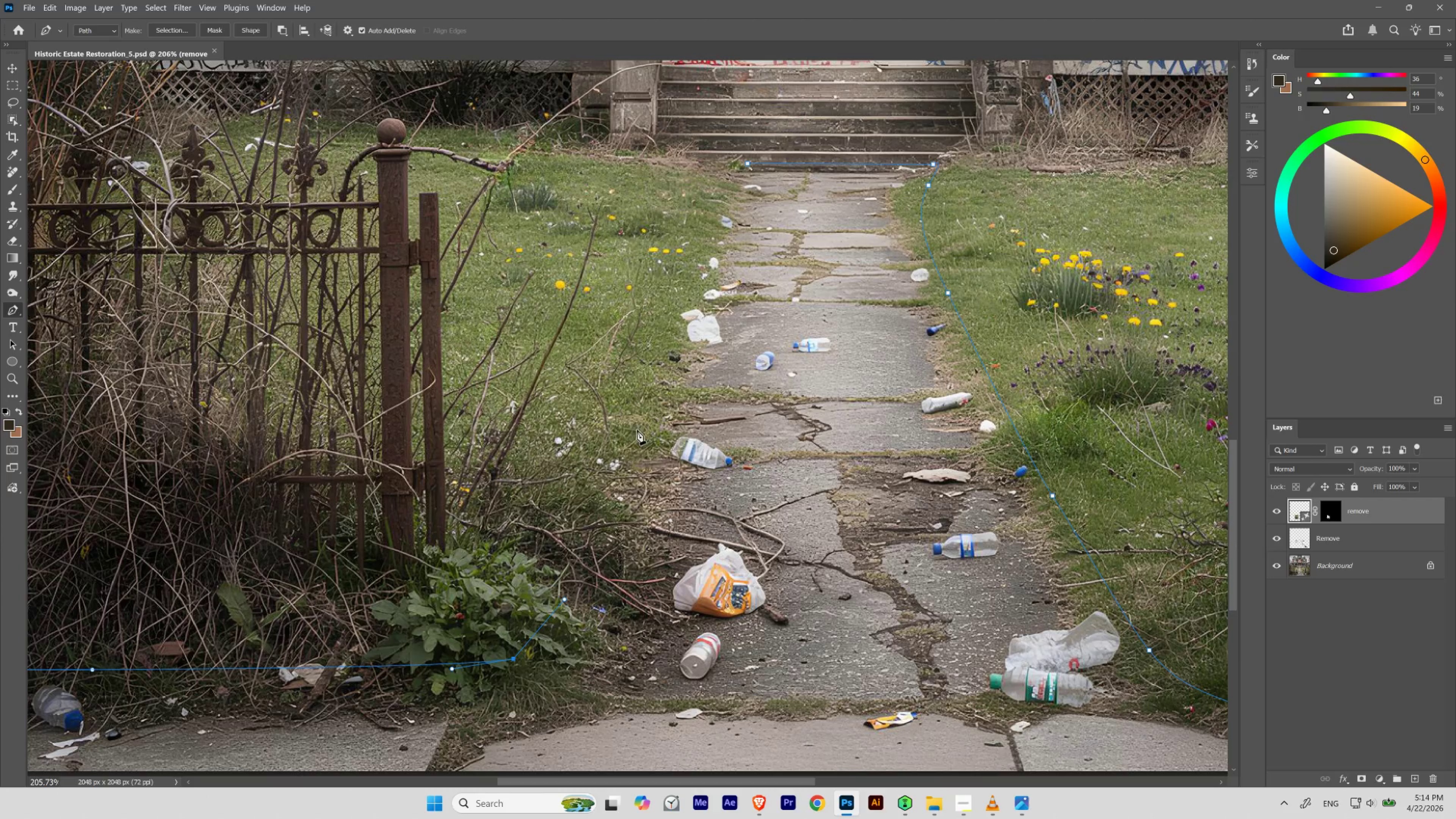 
left_click_drag(start_coordinate=[637, 429], to_coordinate=[684, 264])
 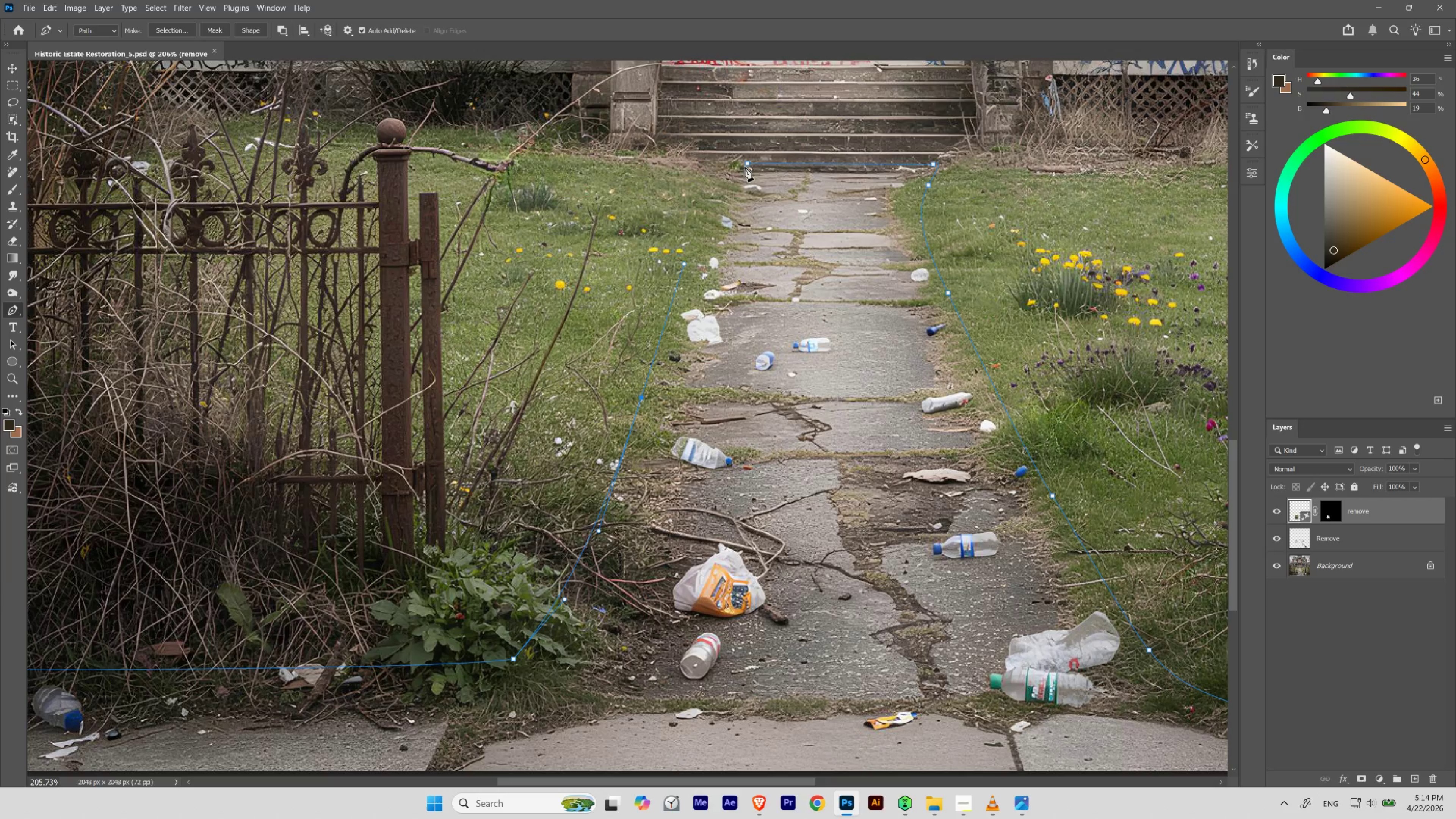 
hold_key(key=Space, duration=1.53)
 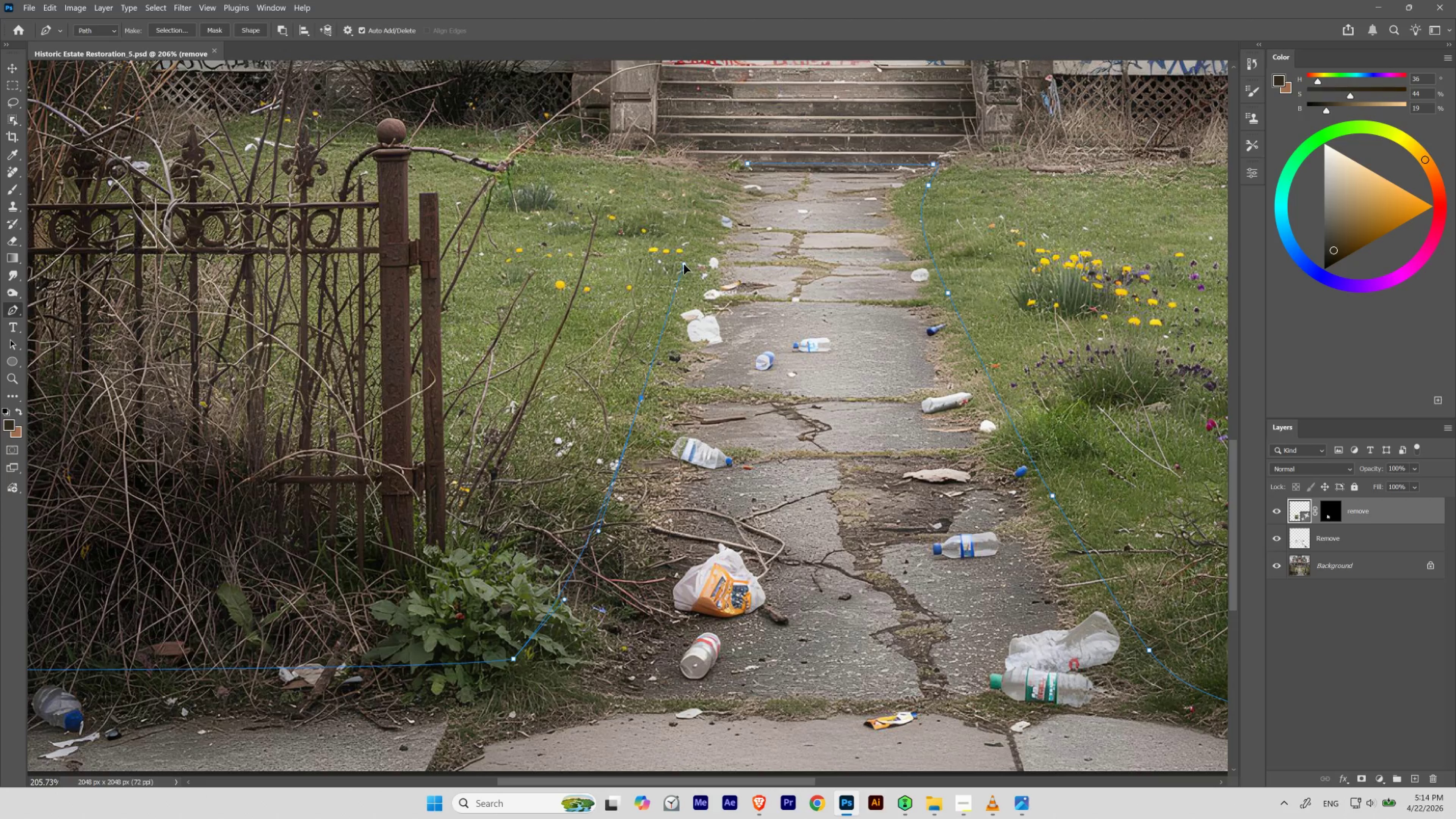 
hold_key(key=Space, duration=0.58)
 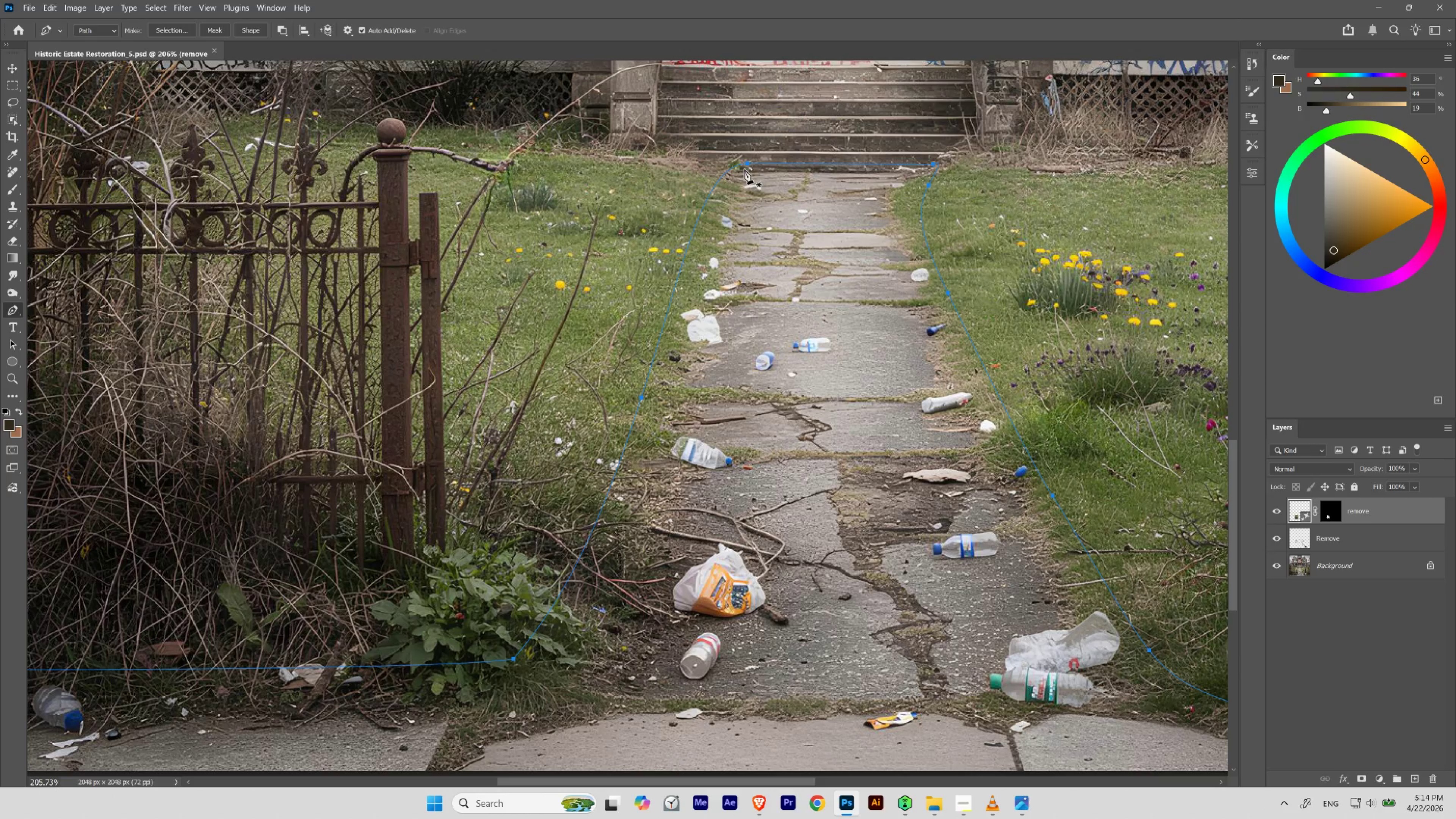 
hold_key(key=ControlLeft, duration=0.5)
 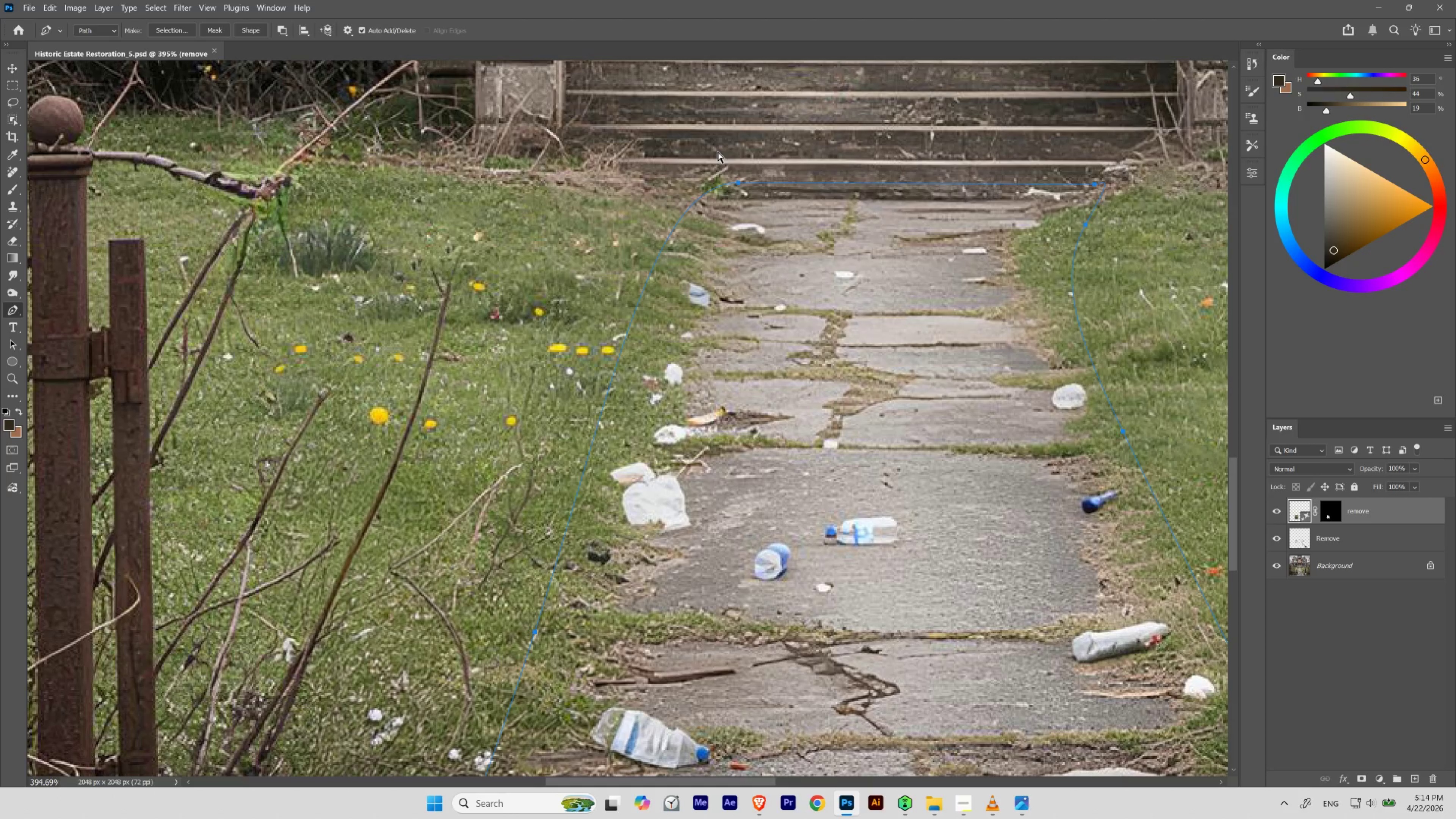 
hold_key(key=Space, duration=0.47)
 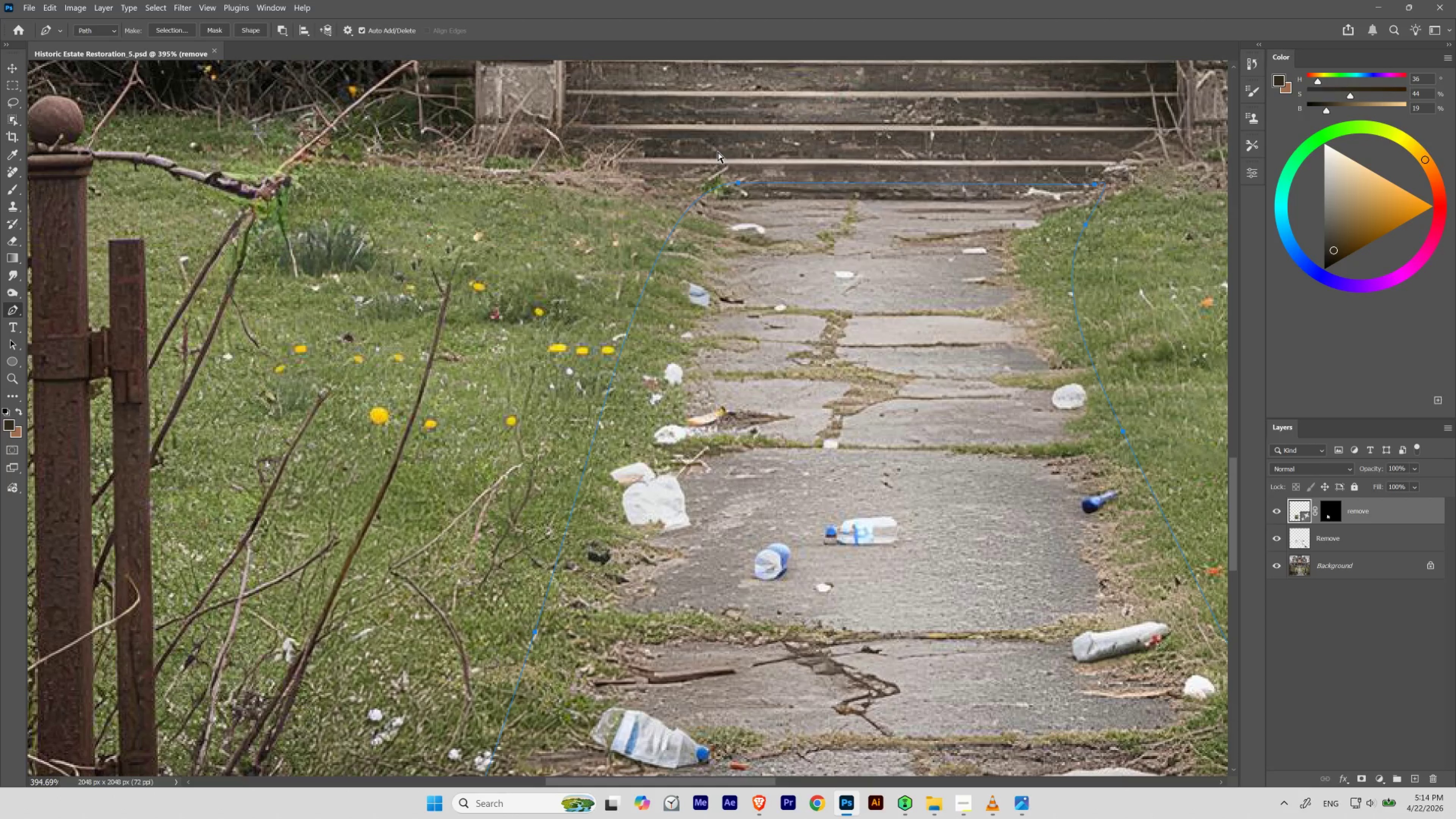 
left_click_drag(start_coordinate=[757, 142], to_coordinate=[781, 198])
 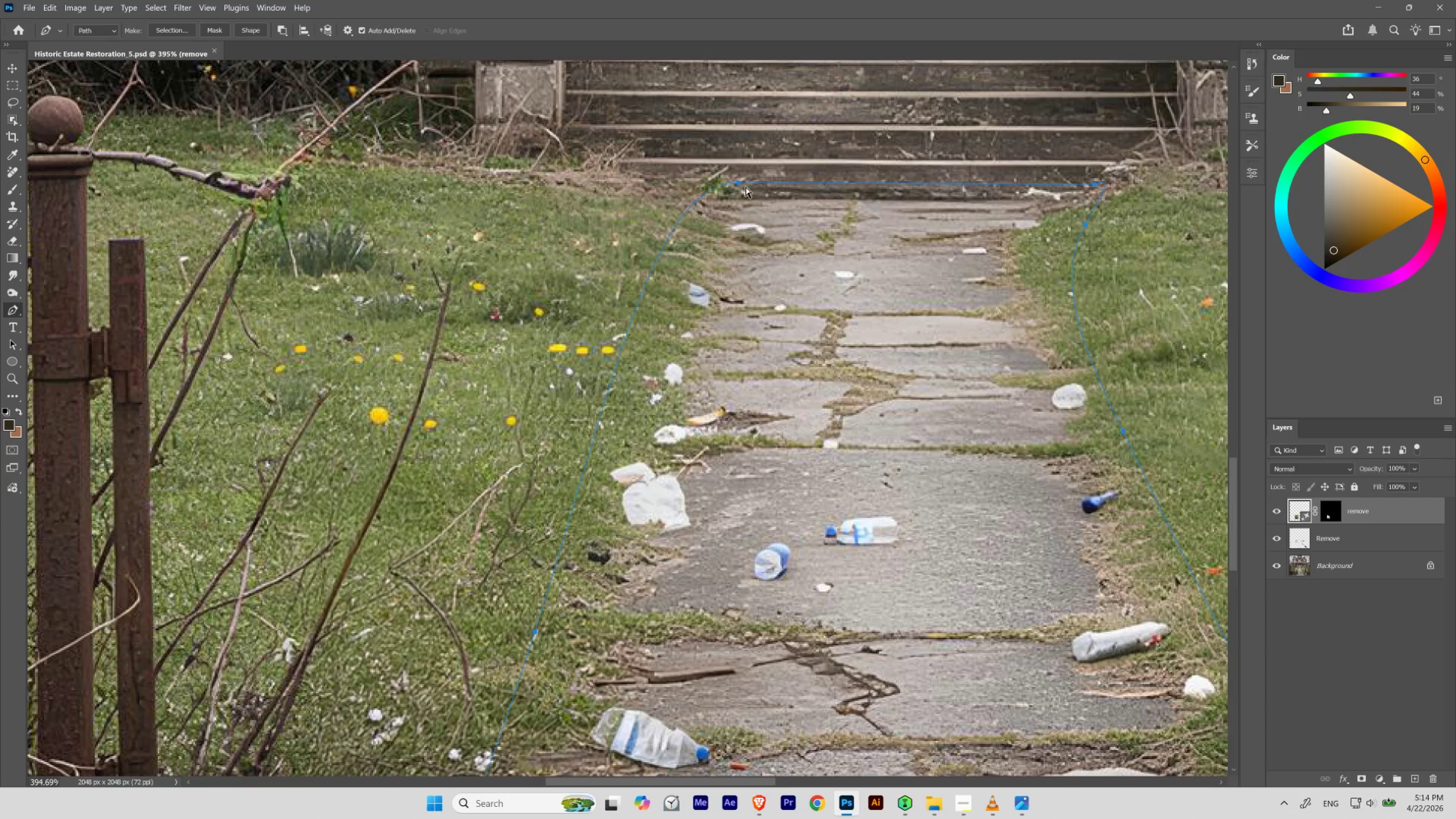 
hold_key(key=ControlLeft, duration=0.56)
 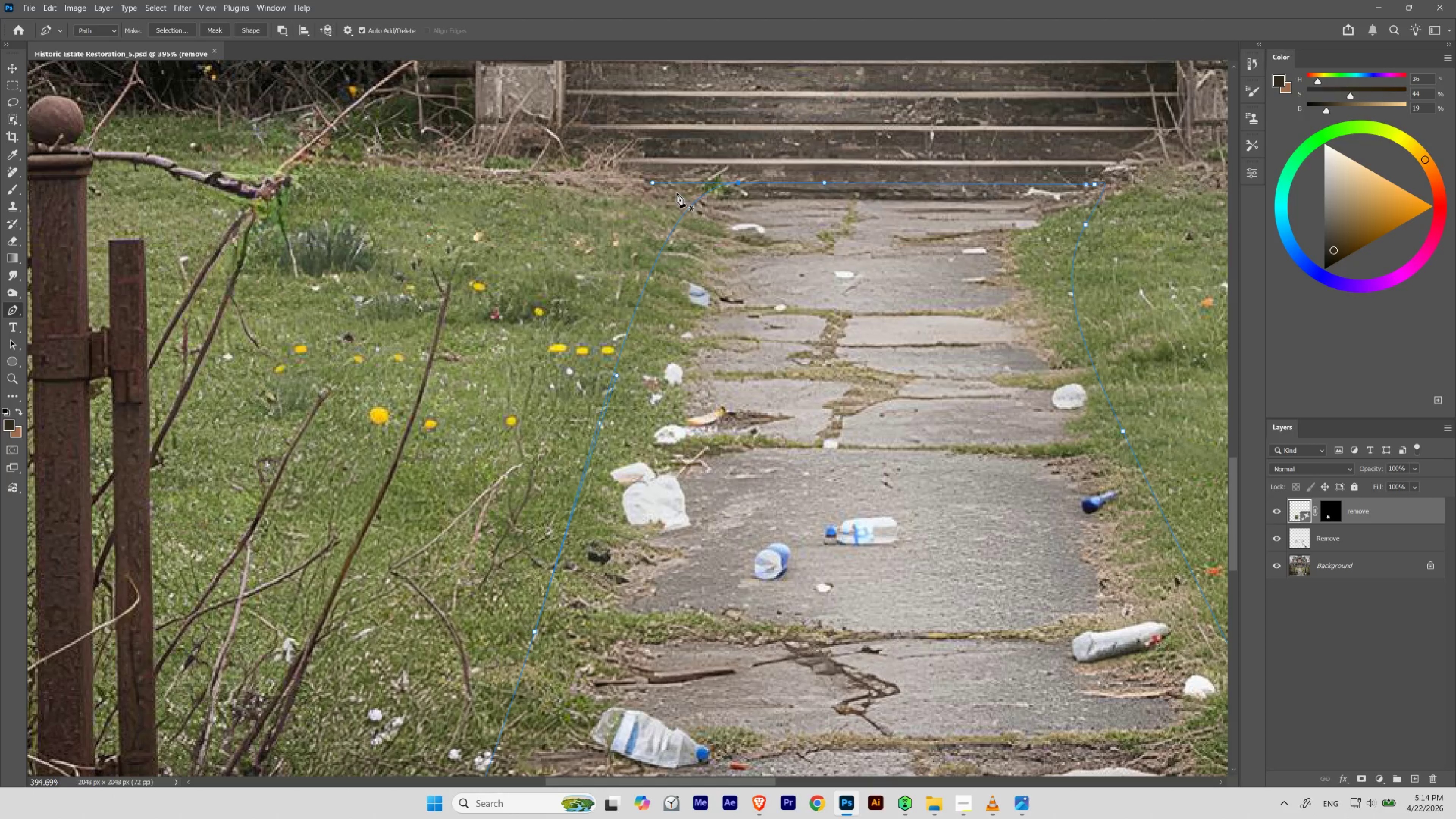 
hold_key(key=AltLeft, duration=2.97)
left_click_drag(start_coordinate=[653, 184], to_coordinate=[682, 249])
 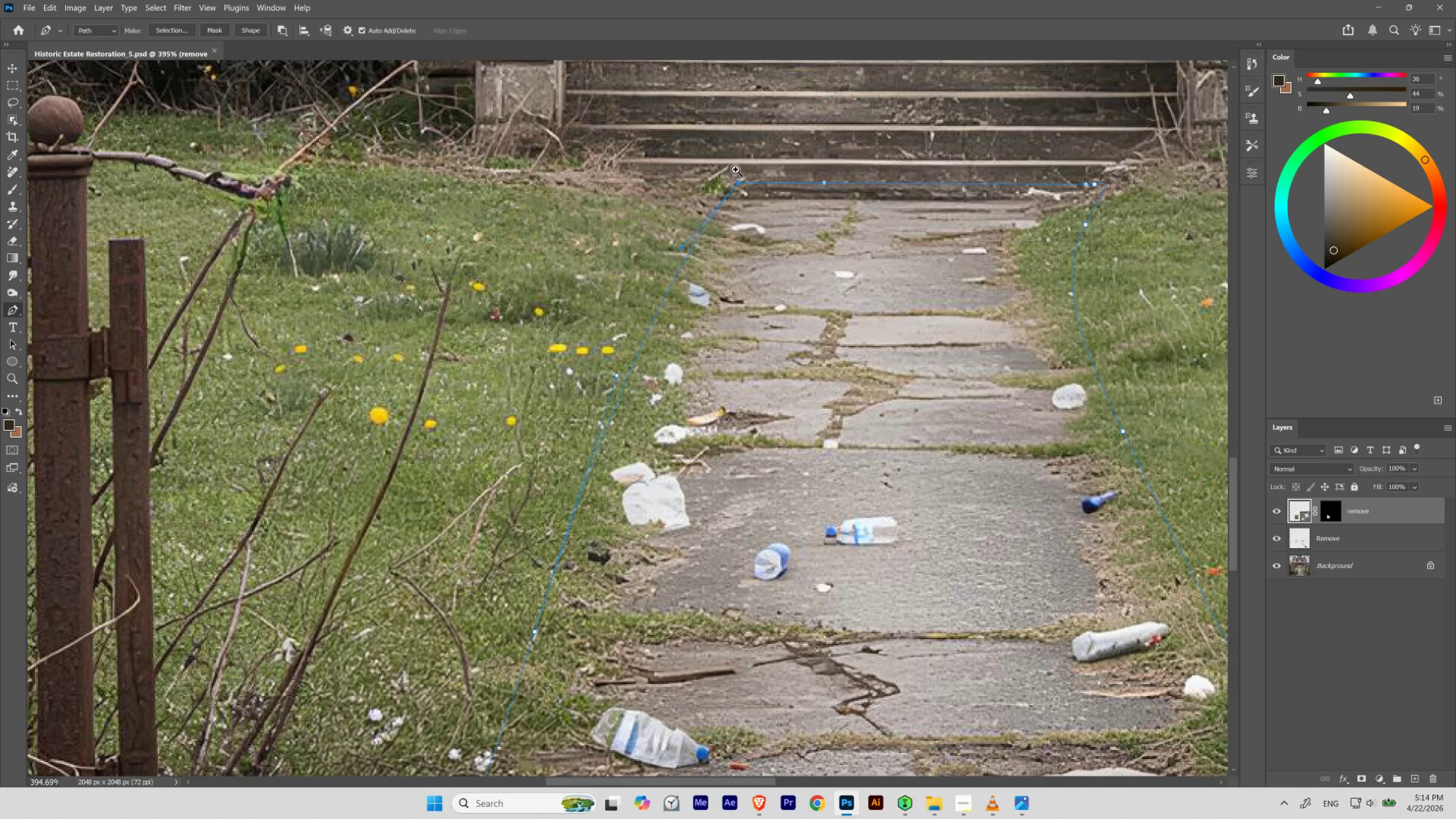 
hold_key(key=ControlLeft, duration=1.01)
 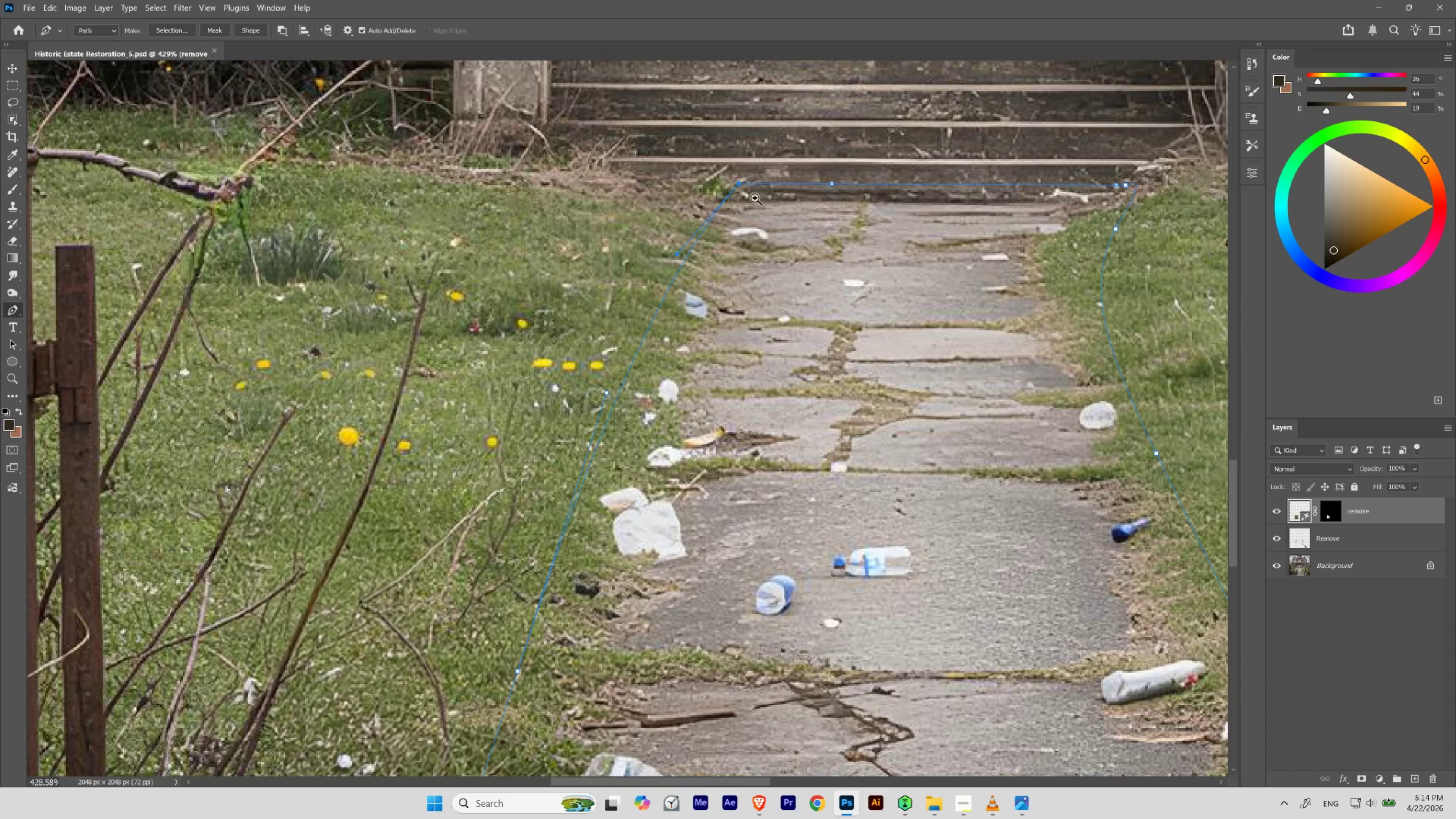 
hold_key(key=Space, duration=1.12)
 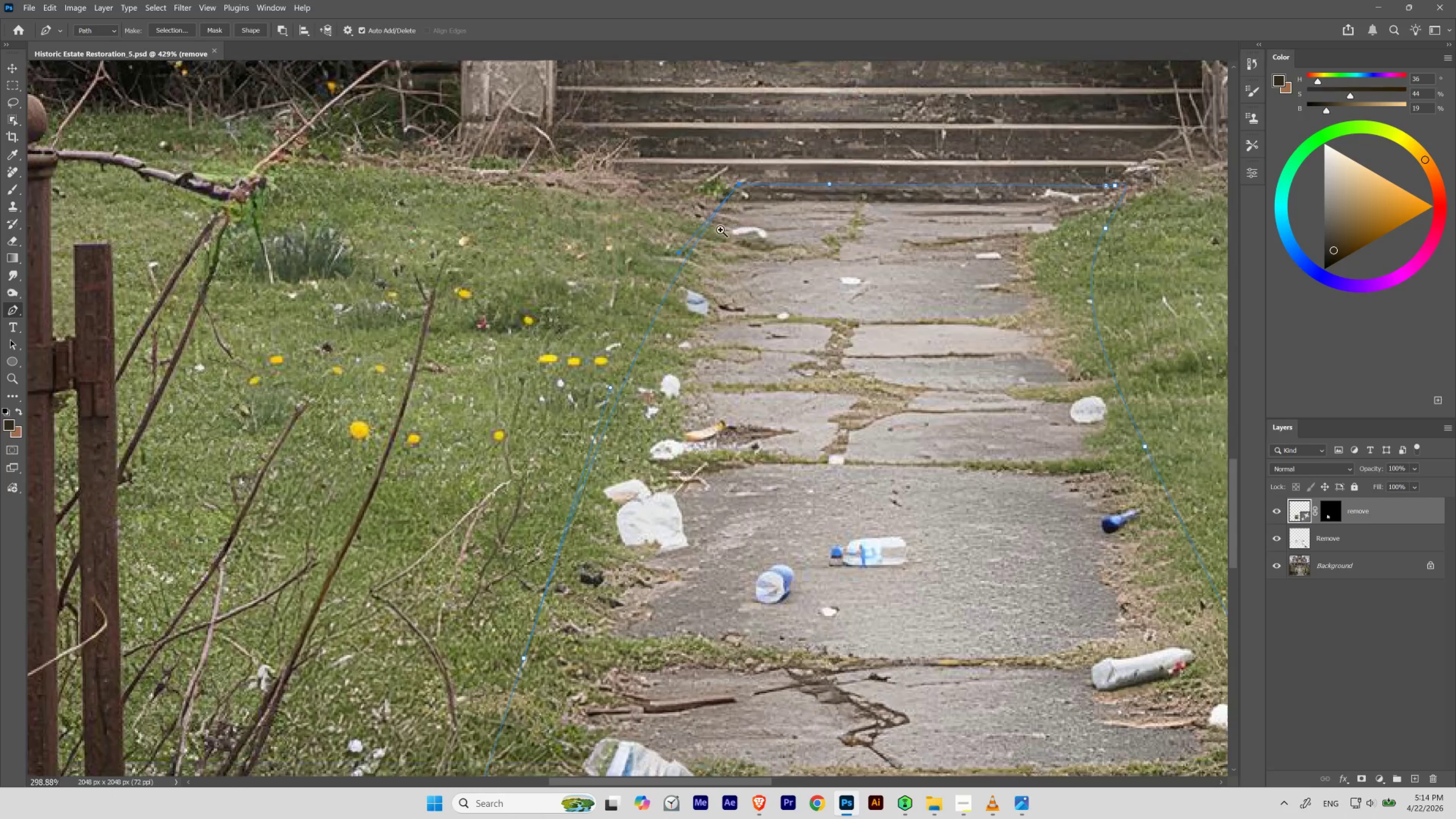 
left_click_drag(start_coordinate=[734, 173], to_coordinate=[732, 257])
 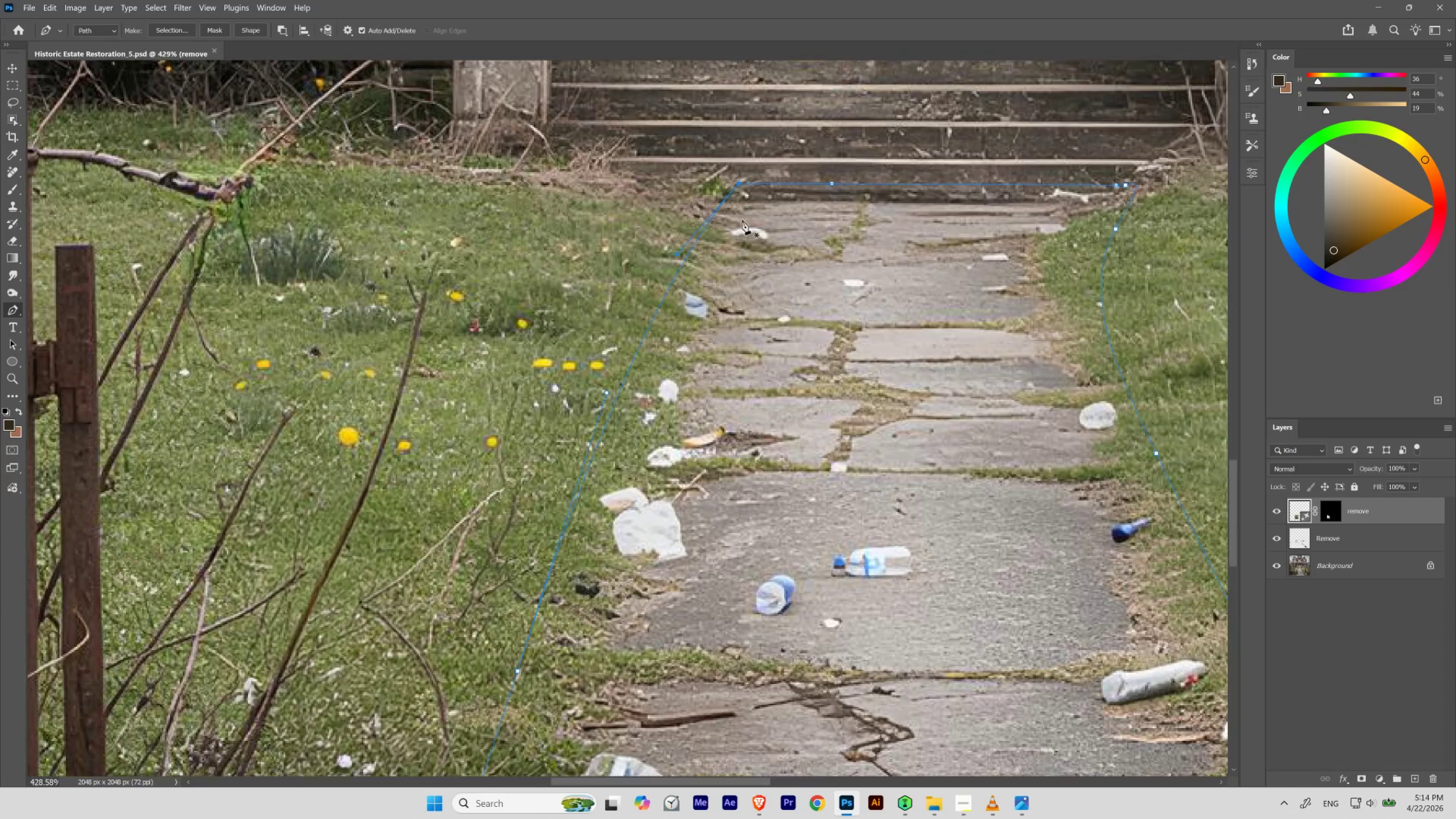 
hold_key(key=ControlLeft, duration=0.69)
 